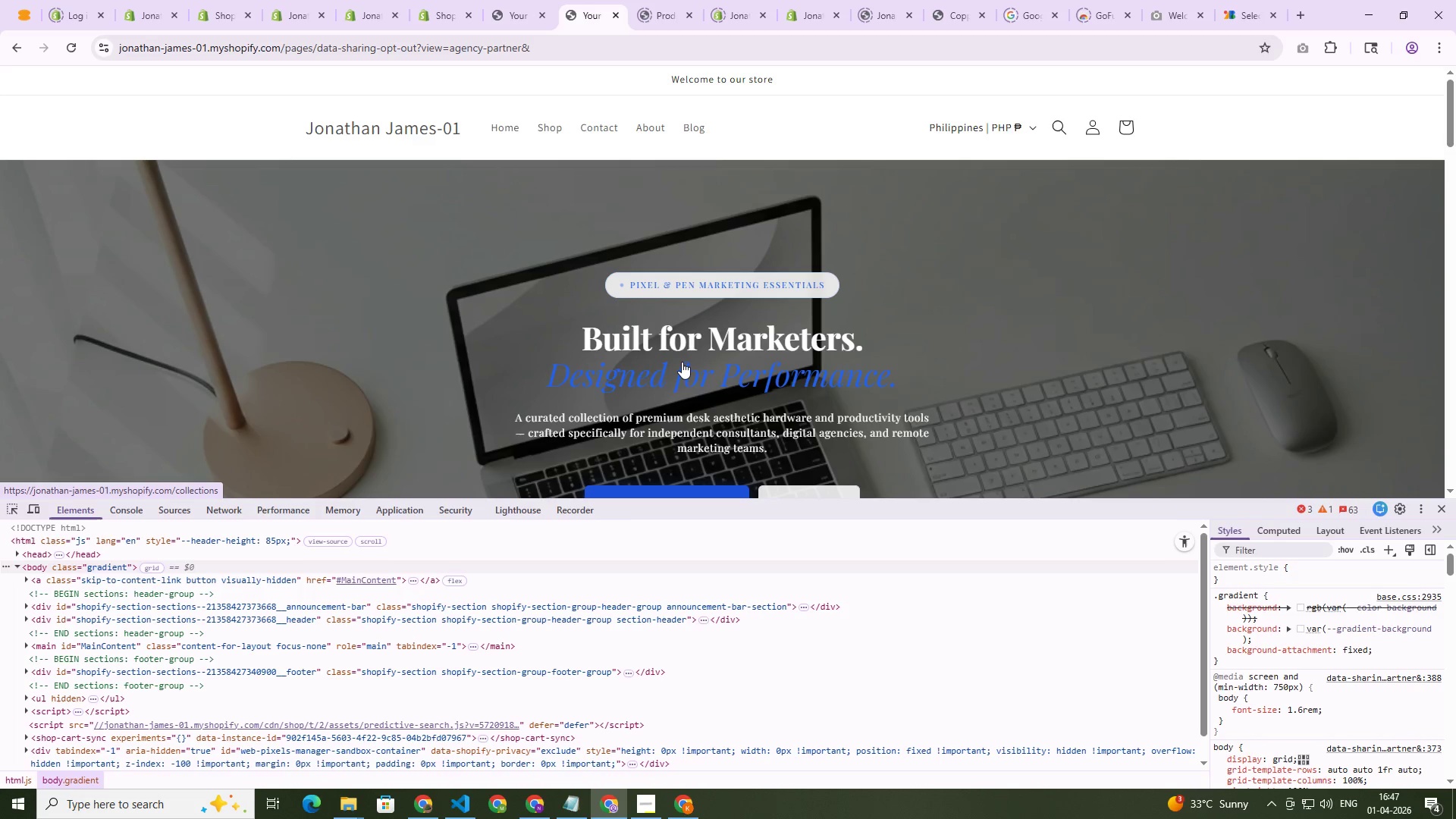 
wait(28.93)
 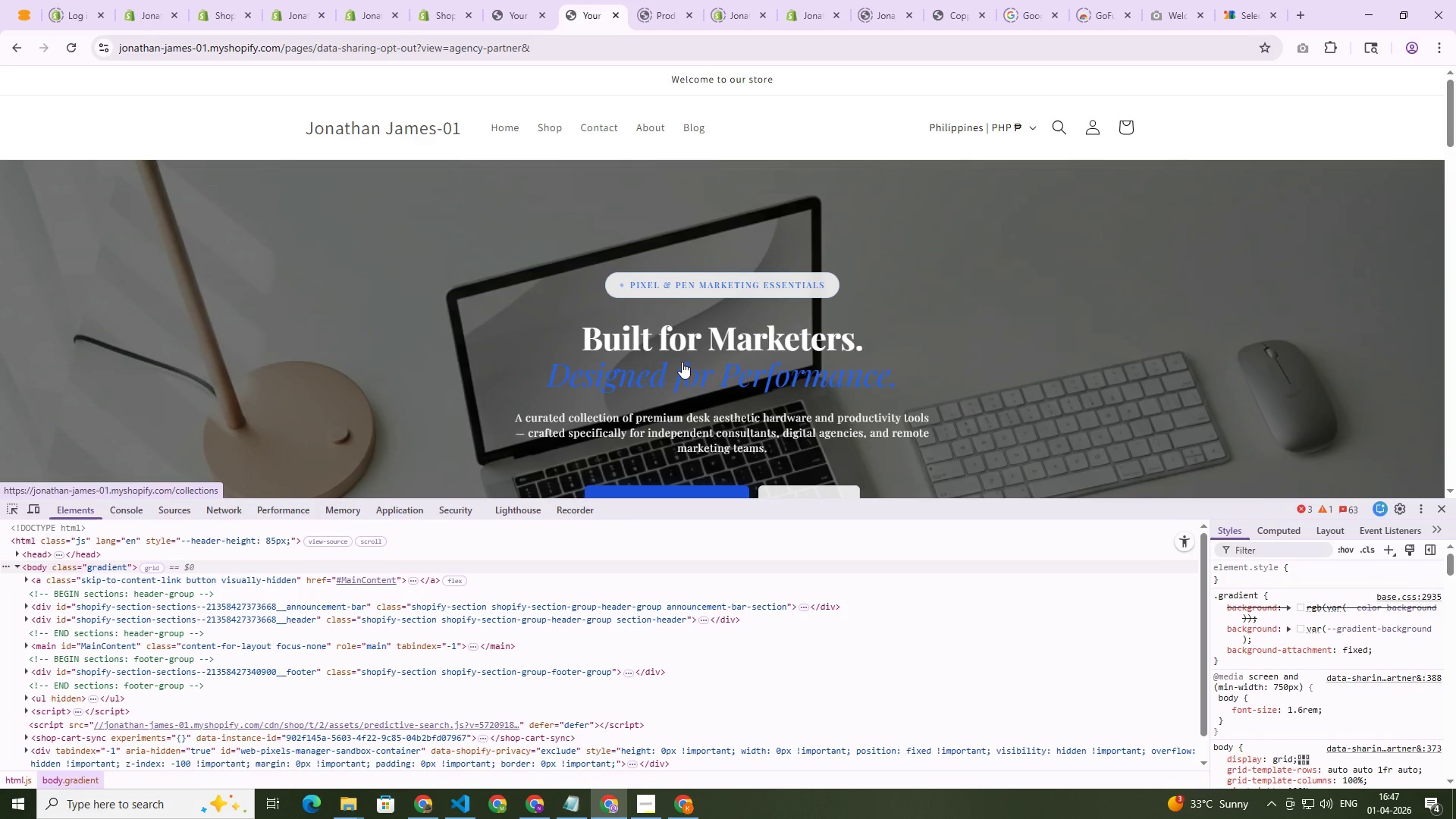 
scroll: coordinate [576, 372], scroll_direction: down, amount: 15.0
 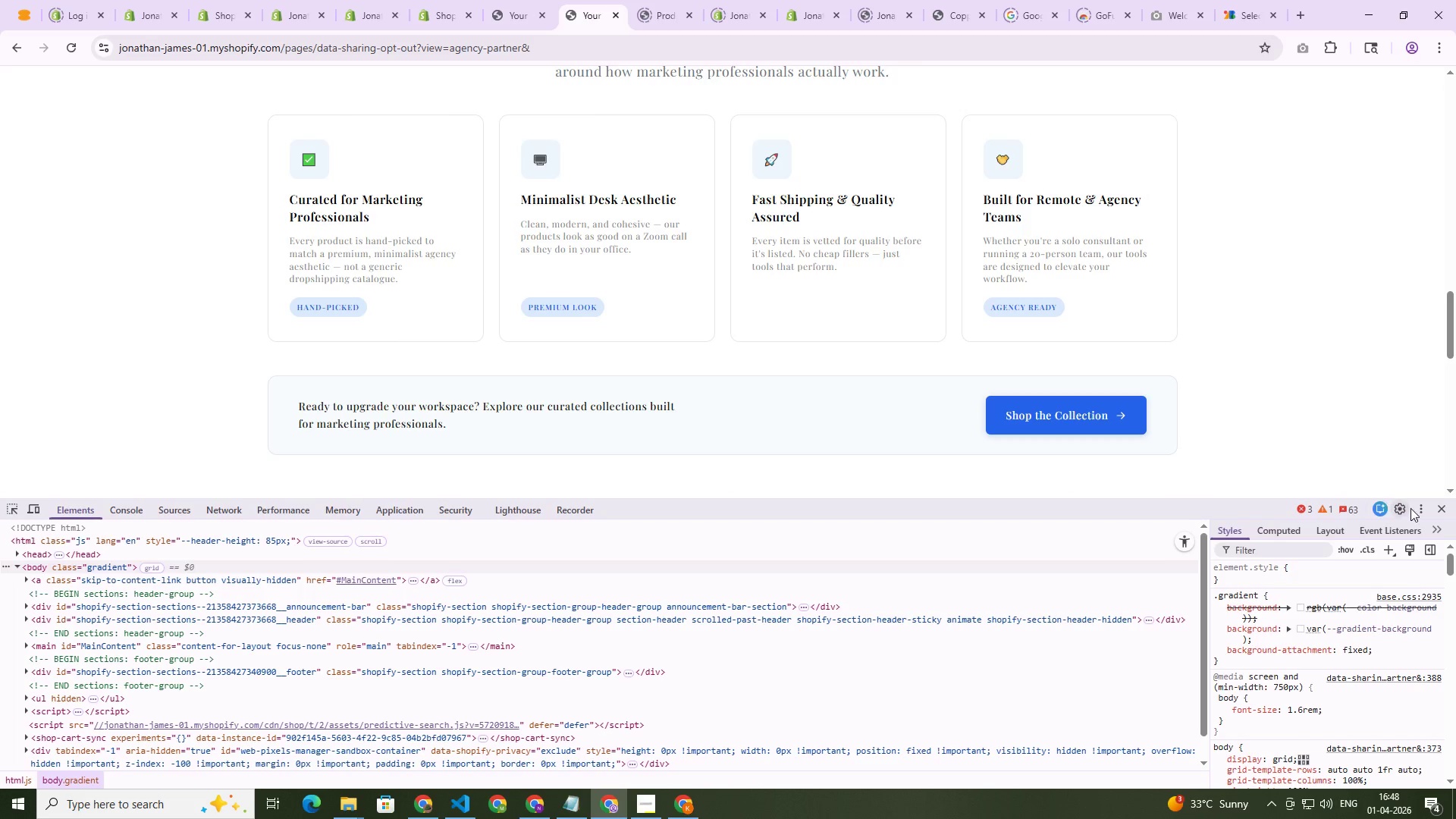 
left_click([1448, 511])
 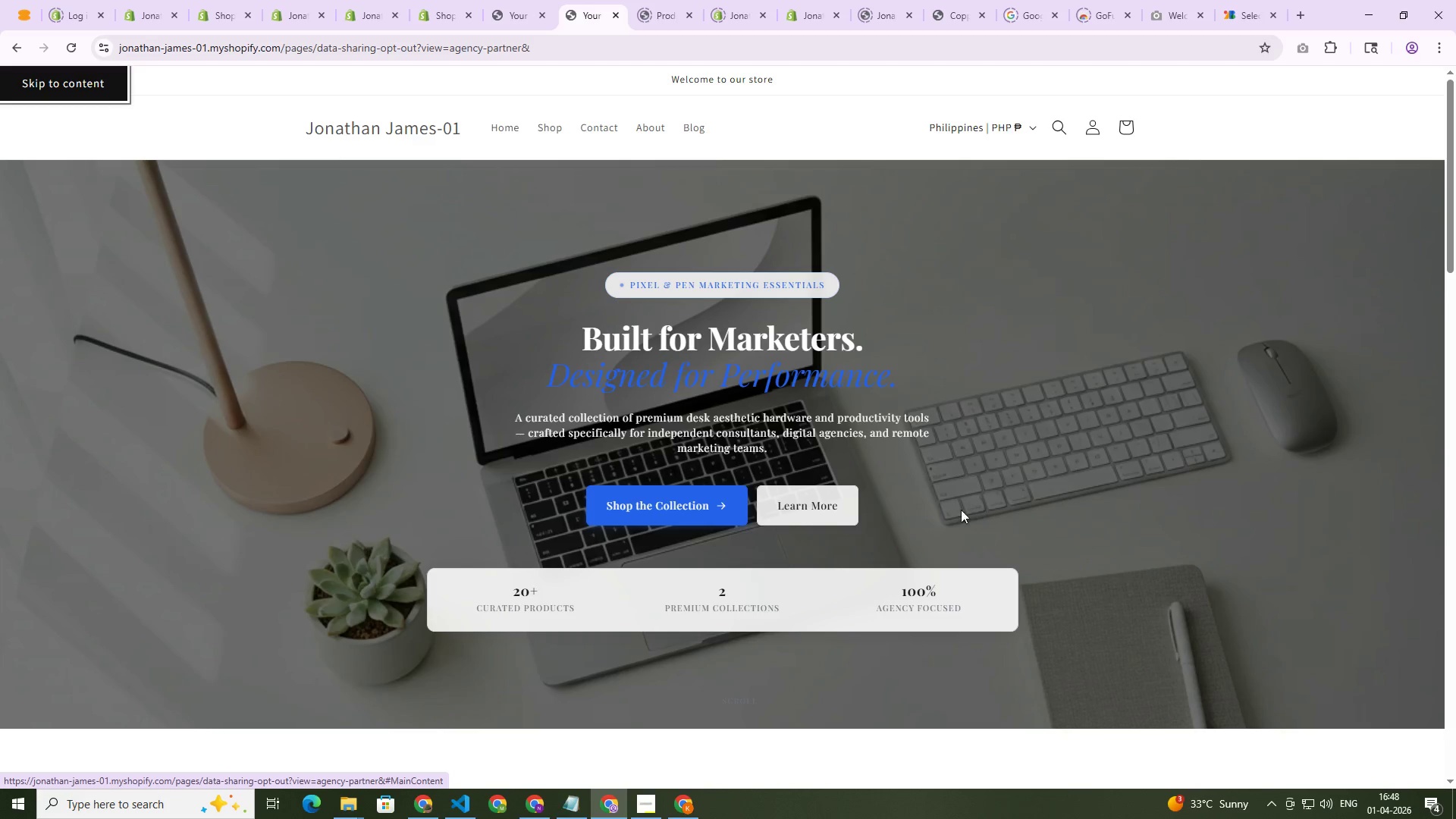 
scroll: coordinate [833, 502], scroll_direction: up, amount: 2.0
 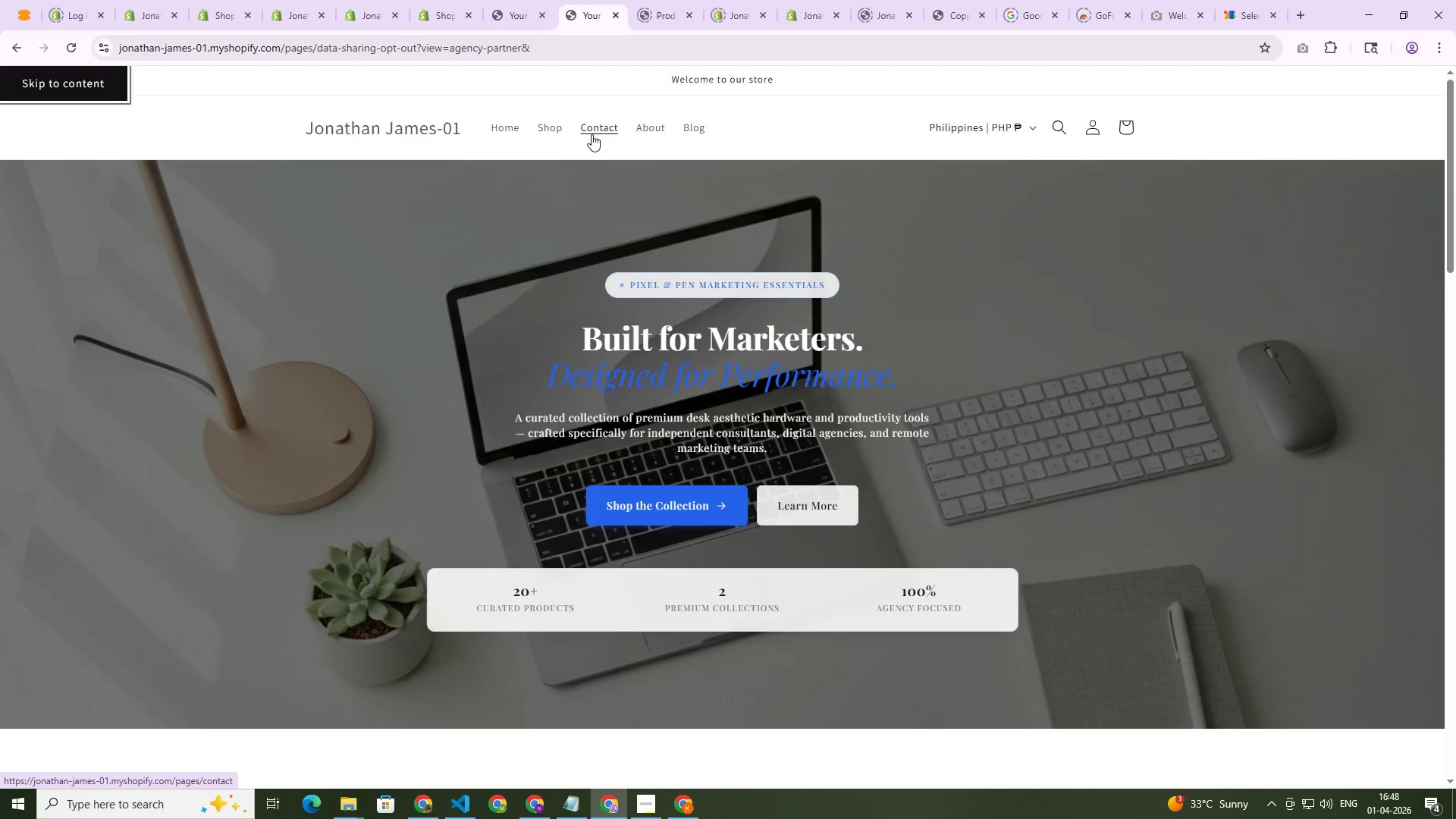 
scroll: coordinate [599, 260], scroll_direction: down, amount: 20.0
 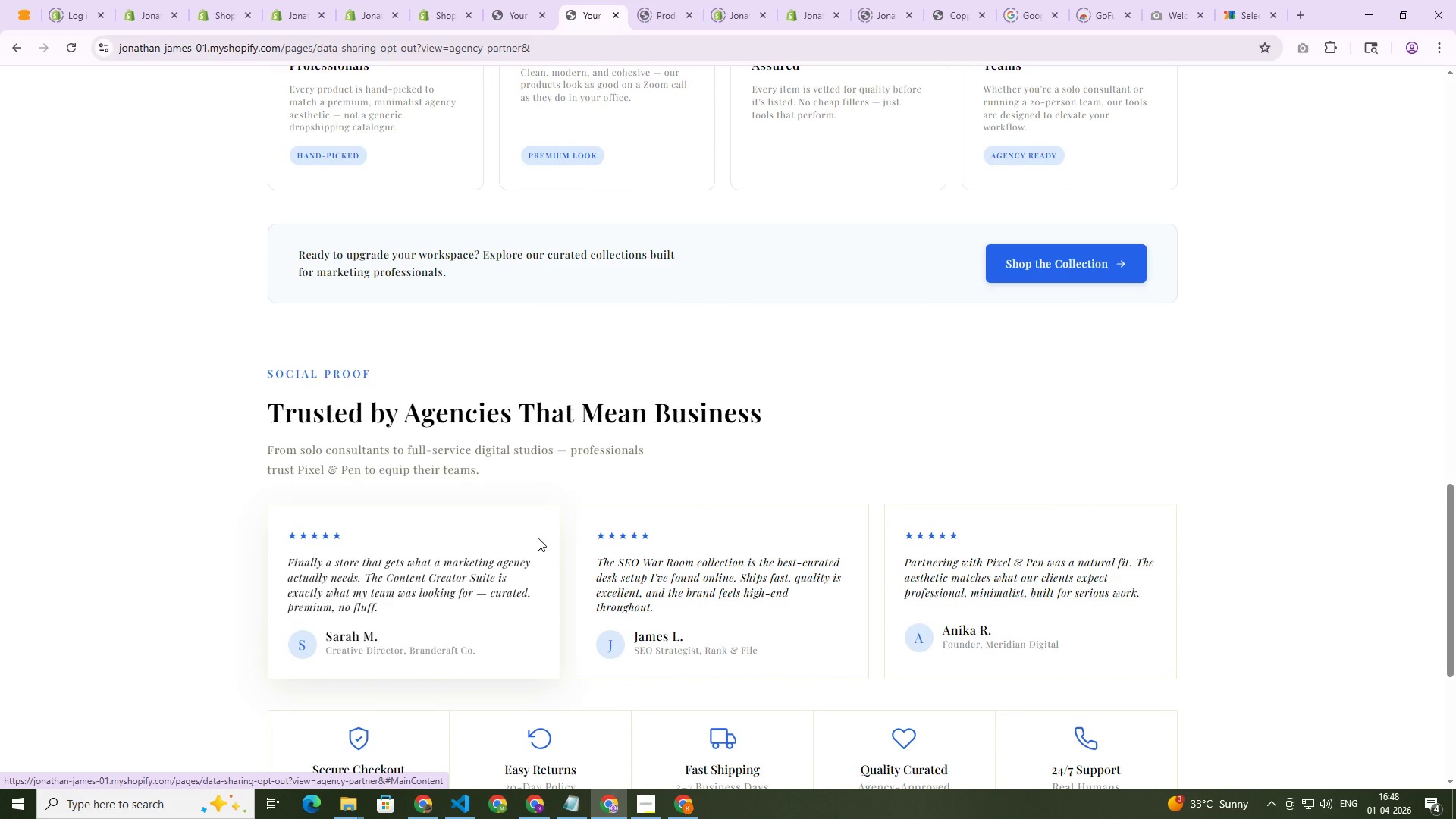 
key(Control+Shift+C)
 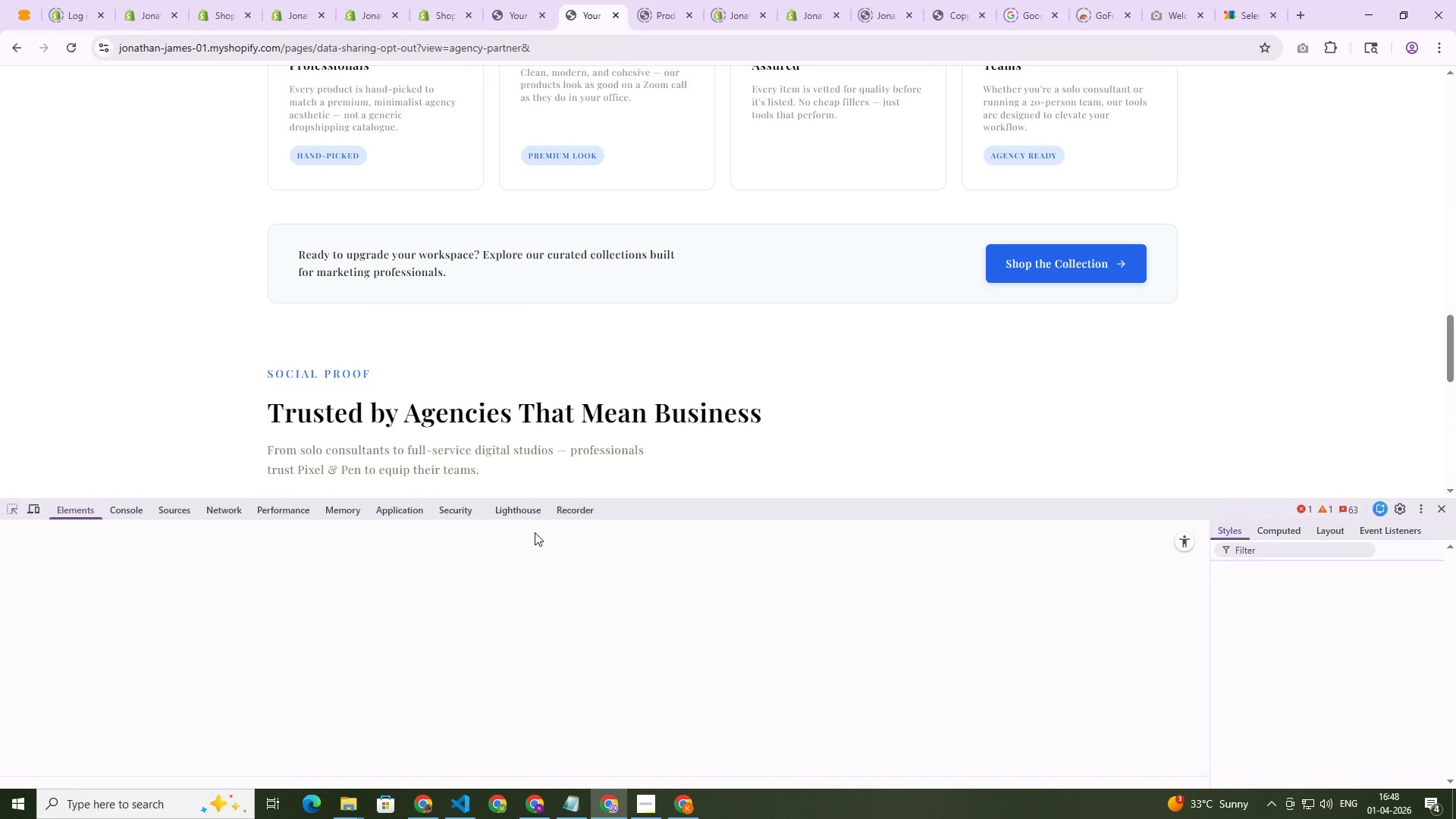 
scroll: coordinate [510, 438], scroll_direction: down, amount: 3.0
 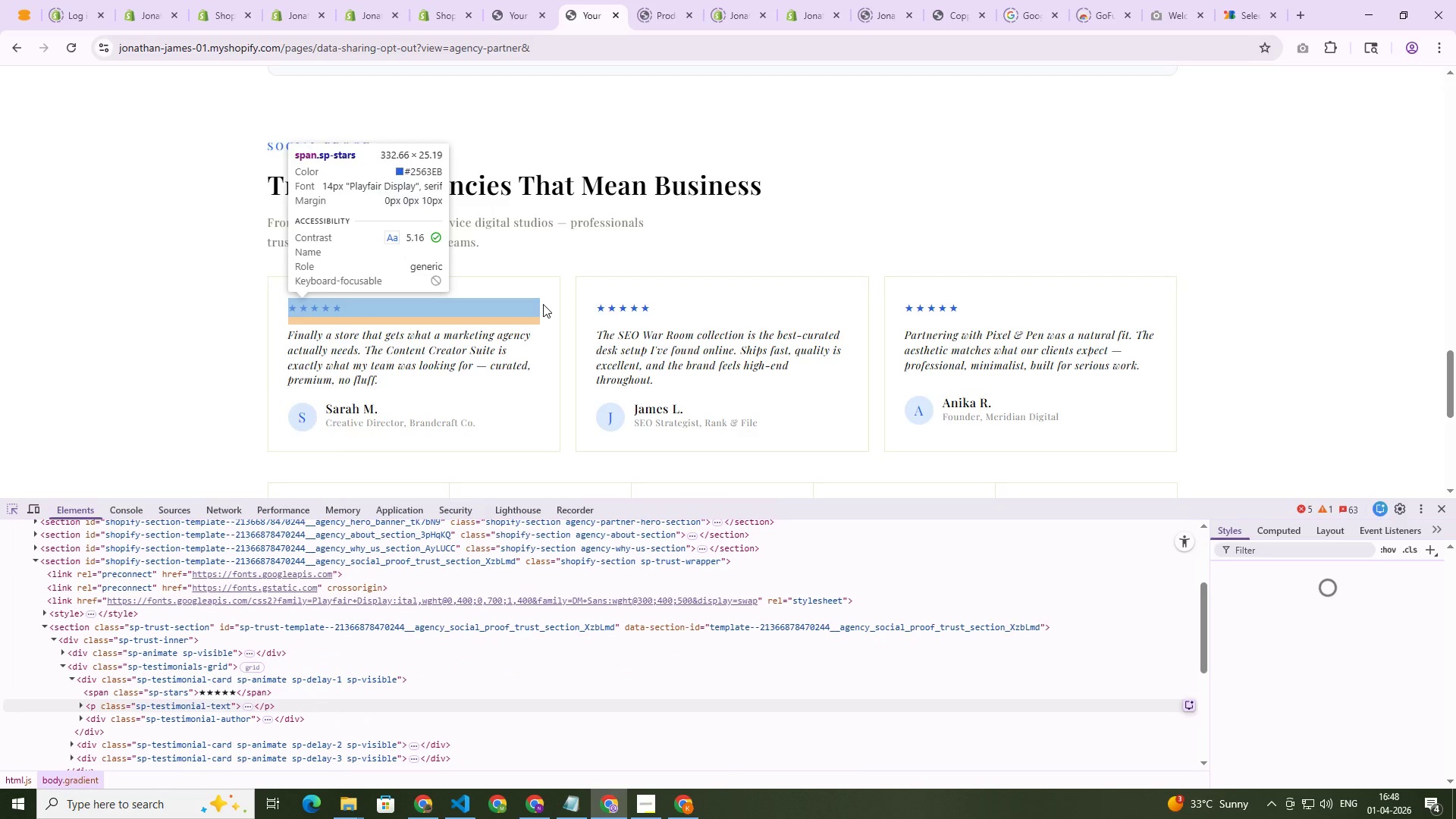 
left_click([550, 300])
 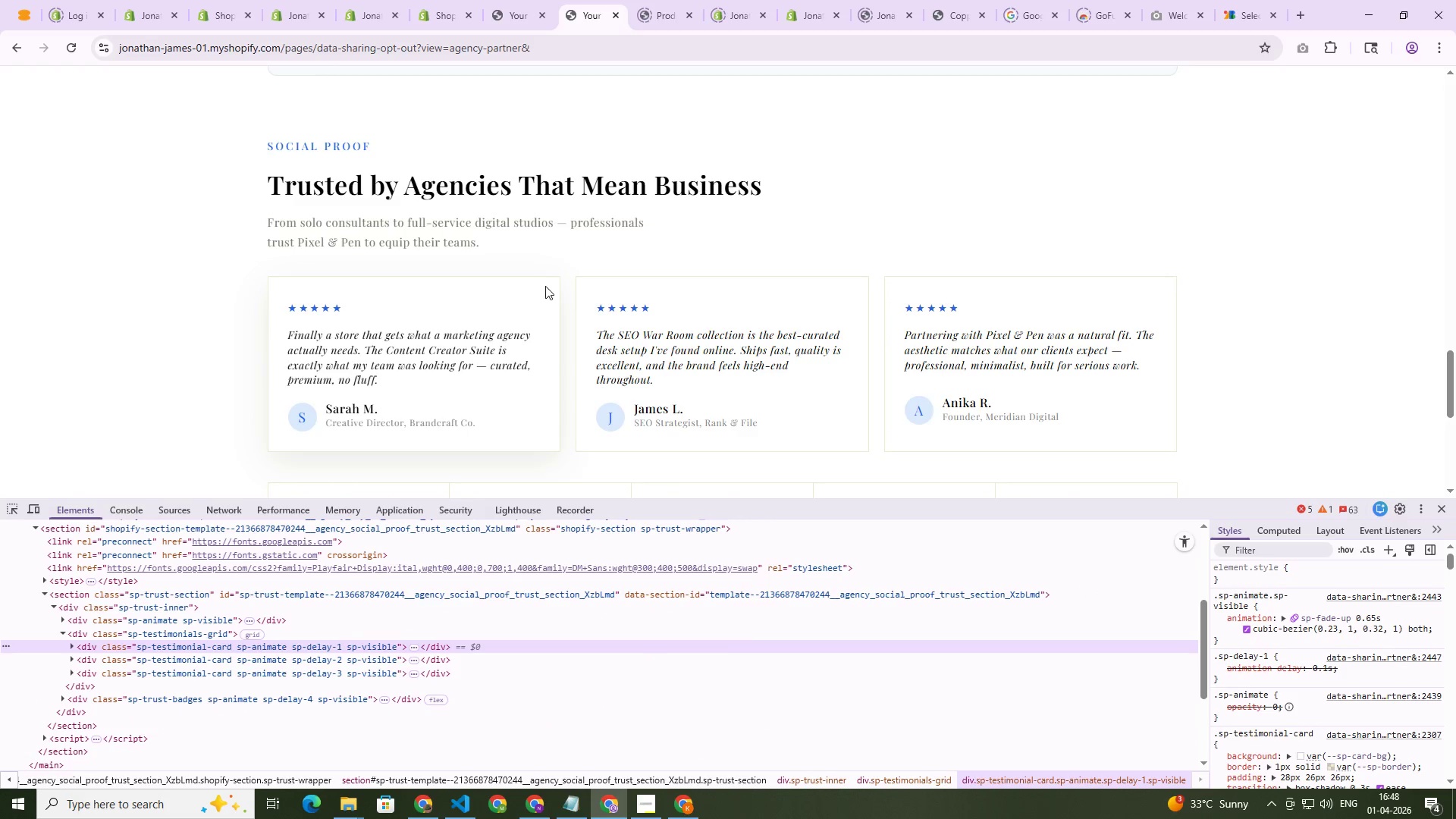 
wait(6.98)
 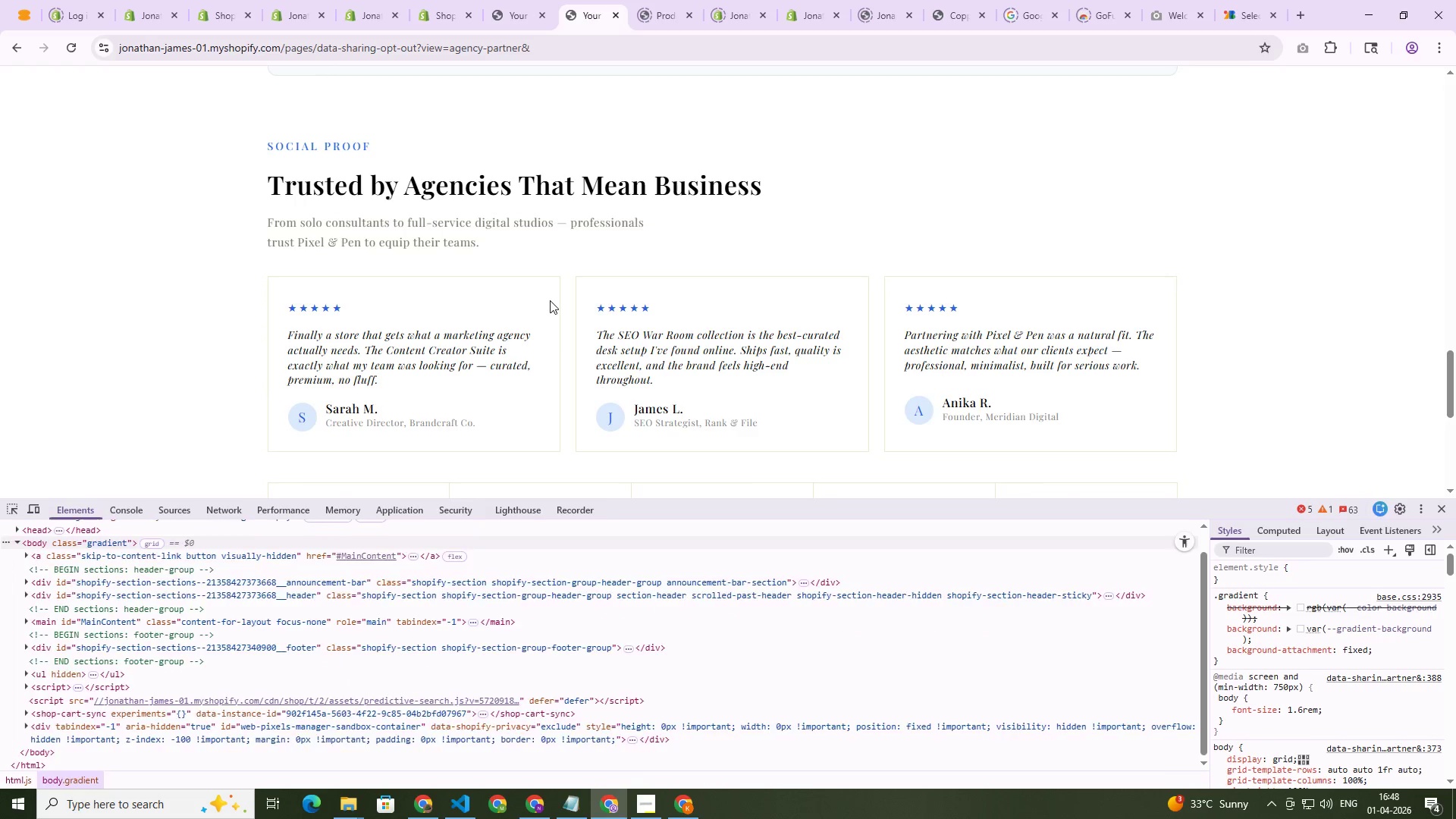 
left_click([371, 647])
 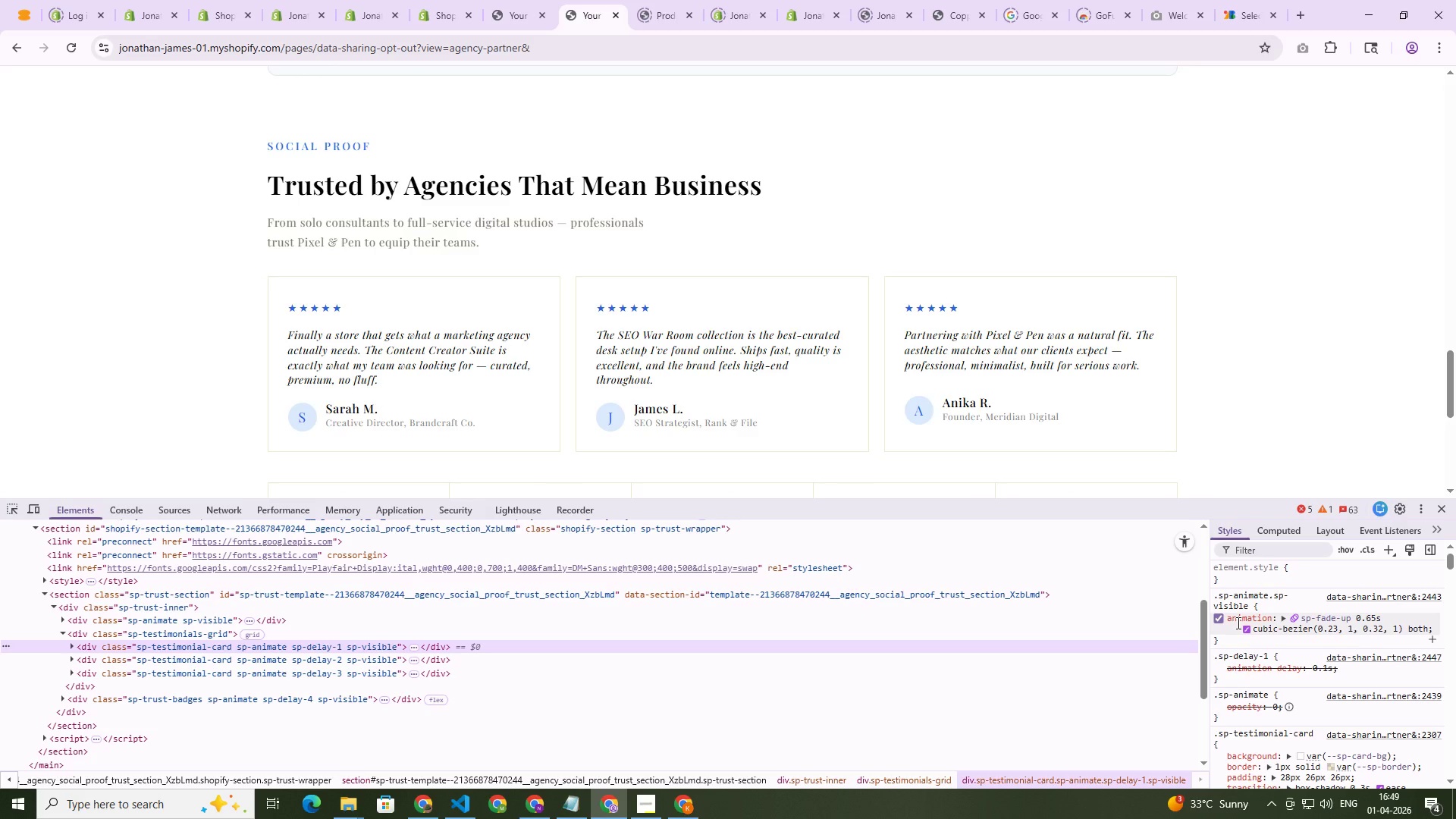 
wait(53.02)
 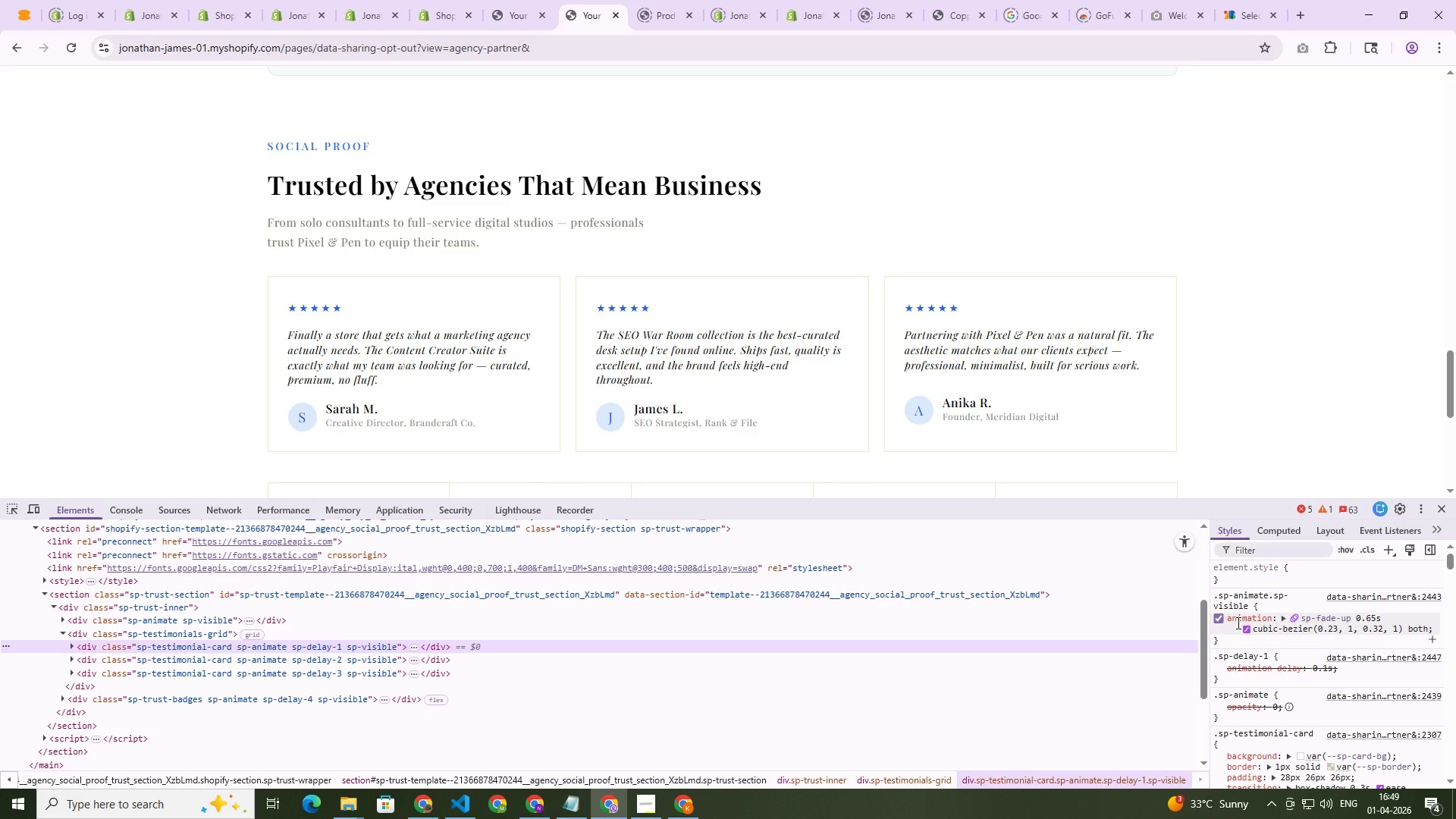 
scroll: coordinate [1297, 709], scroll_direction: down, amount: 1.0
 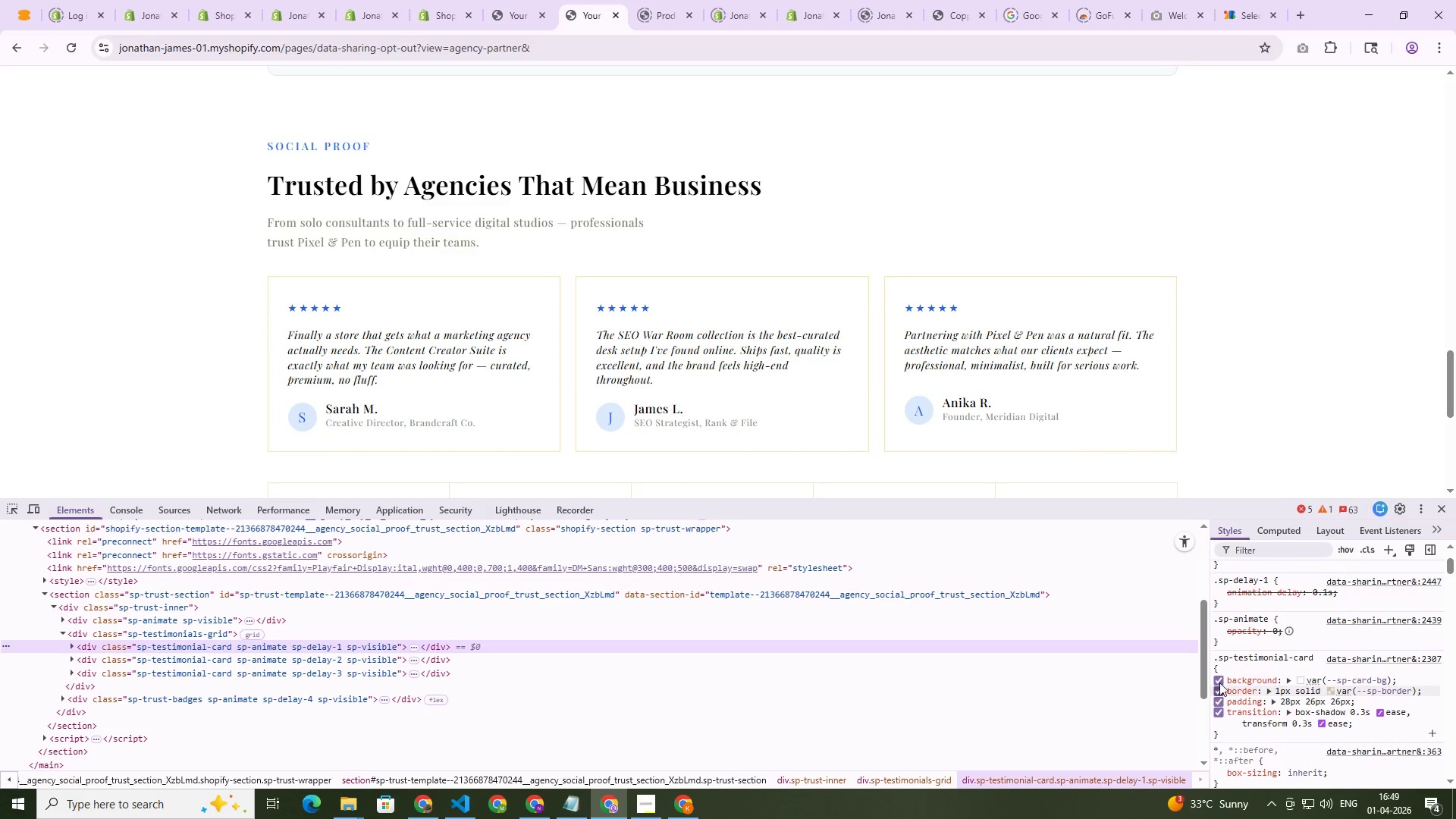 
left_click([1219, 680])
 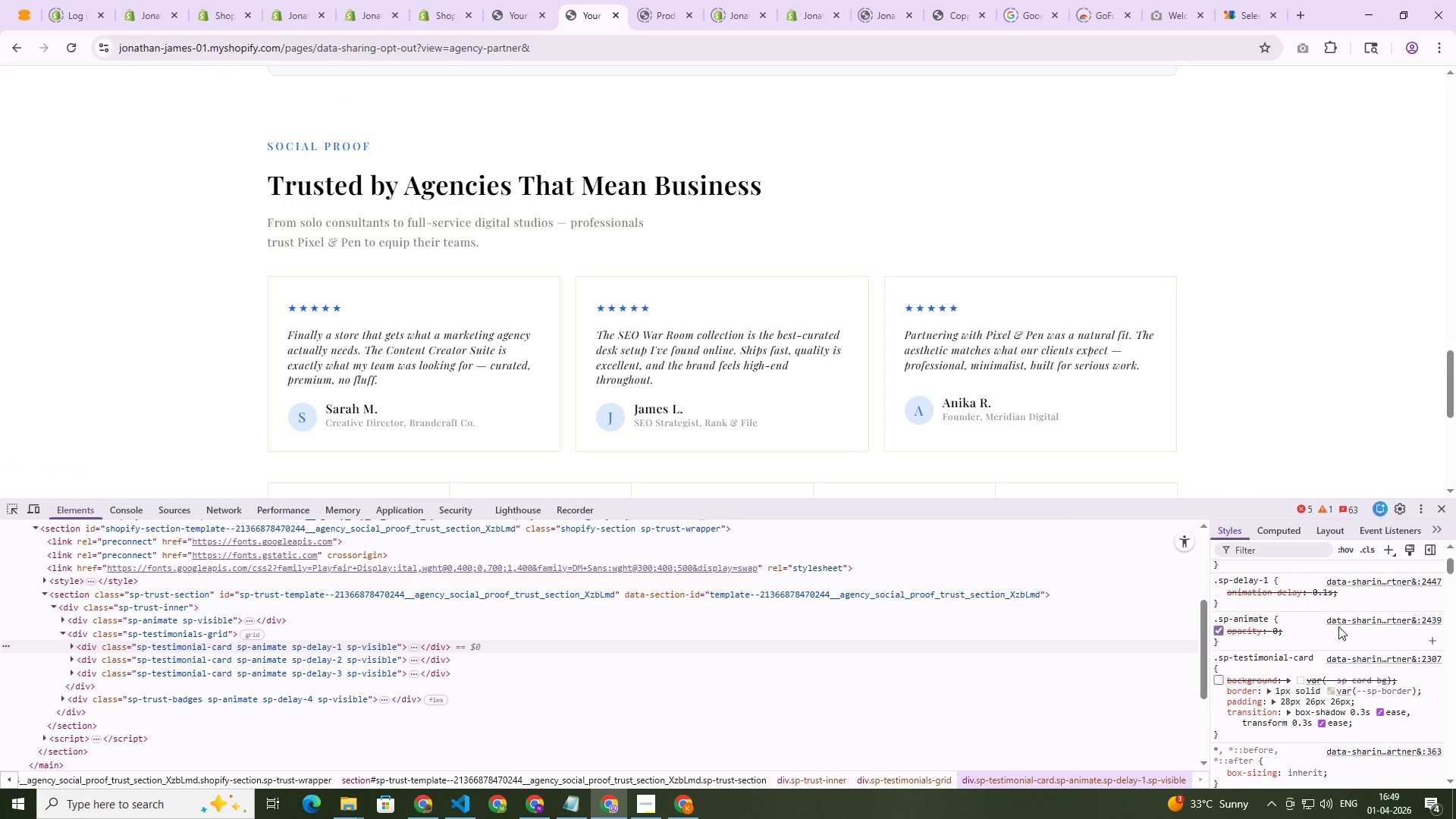 
left_click([1287, 659])
 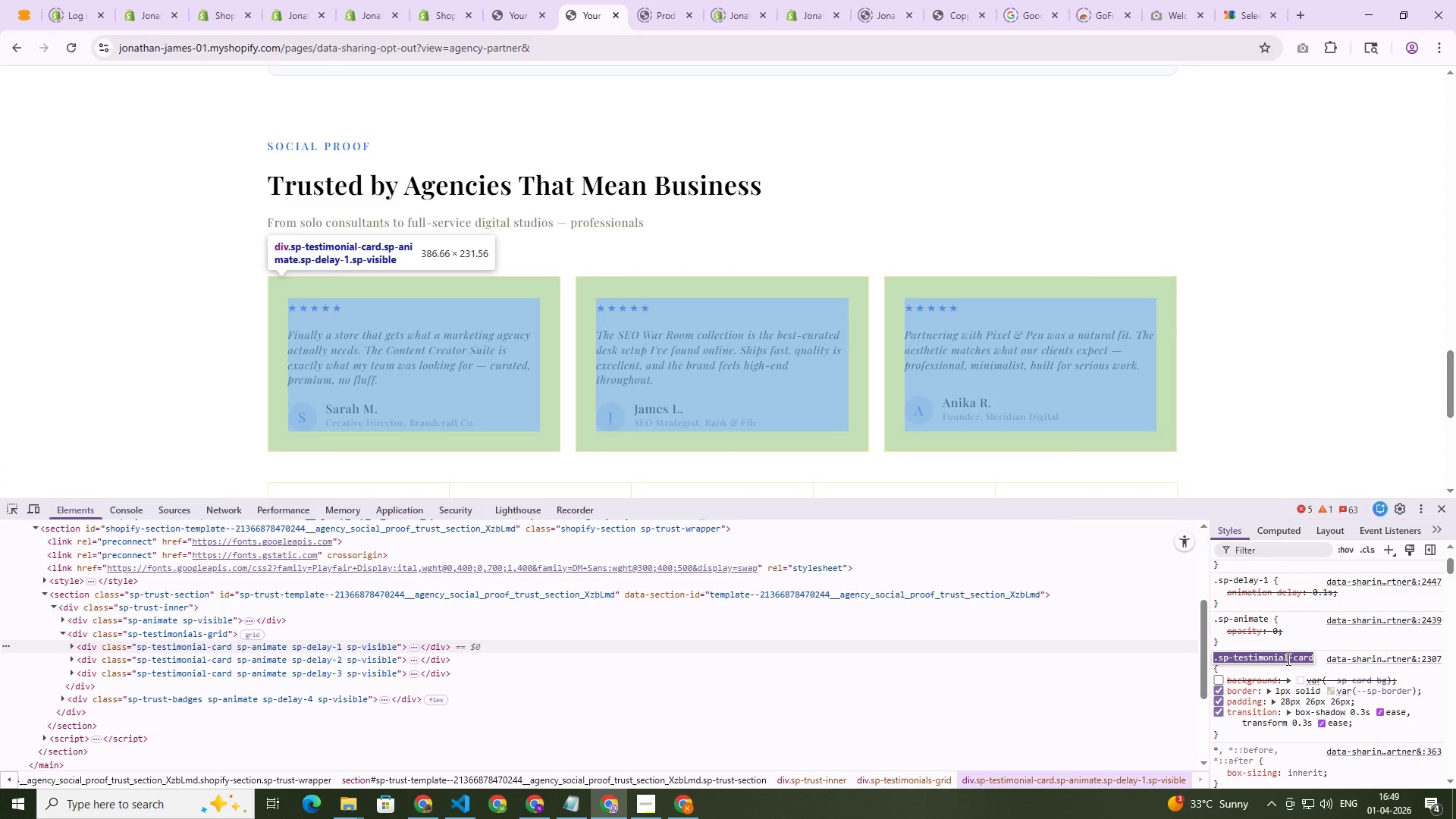 
key(Control+C)
 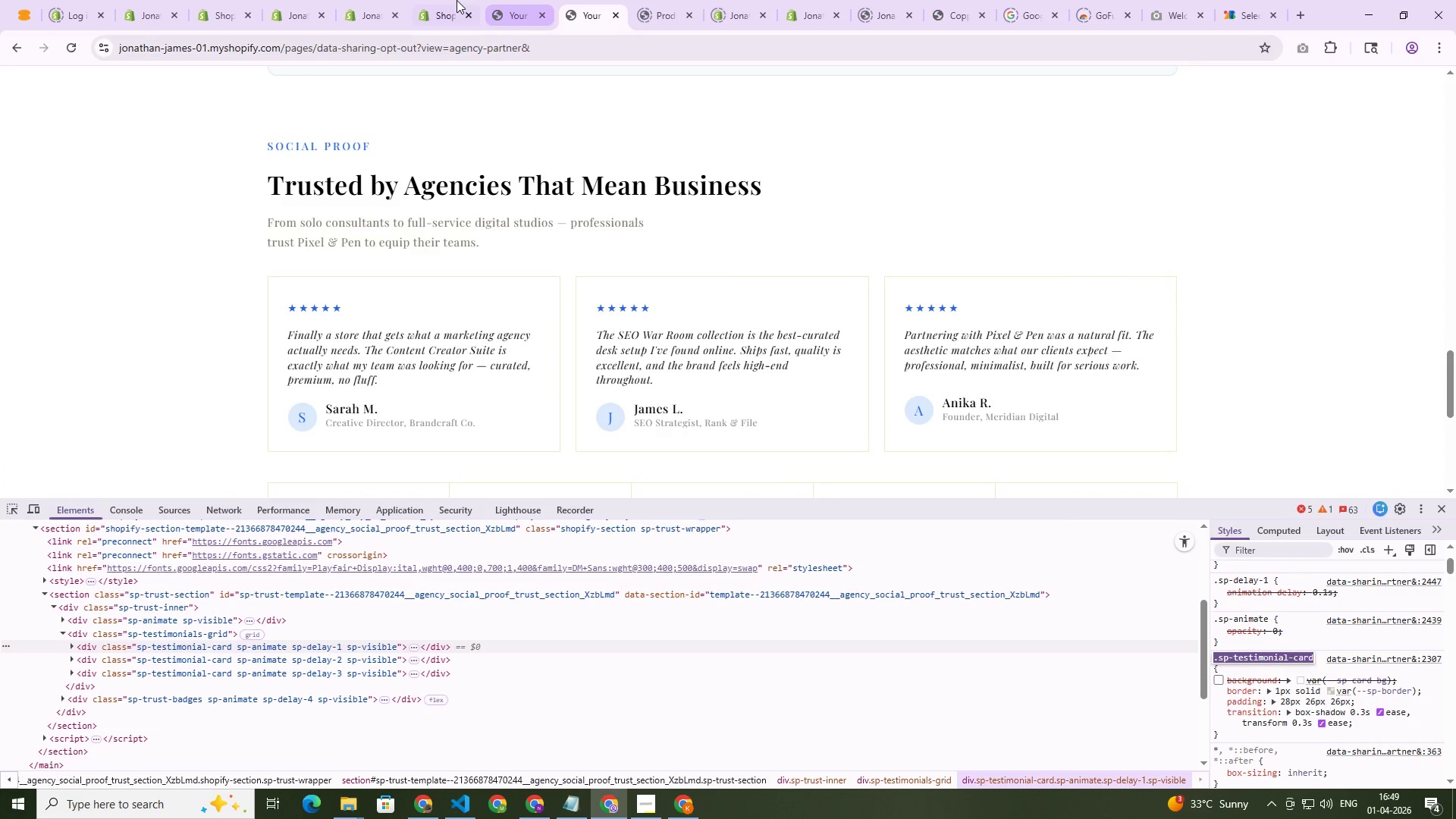 
left_click([429, 0])
 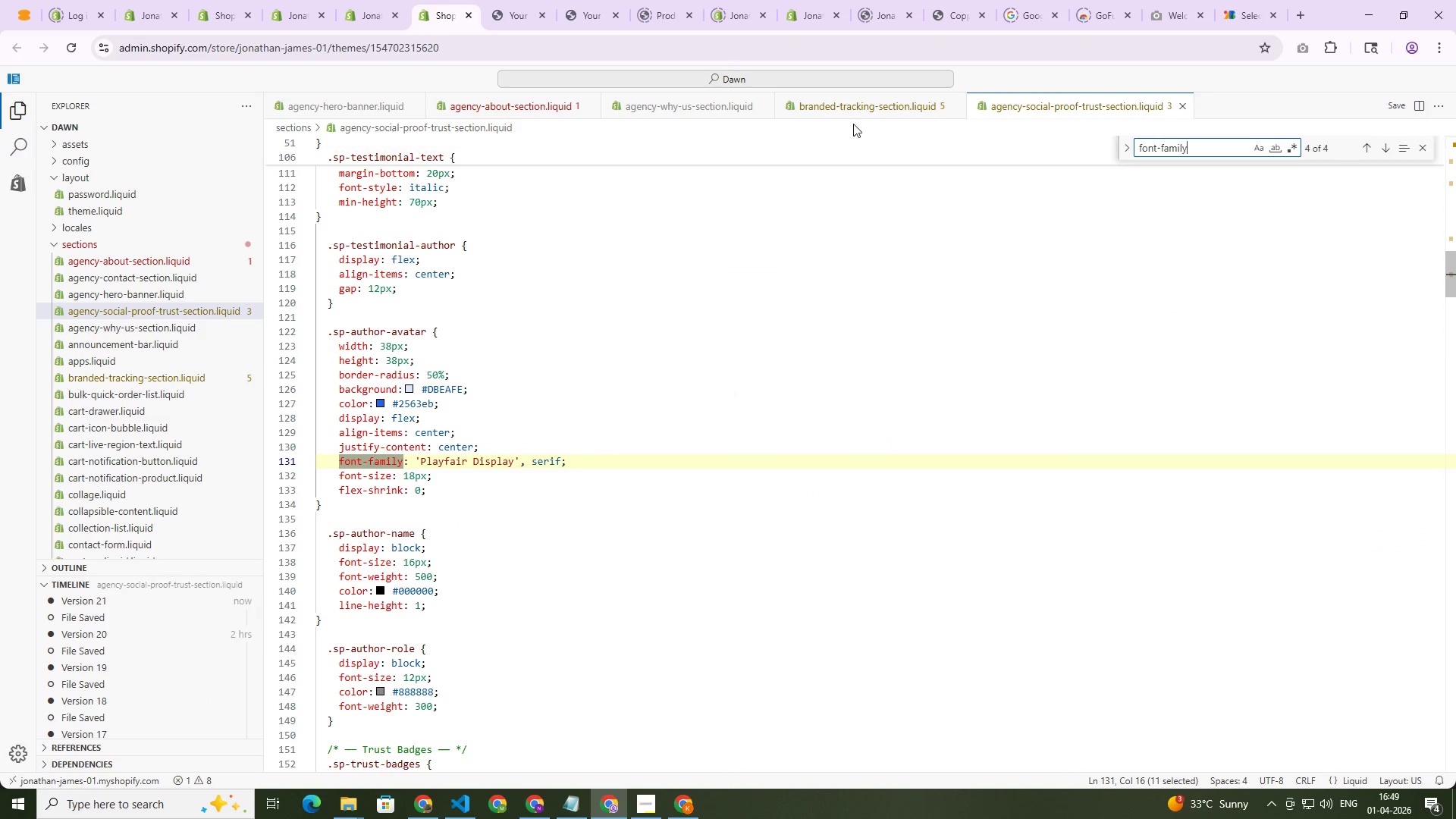 
left_click([861, 111])
 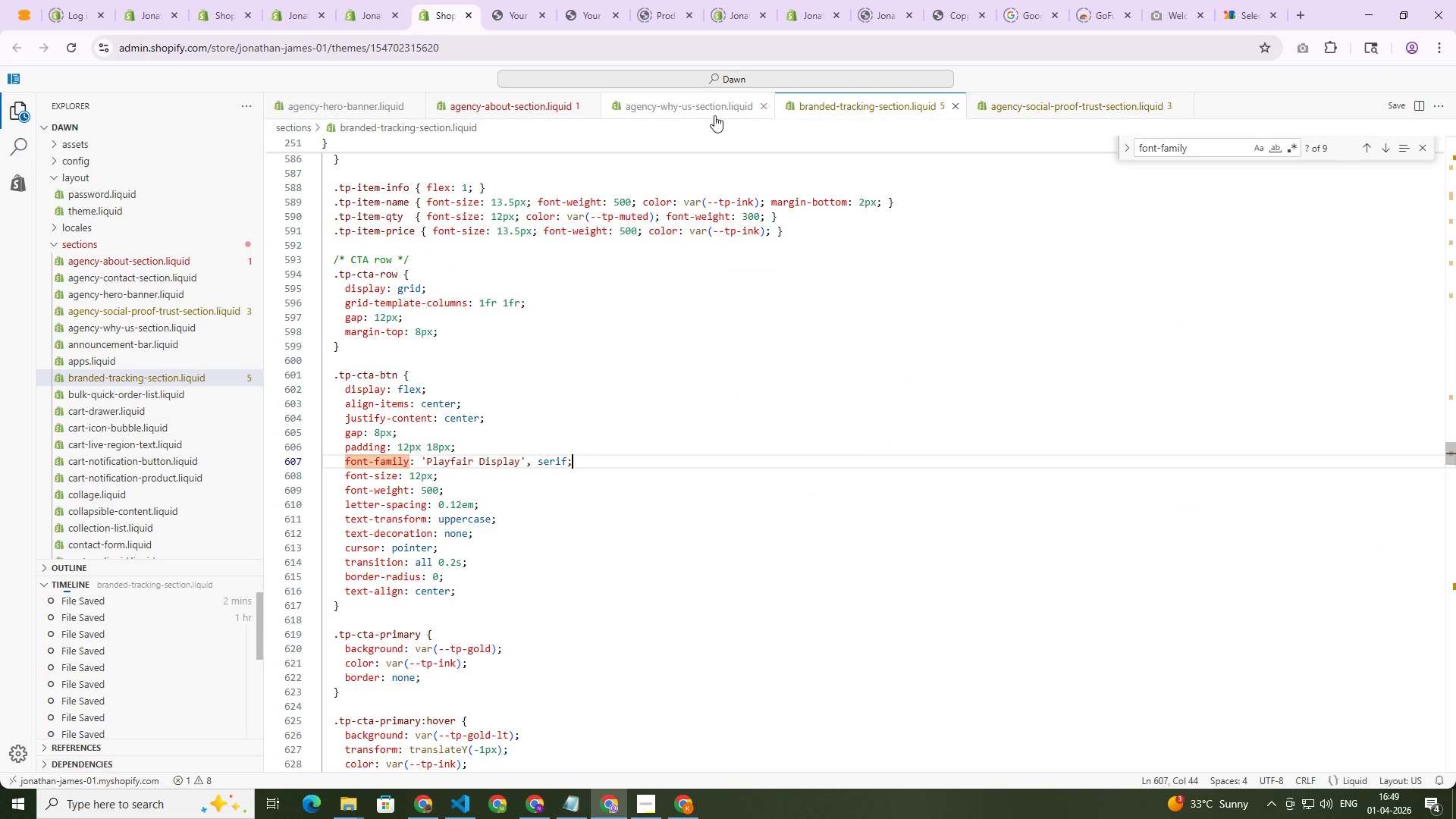 
left_click([710, 113])
 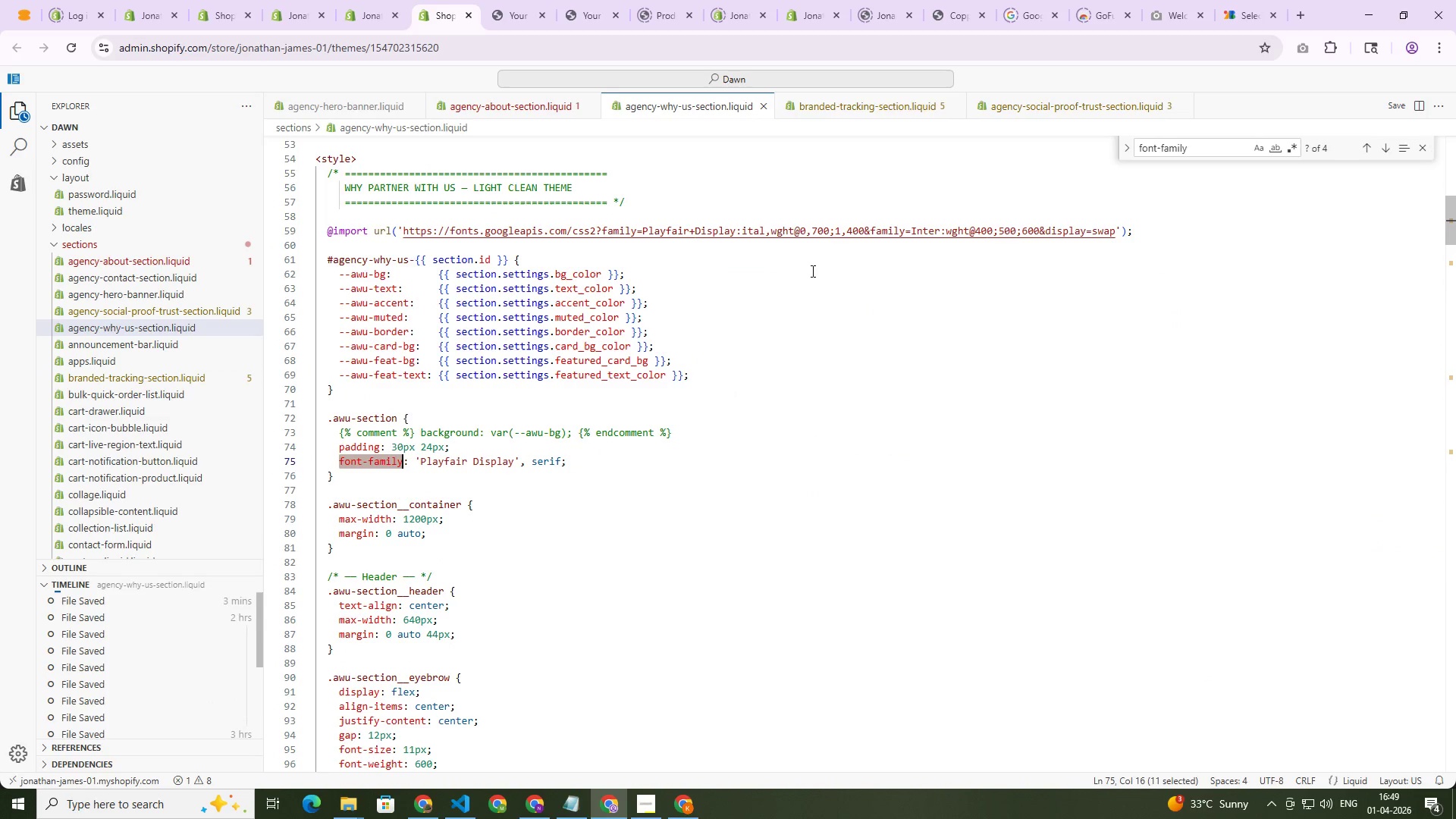 
left_click([824, 289])
 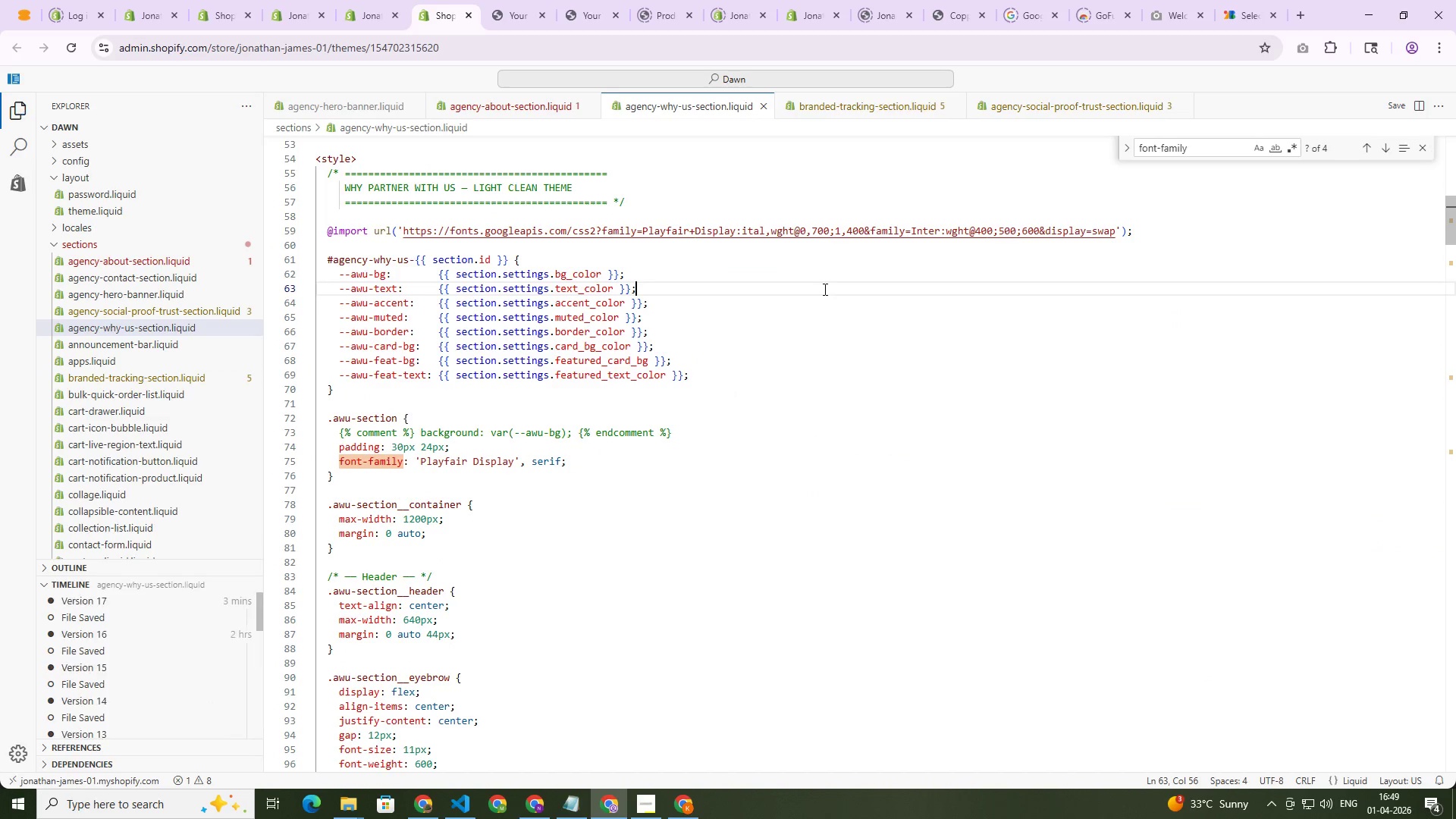 
key(Control+F)
 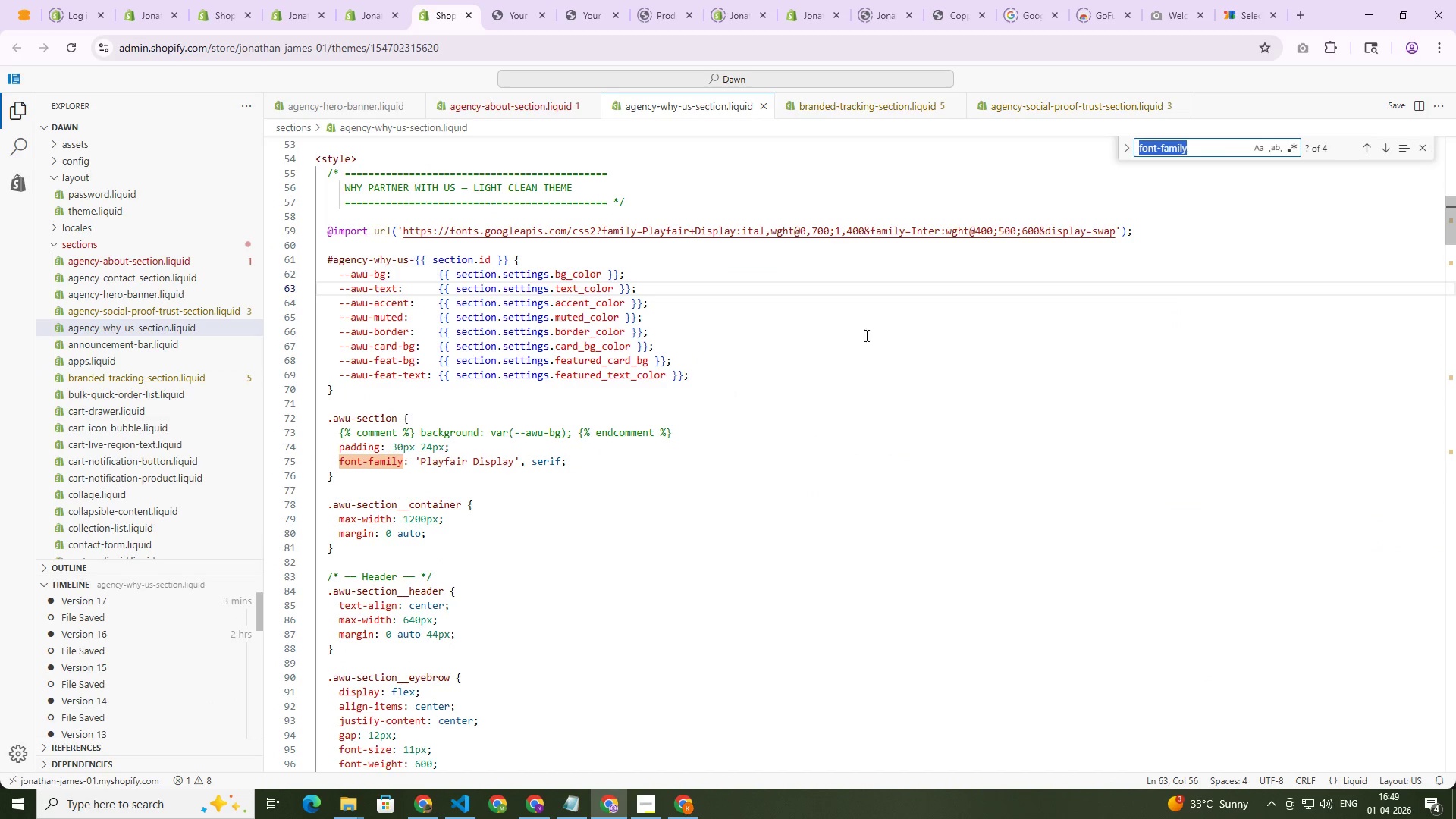 
key(Control+V)
 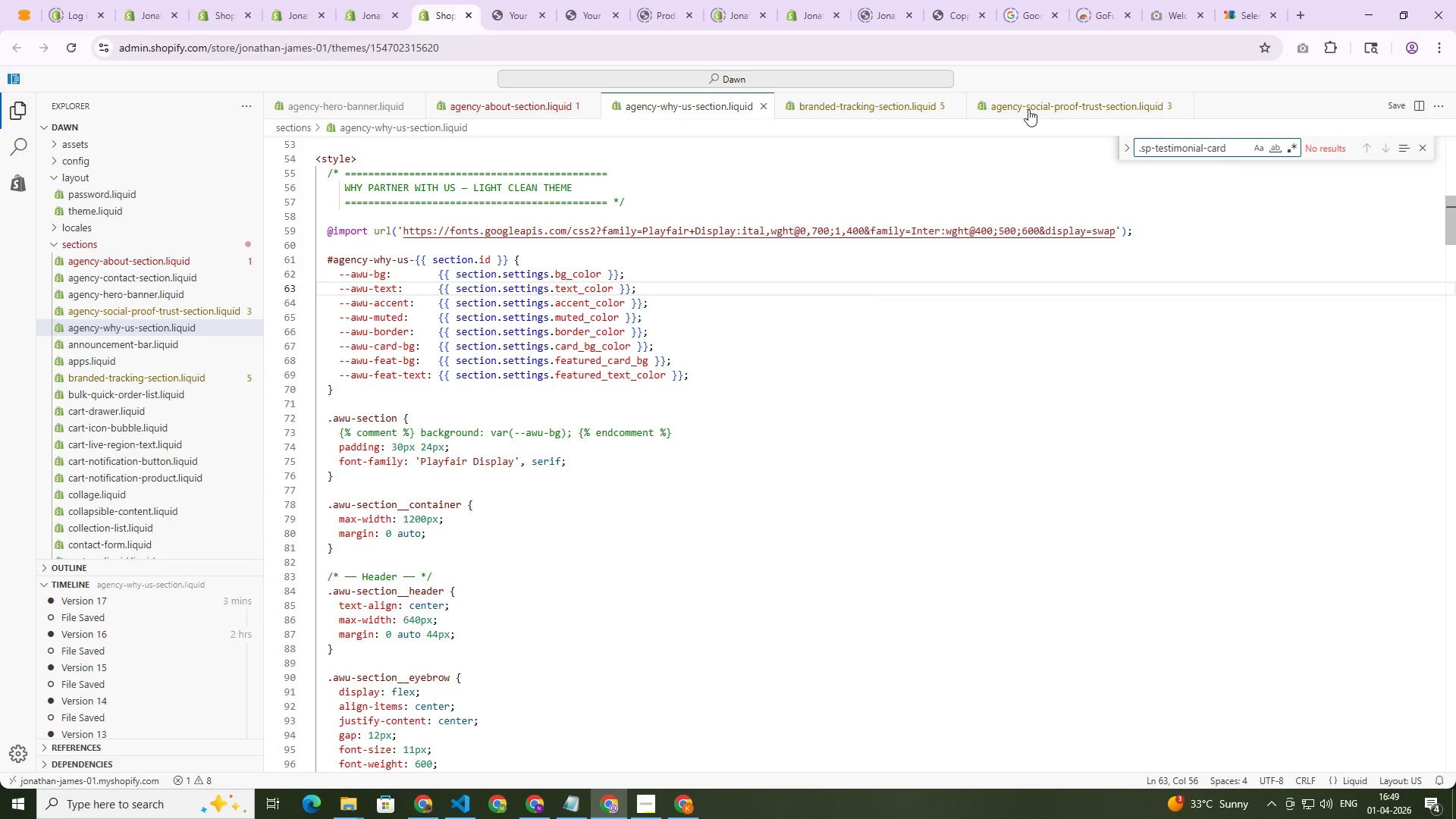 
left_click([1028, 101])
 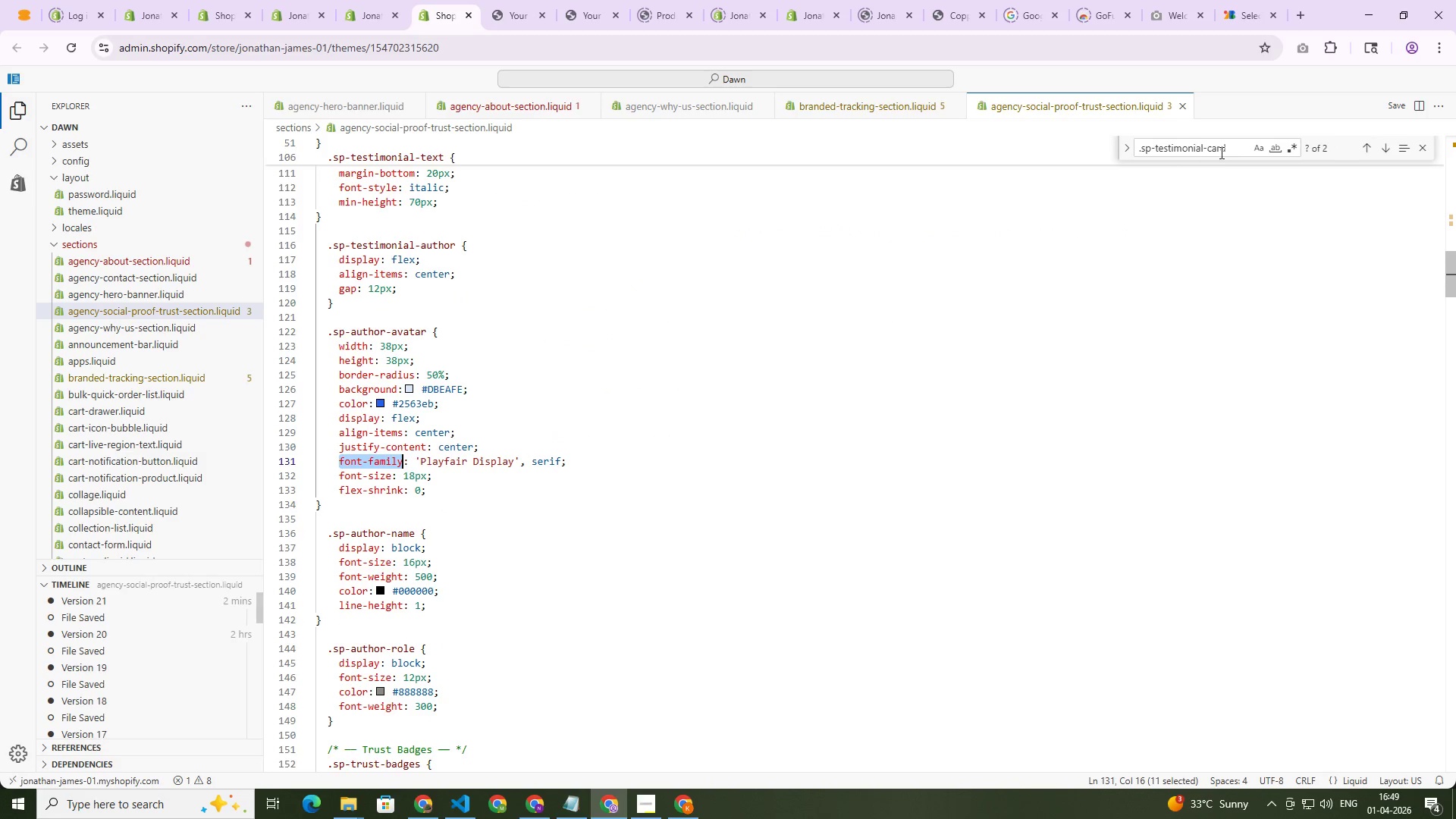 
left_click([1234, 153])
 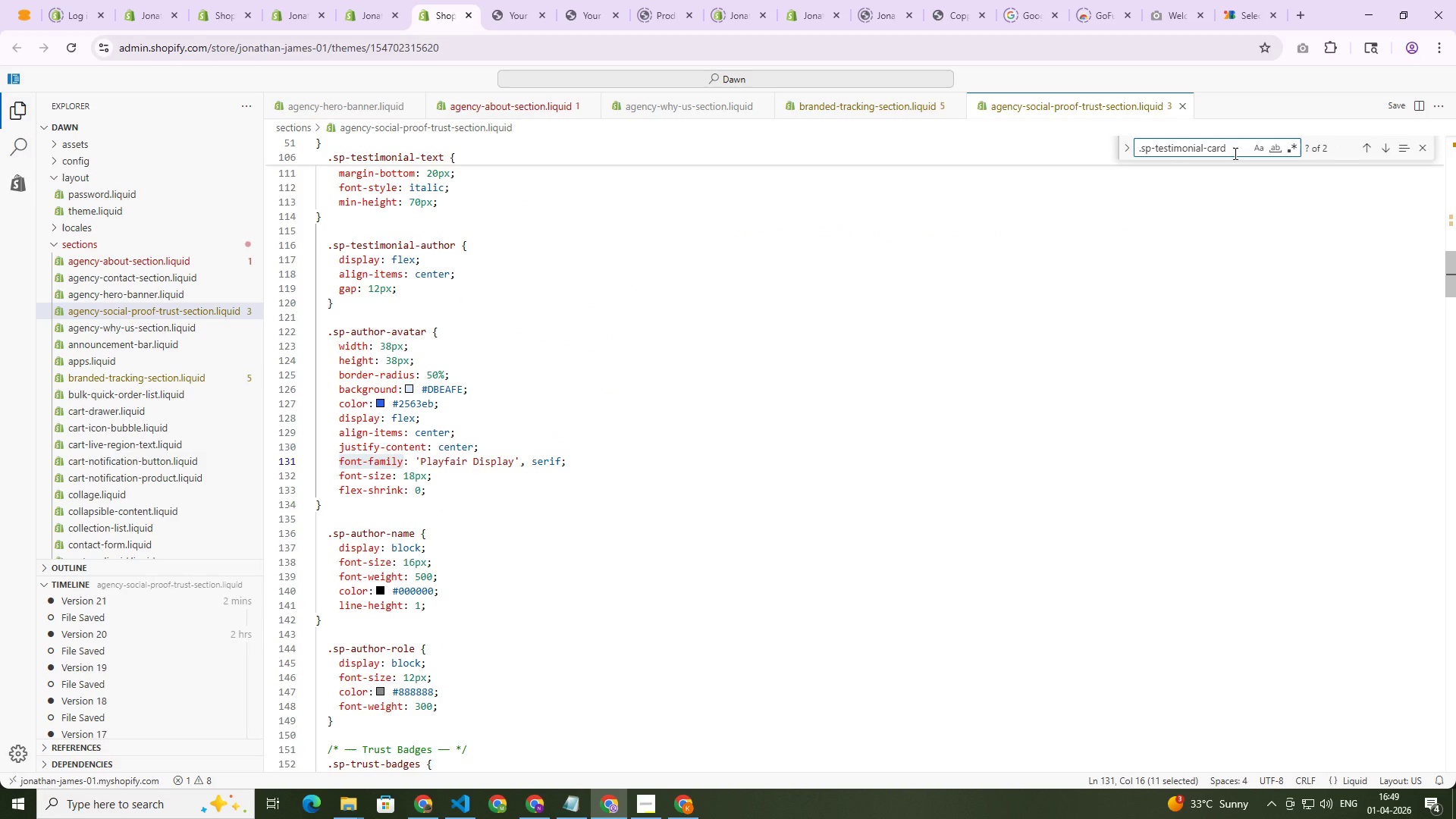 
key(Enter)
 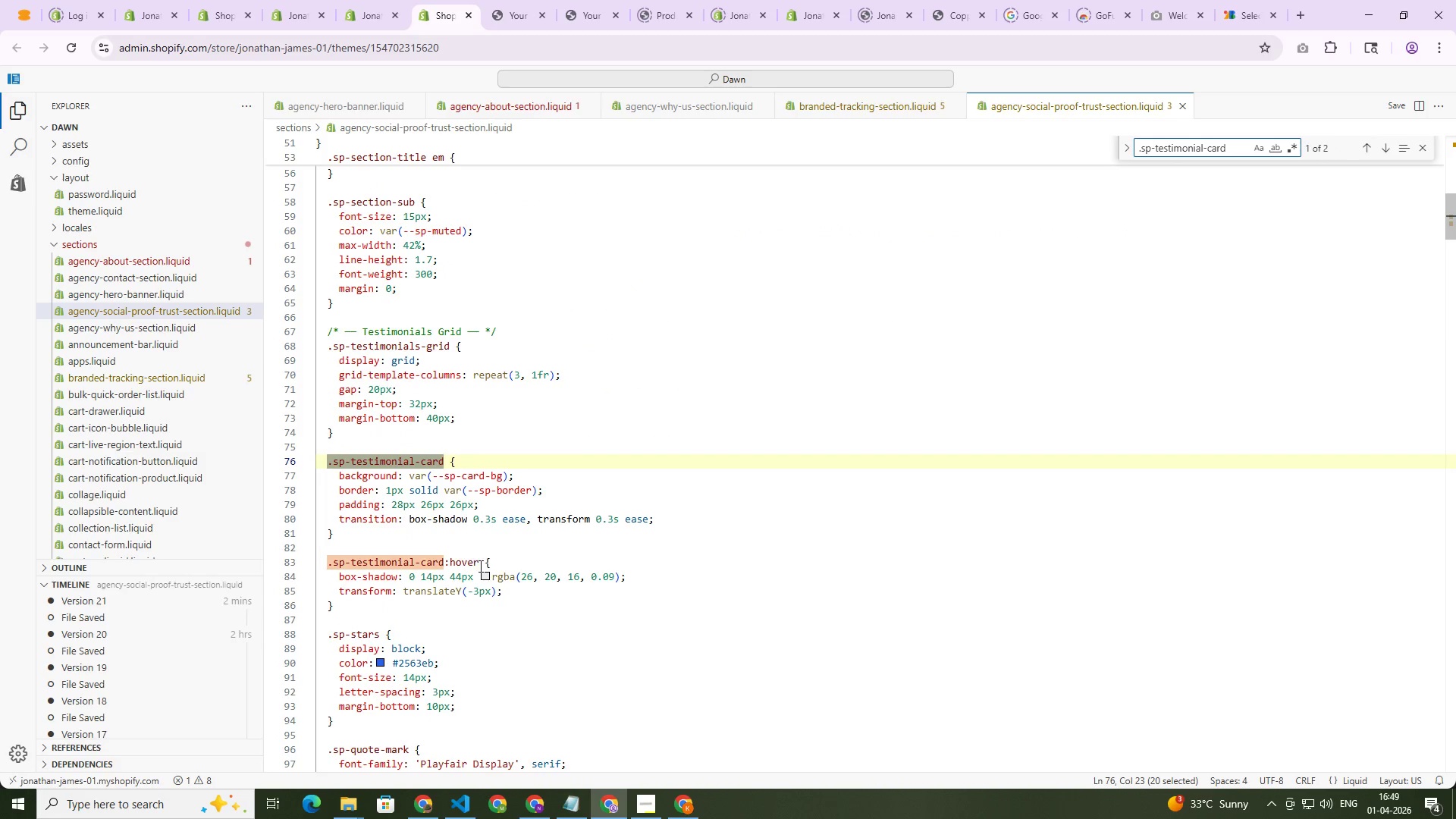 
left_click([398, 607])
 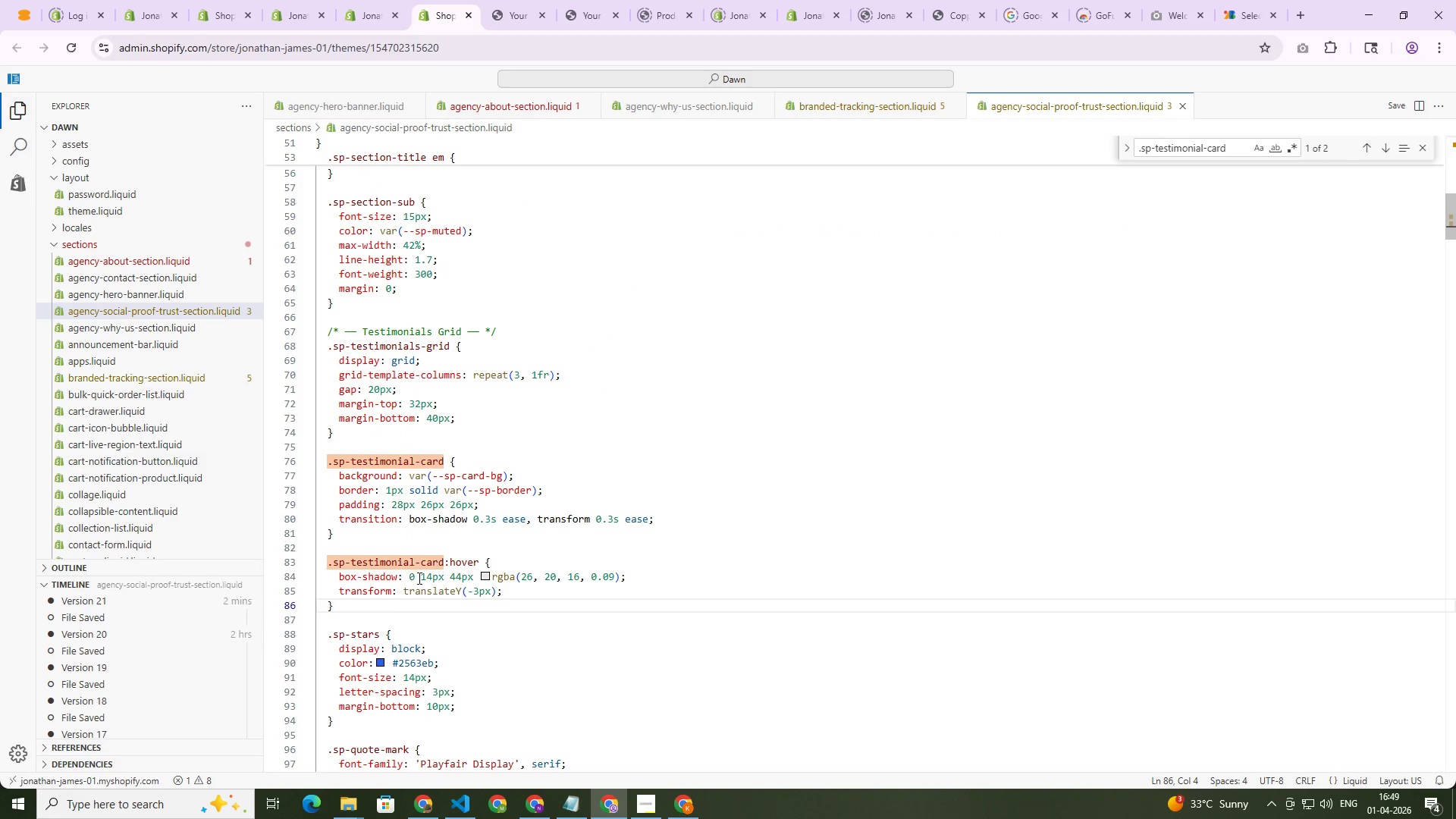 
left_click([418, 578])
 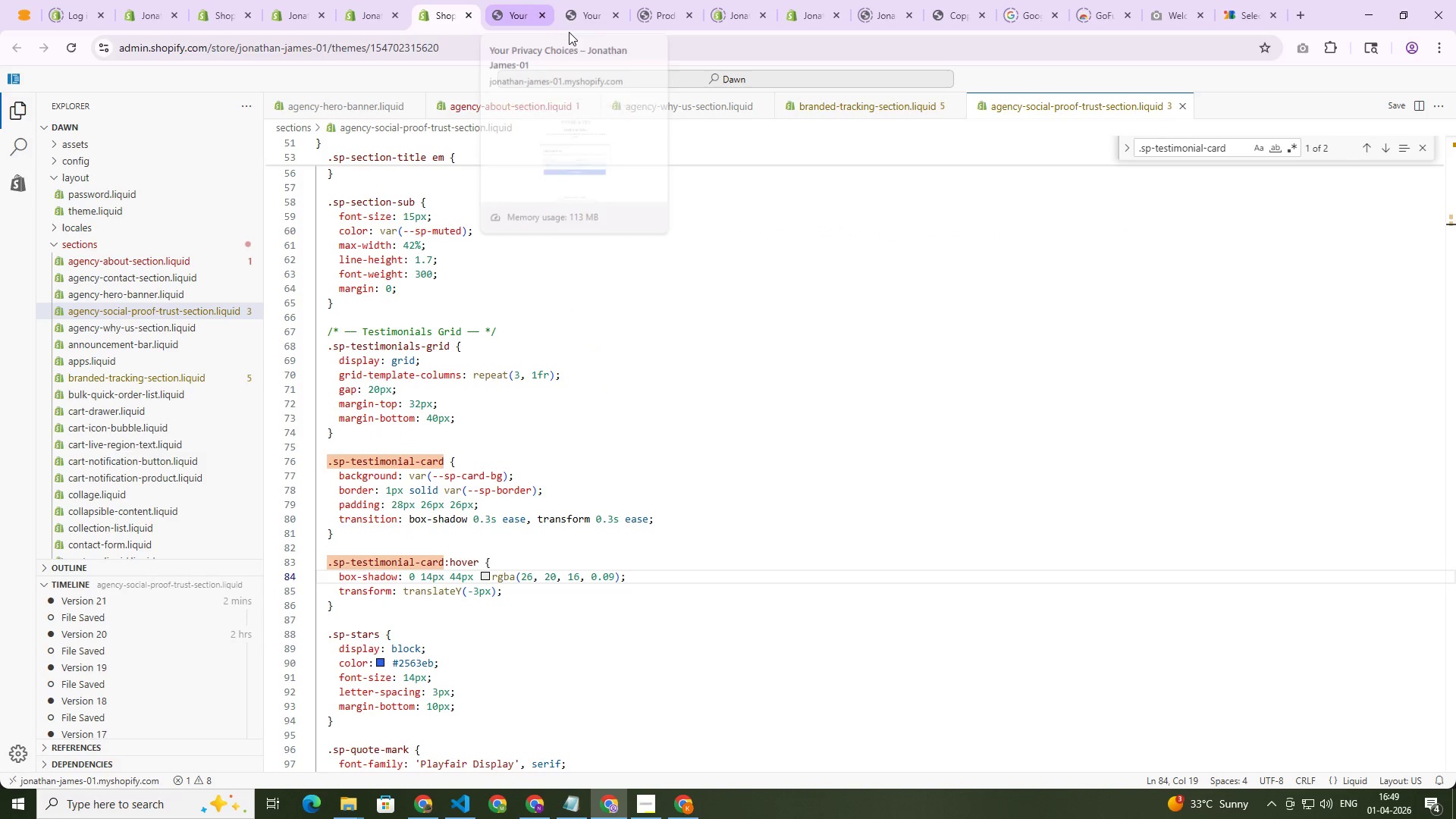 
left_click([522, 0])
 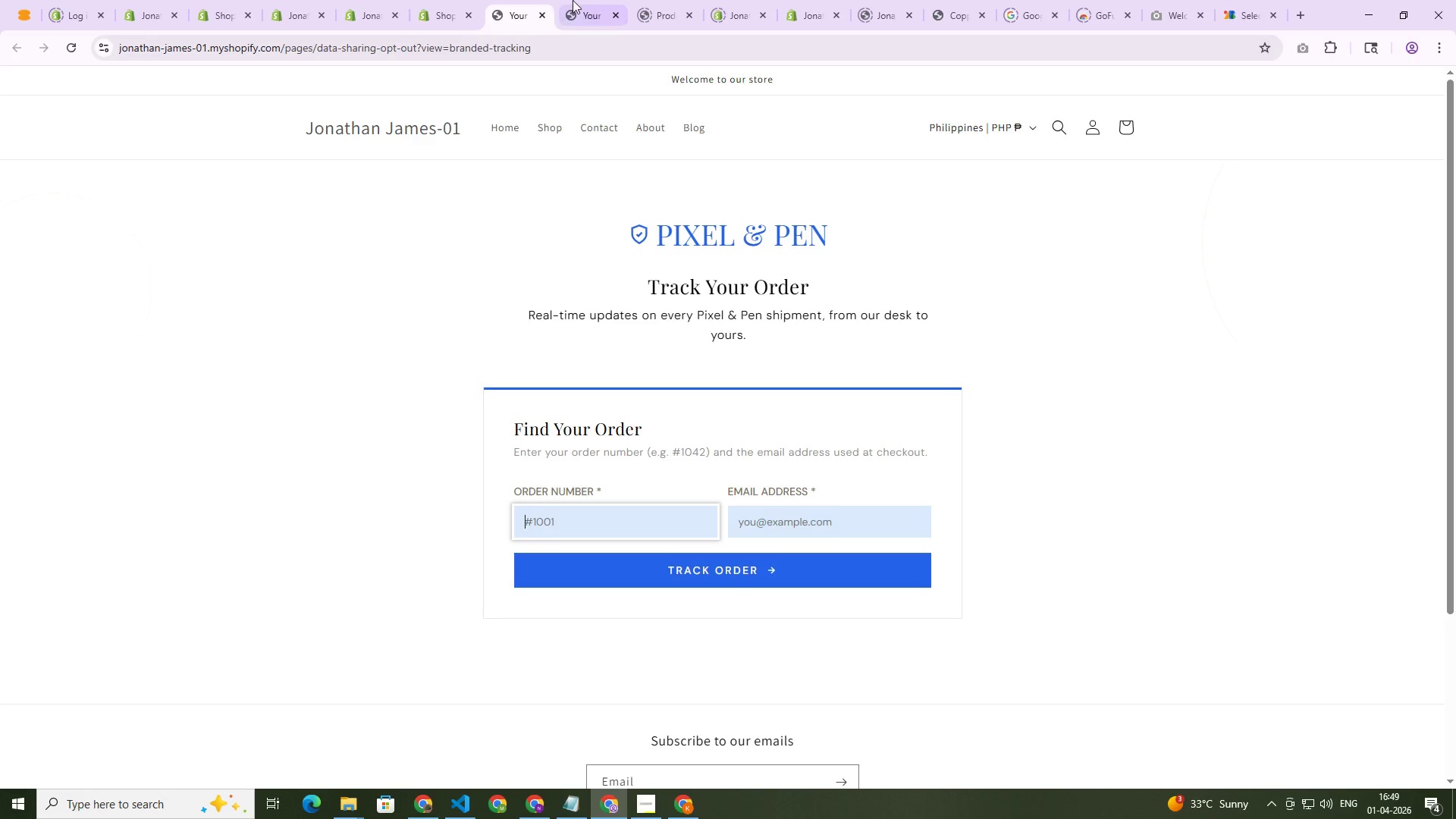 
left_click_drag(start_coordinate=[587, 2], to_coordinate=[529, 0])
 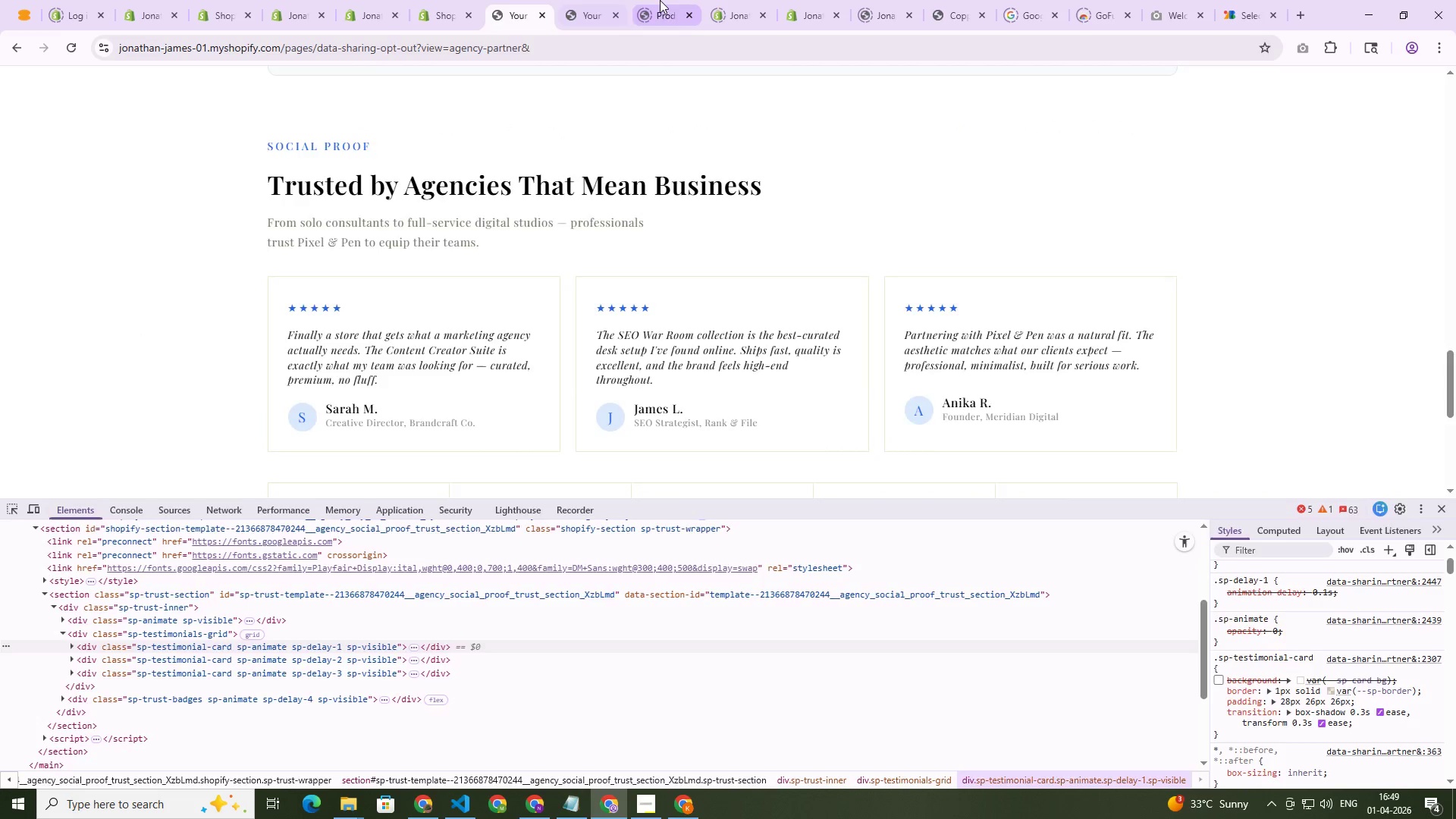 
left_click([660, 0])
 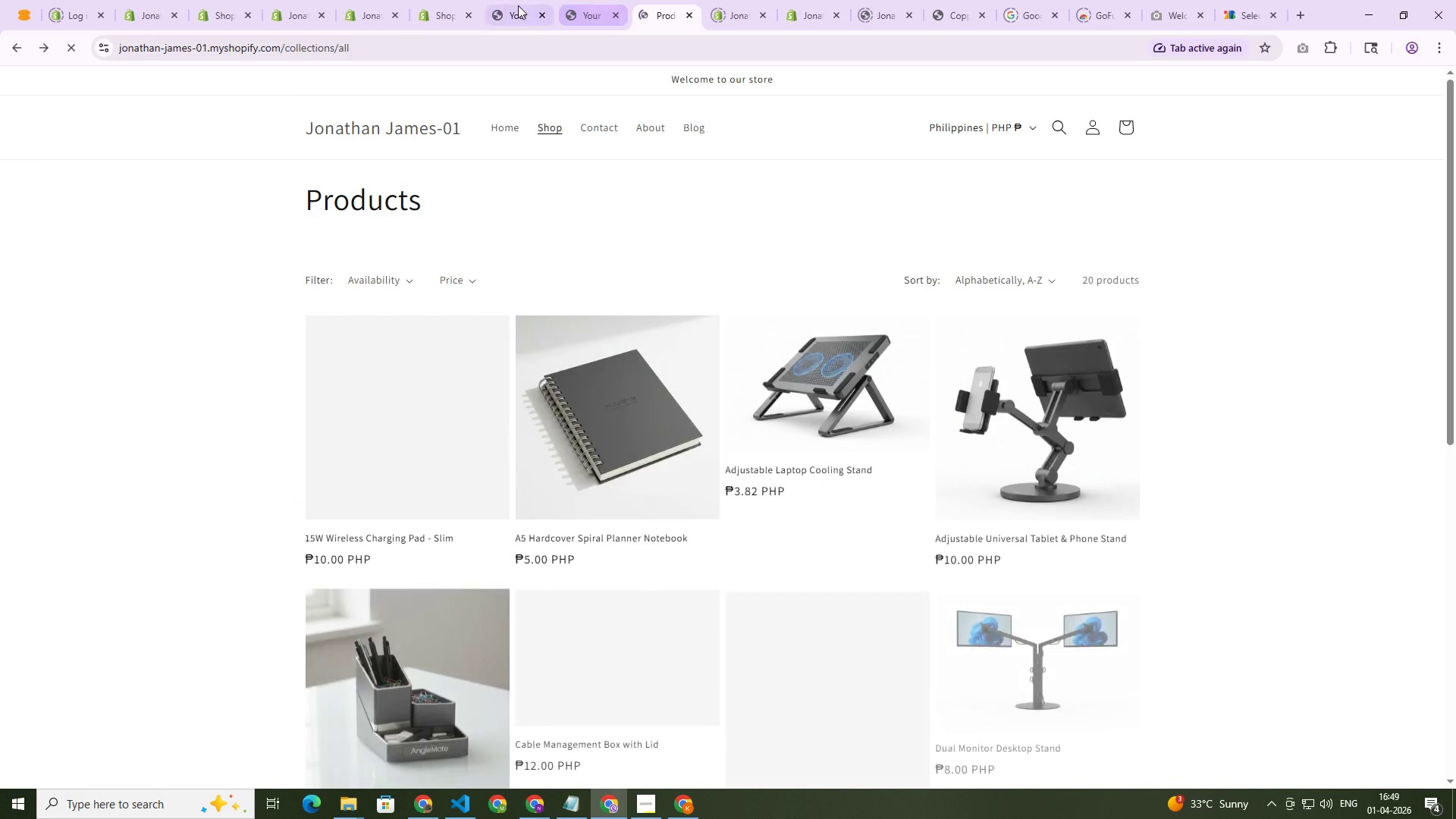 
left_click([518, 5])
 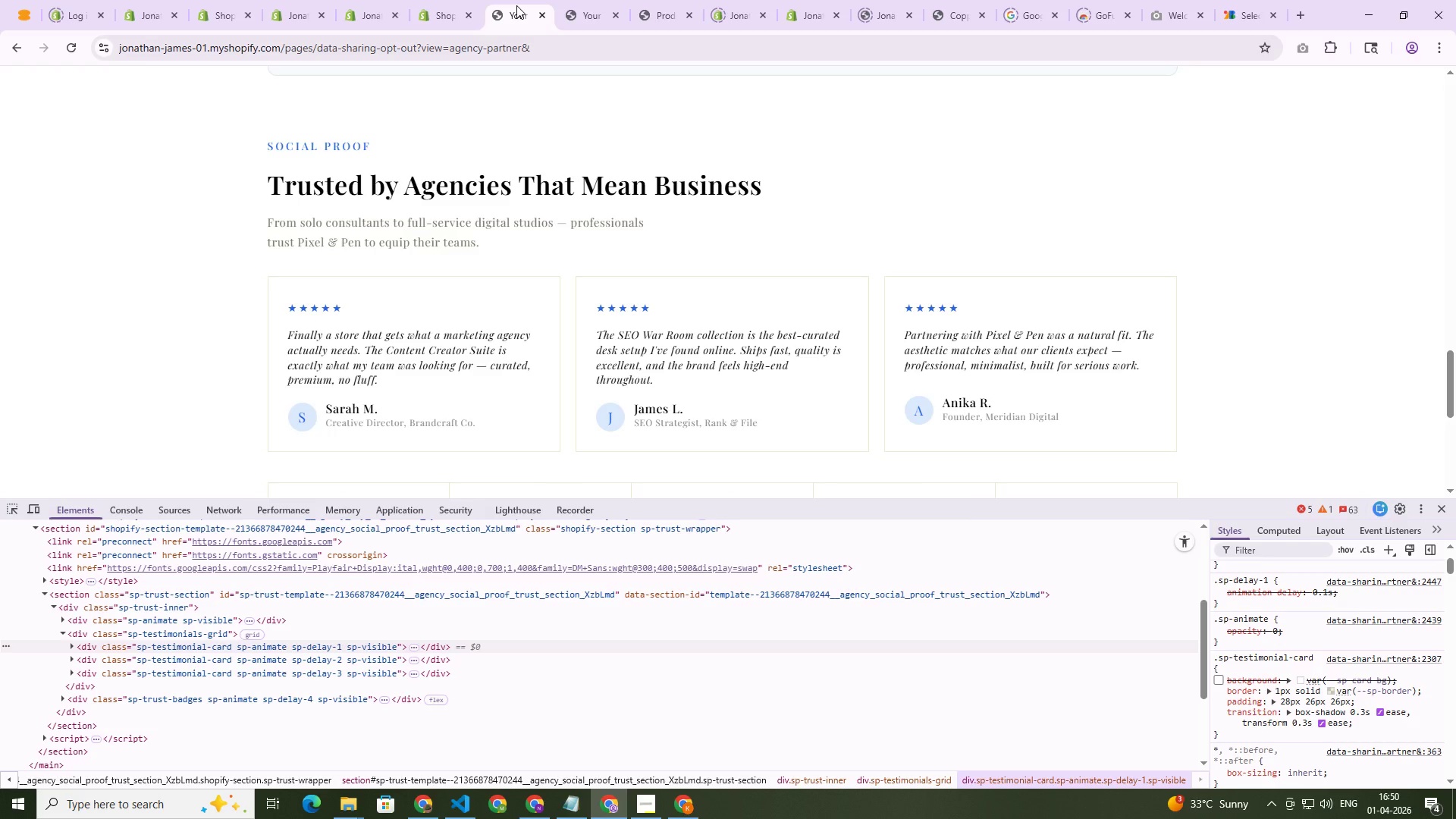 
wait(43.03)
 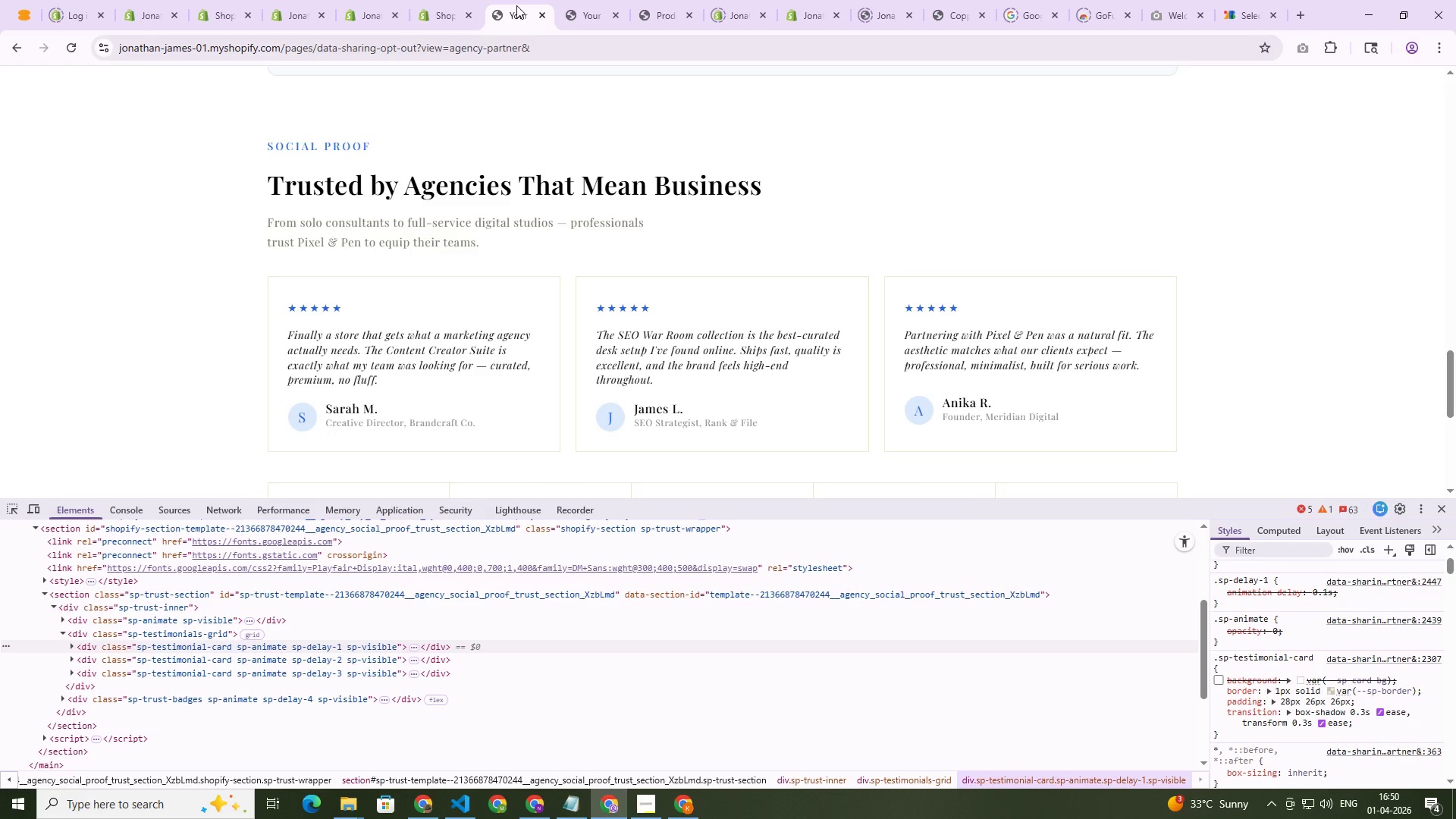 
left_click([422, 0])
 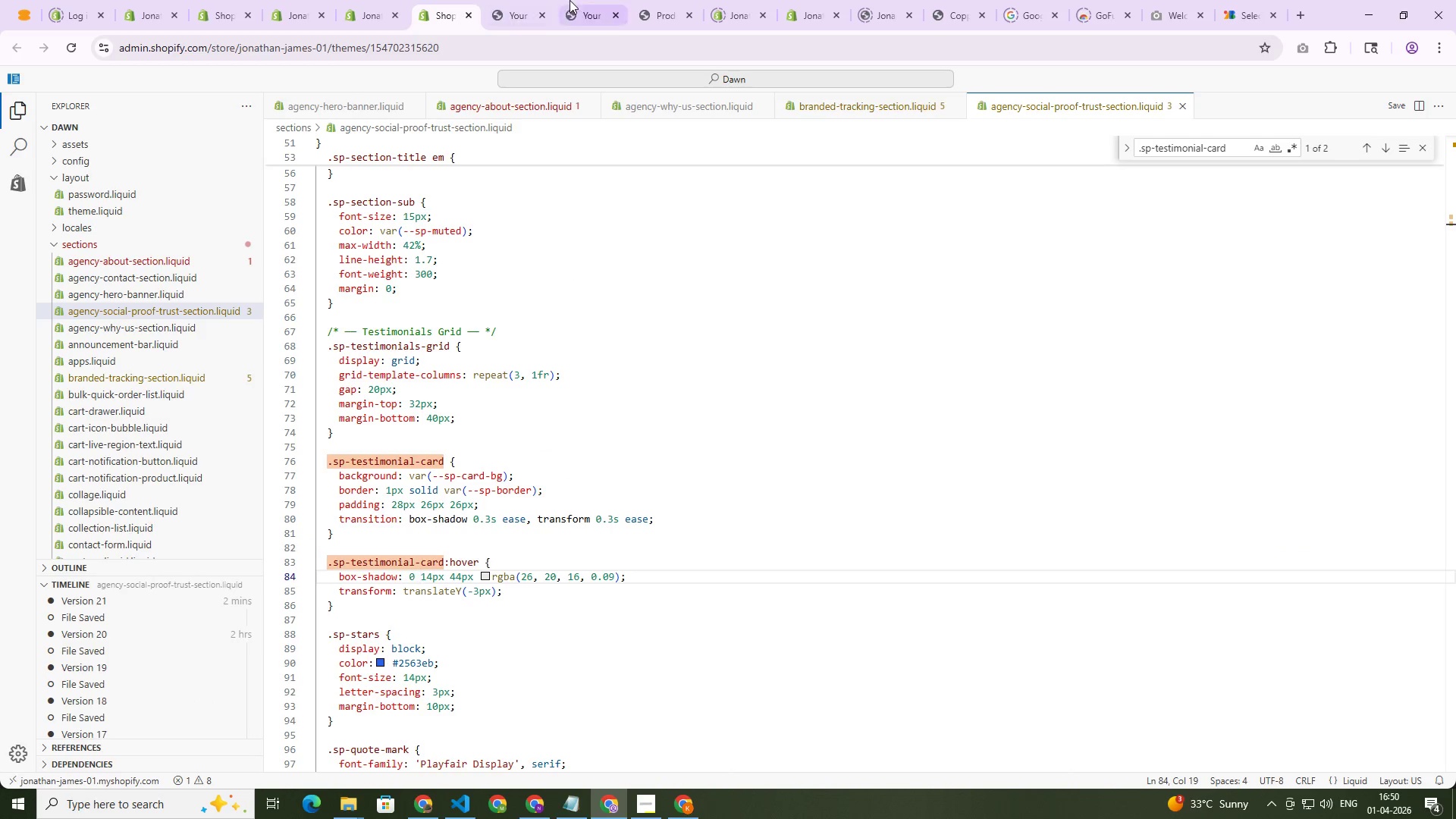 
left_click([570, 0])
 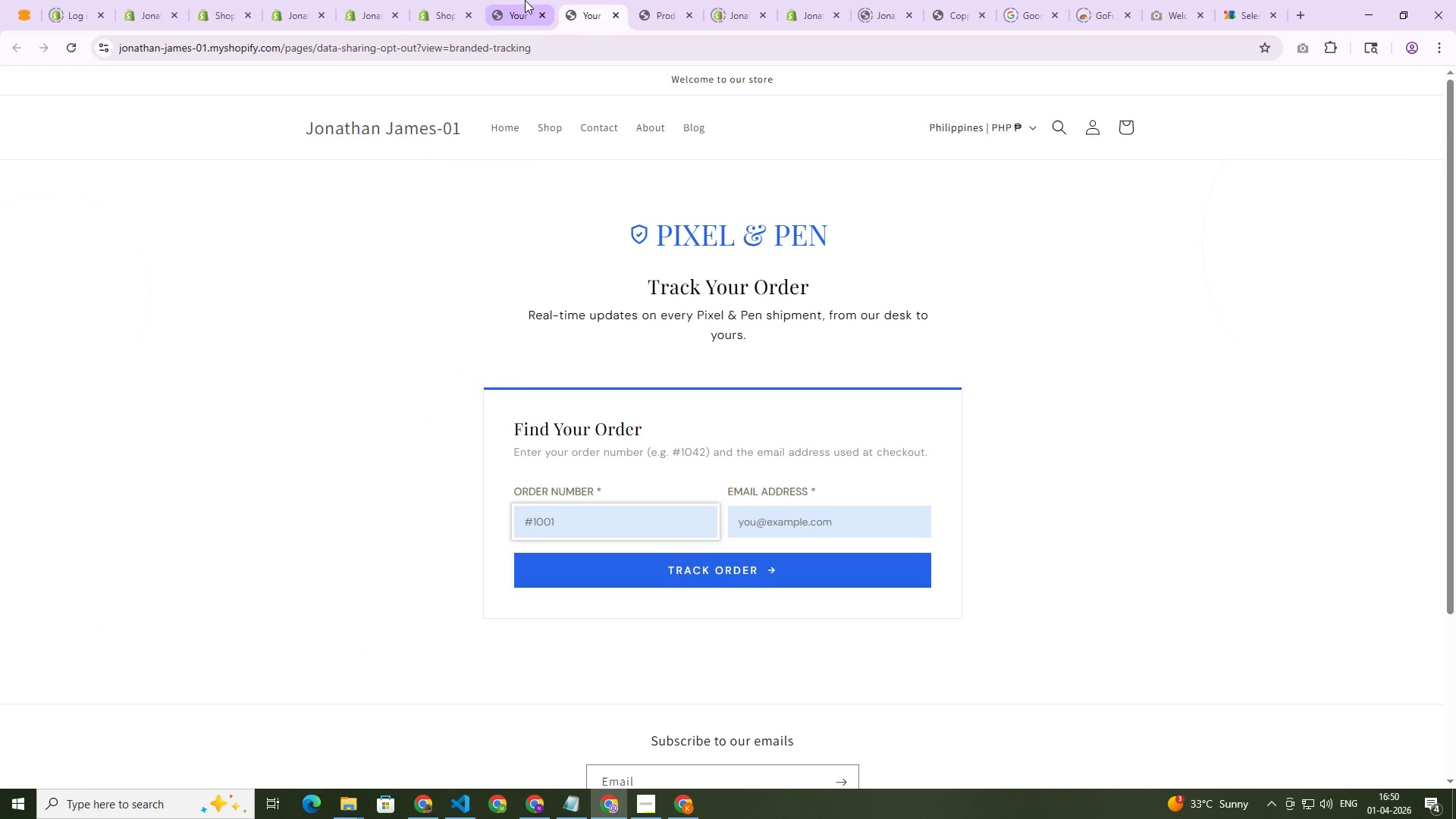 
left_click([525, 0])
 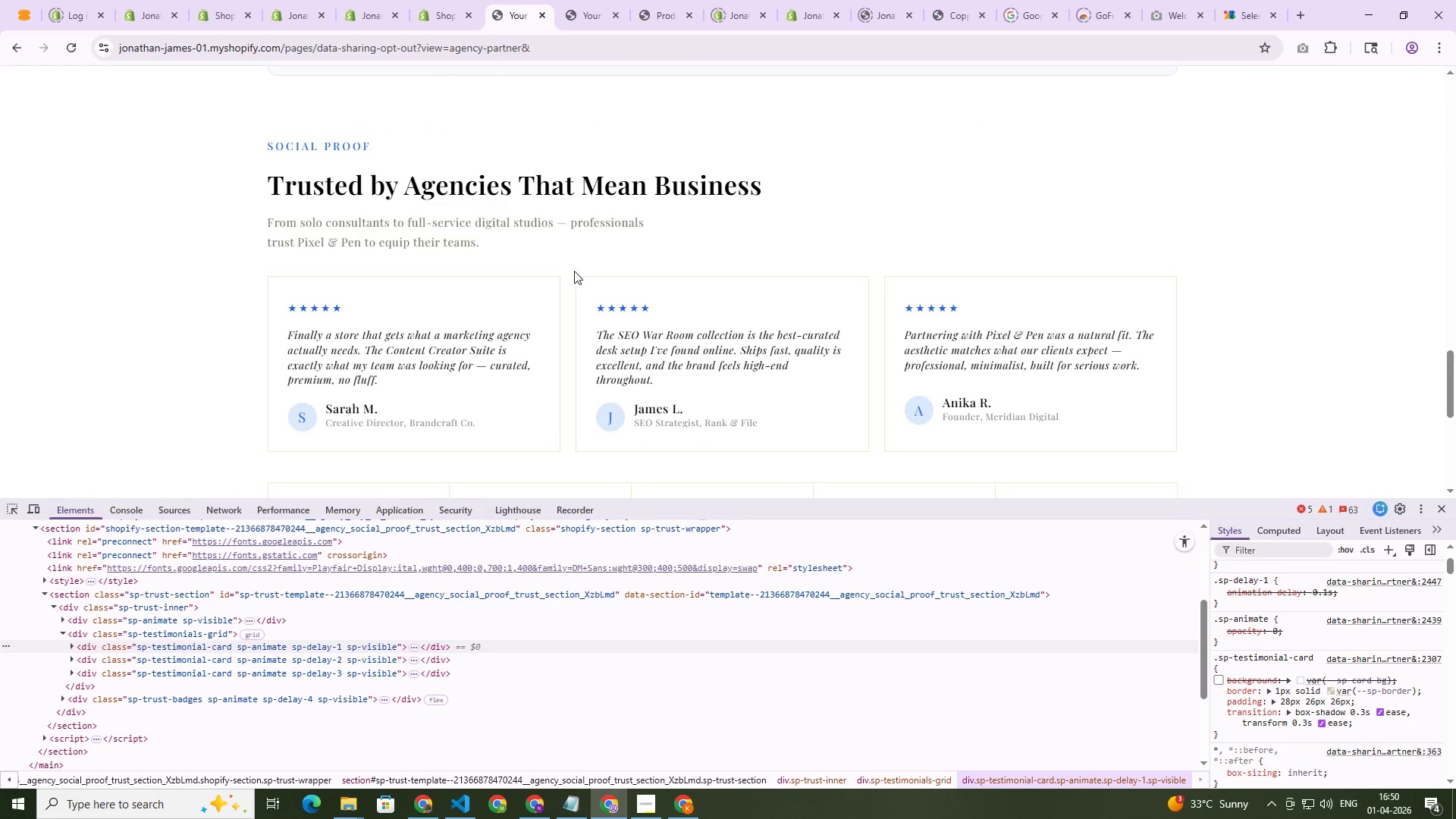 
scroll: coordinate [511, 315], scroll_direction: down, amount: 7.0
 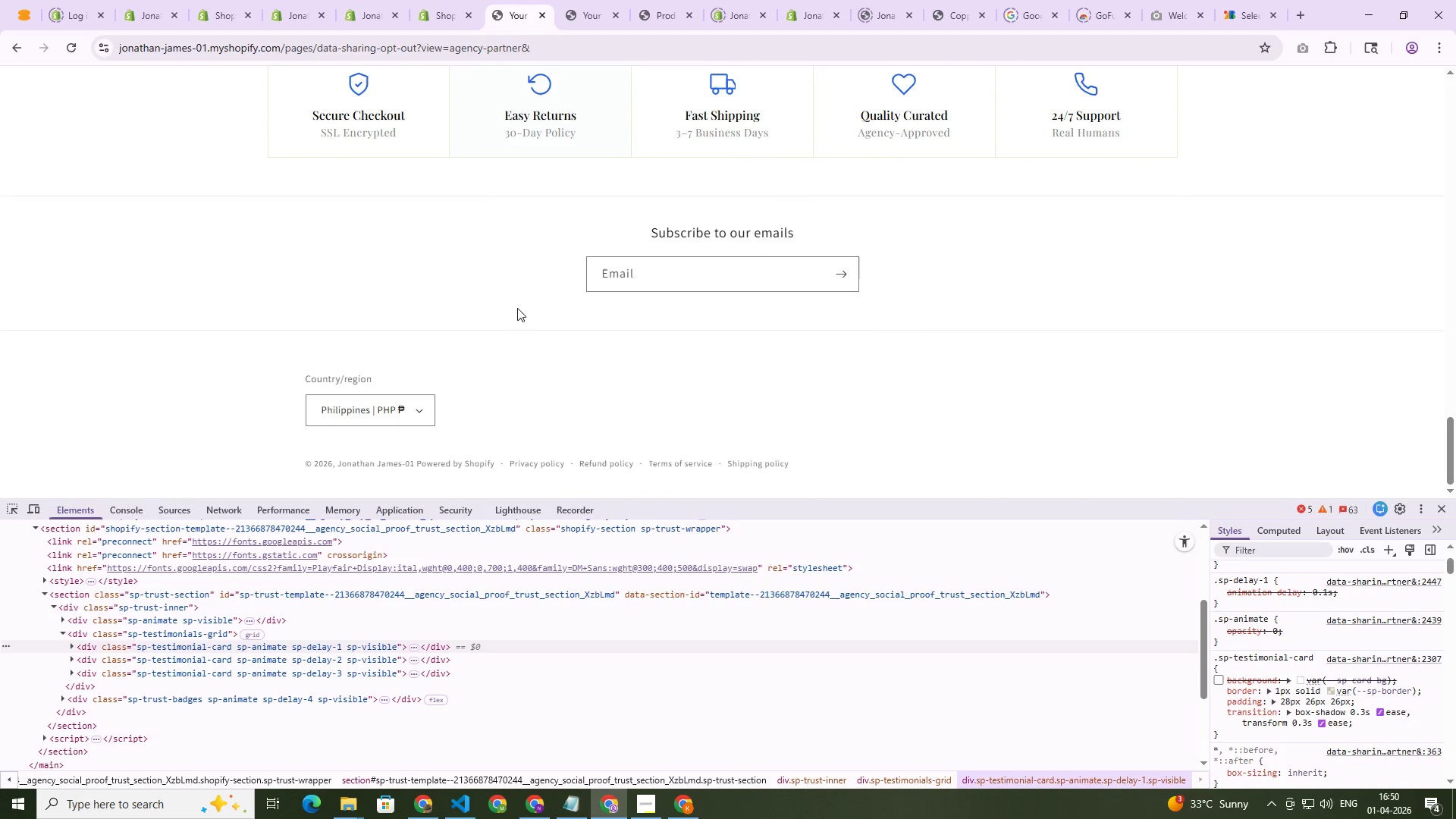 
scroll: coordinate [494, 257], scroll_direction: up, amount: 10.0
 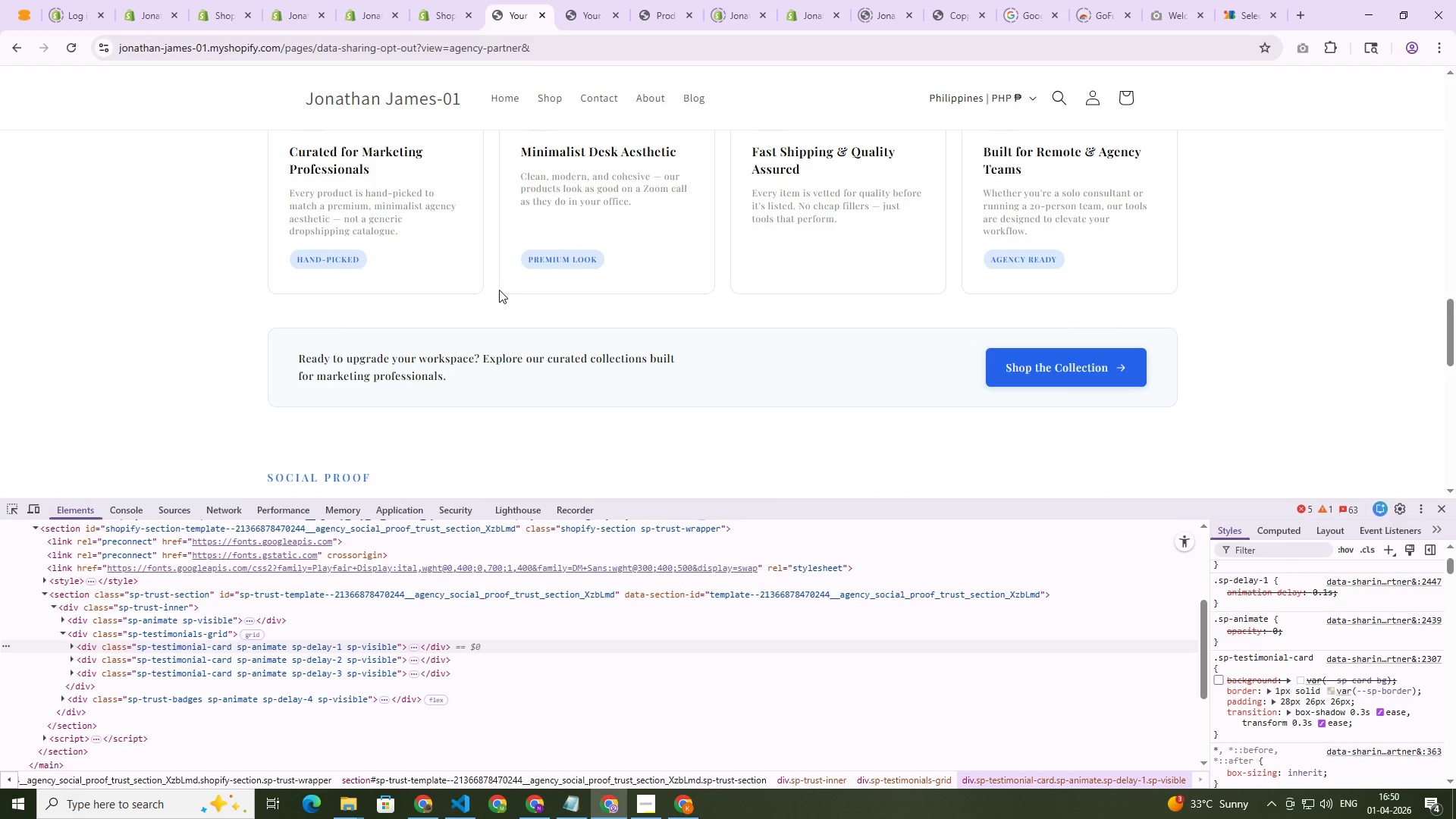 
scroll: coordinate [656, 412], scroll_direction: down, amount: 4.0
 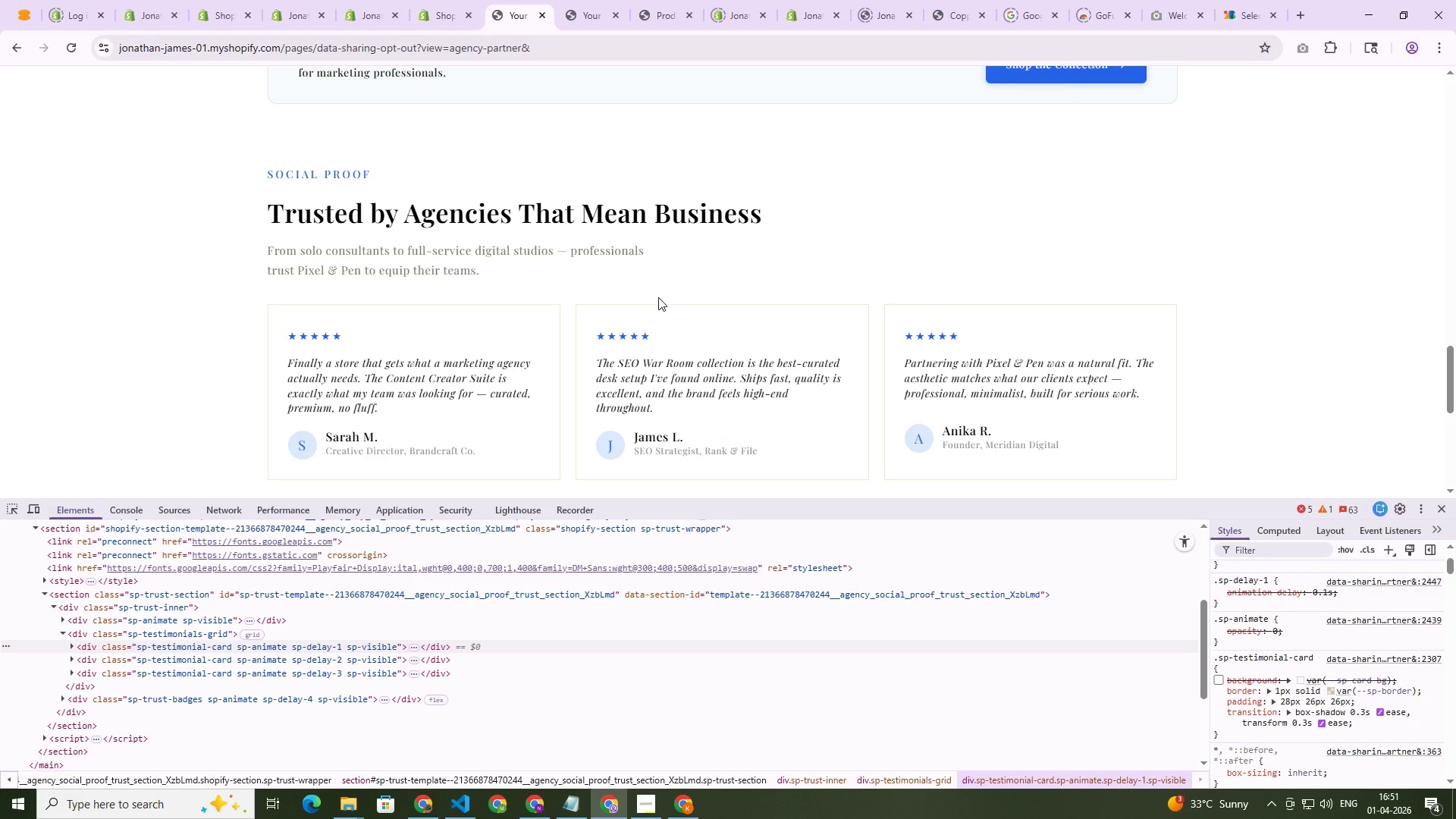 
wait(31.15)
 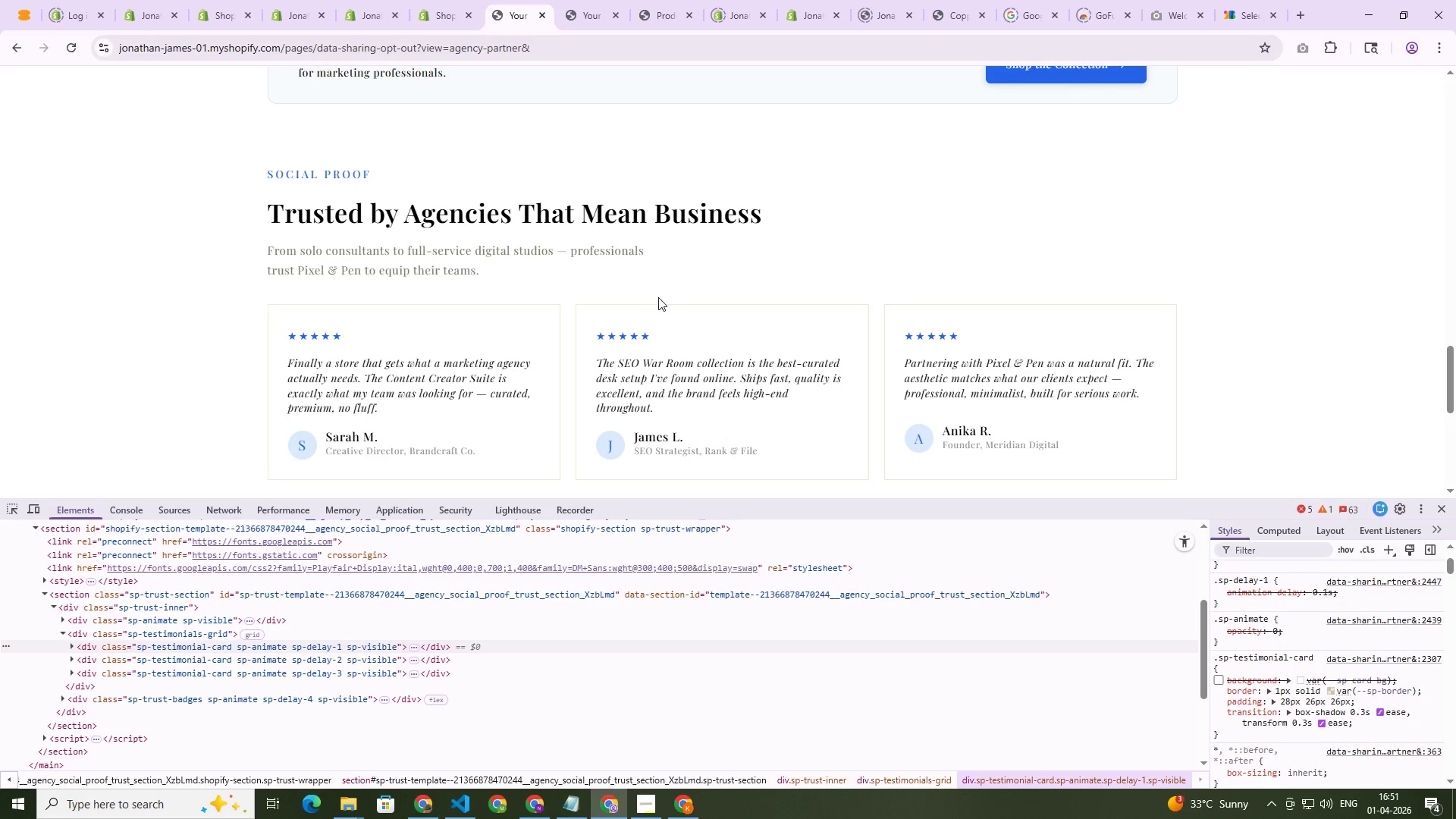 
scroll: coordinate [469, 215], scroll_direction: up, amount: 3.0
 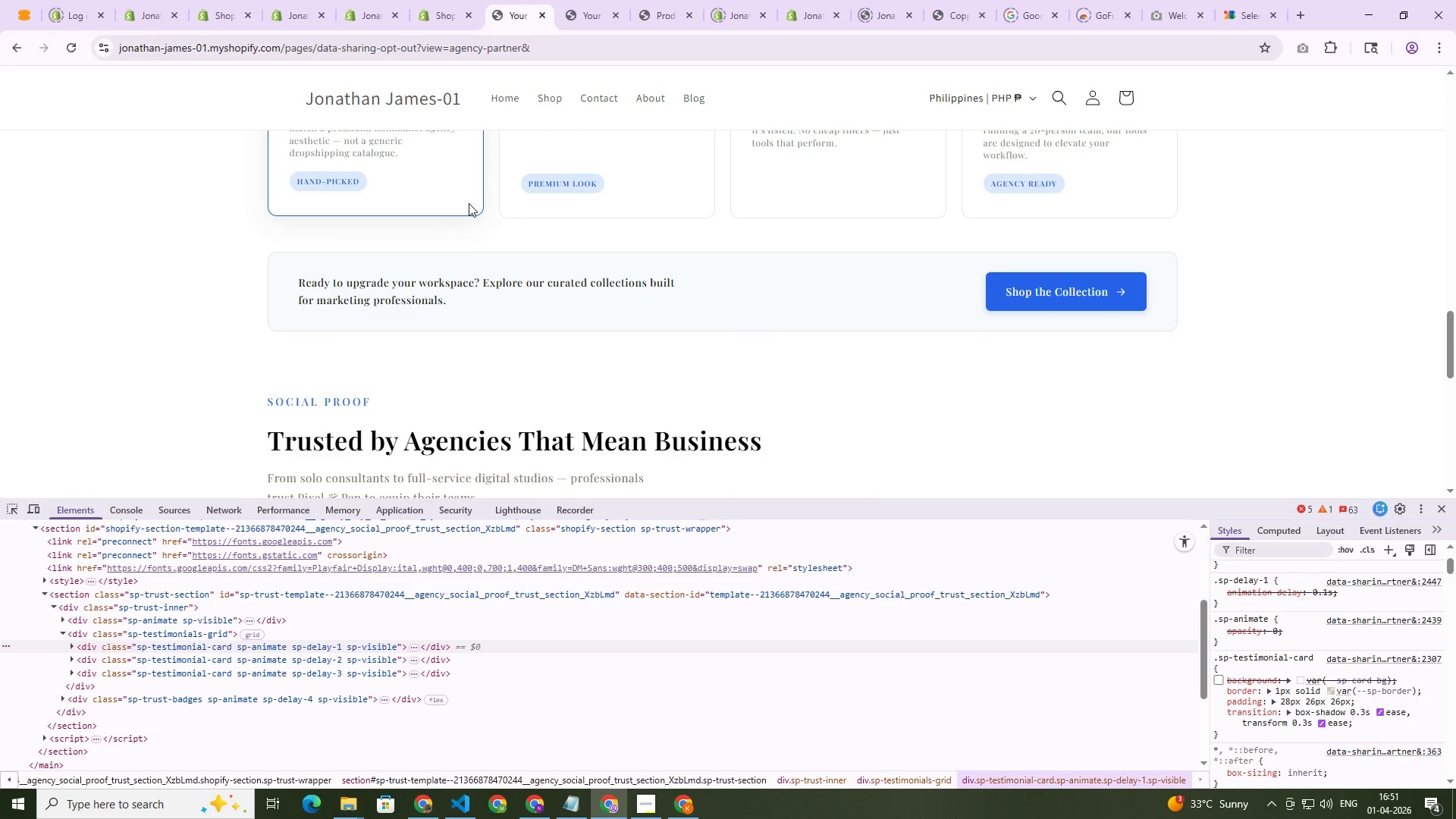 
scroll: coordinate [460, 278], scroll_direction: down, amount: 3.0
 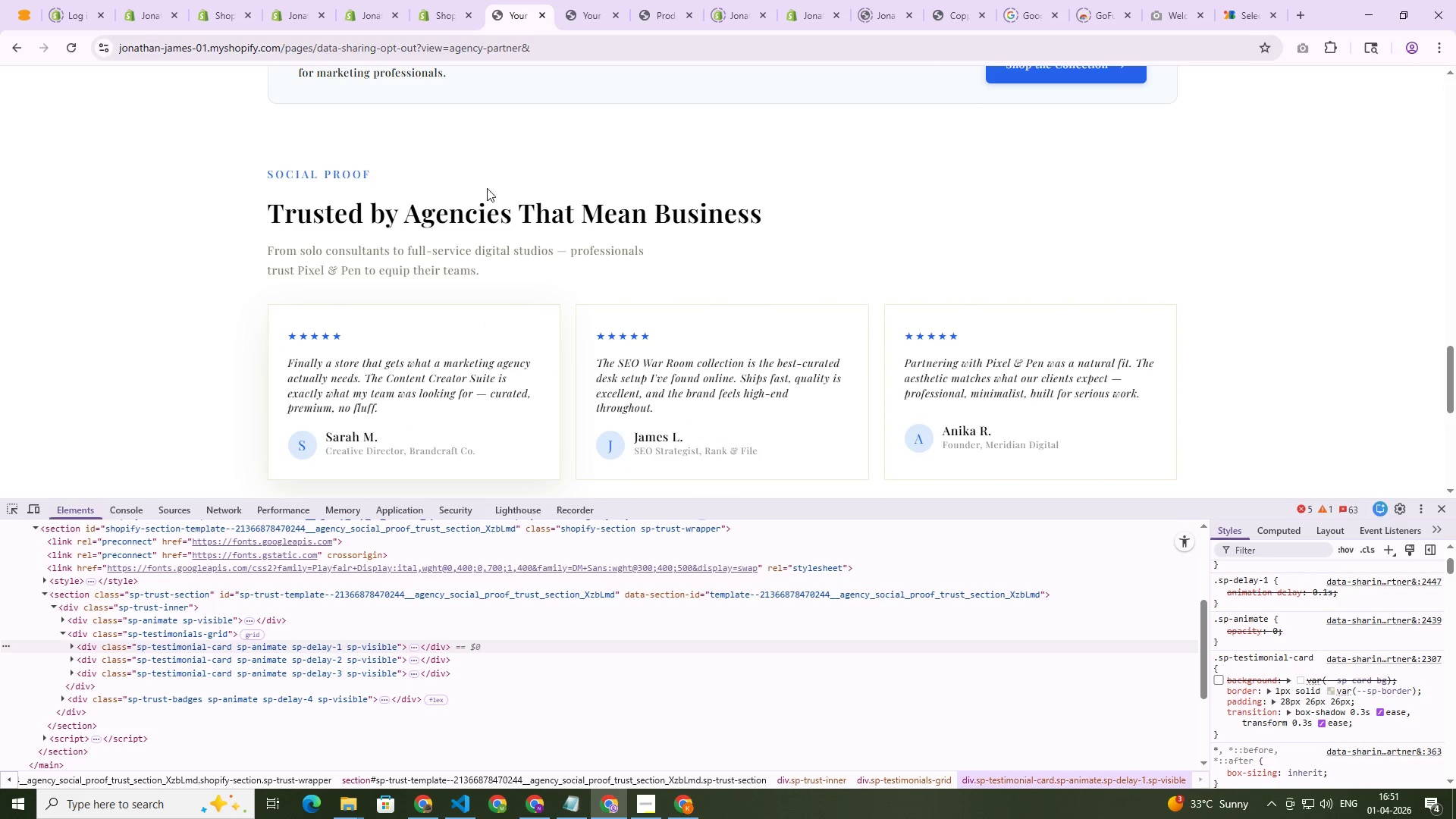 
left_click([449, 0])
 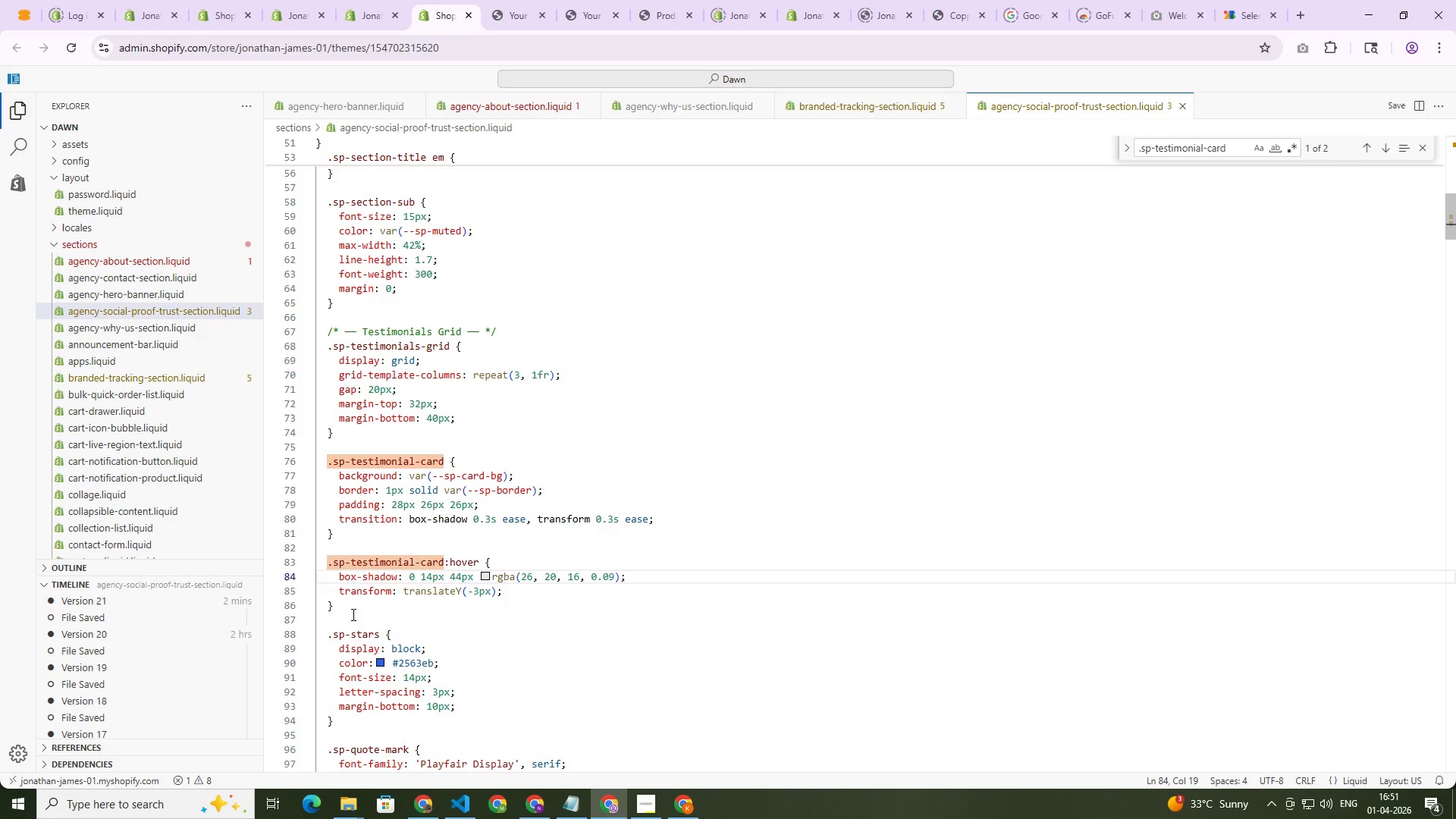 
left_click_drag(start_coordinate=[351, 607], to_coordinate=[358, 565])
 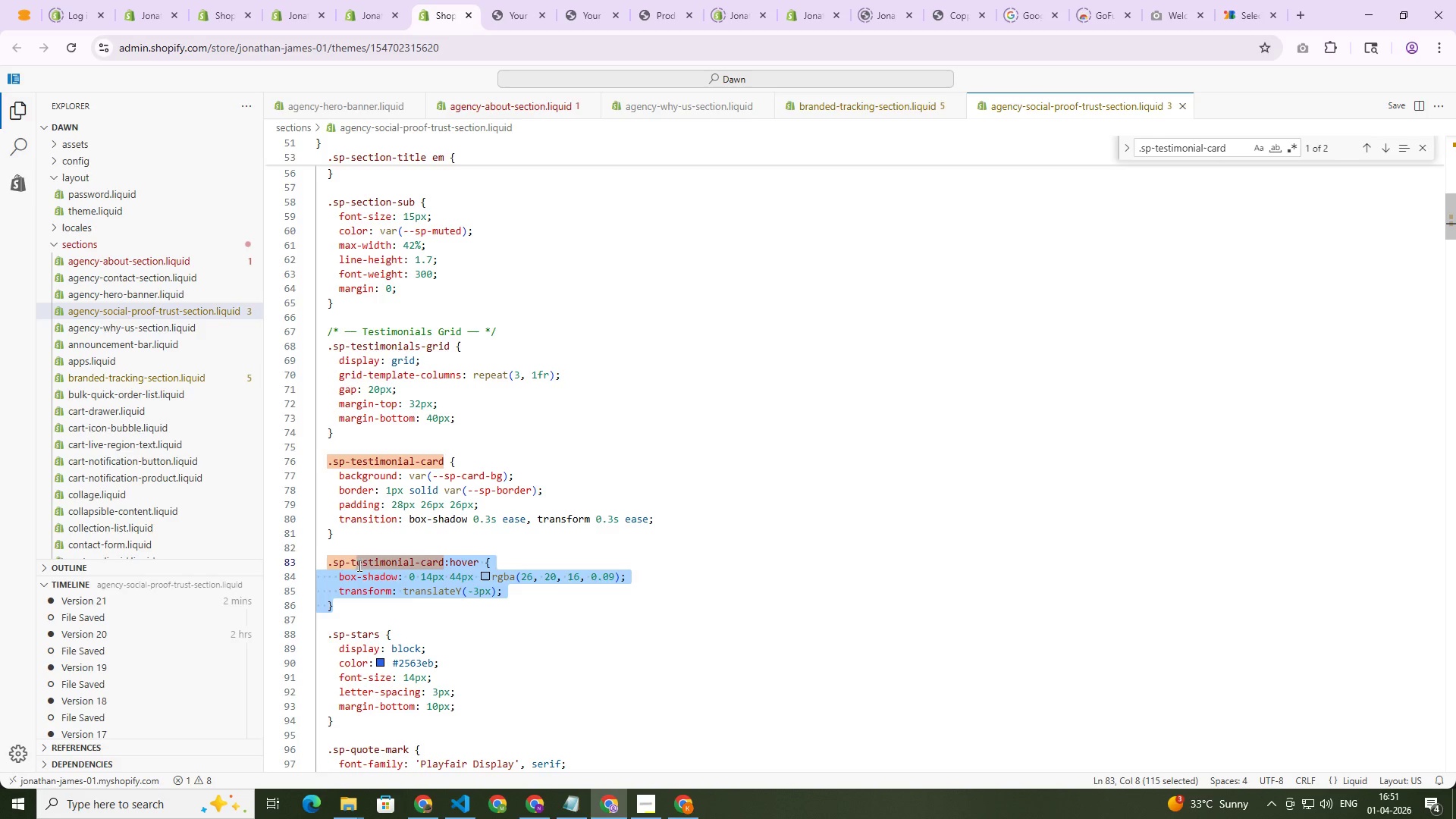 
key(Control+ControlRight)
 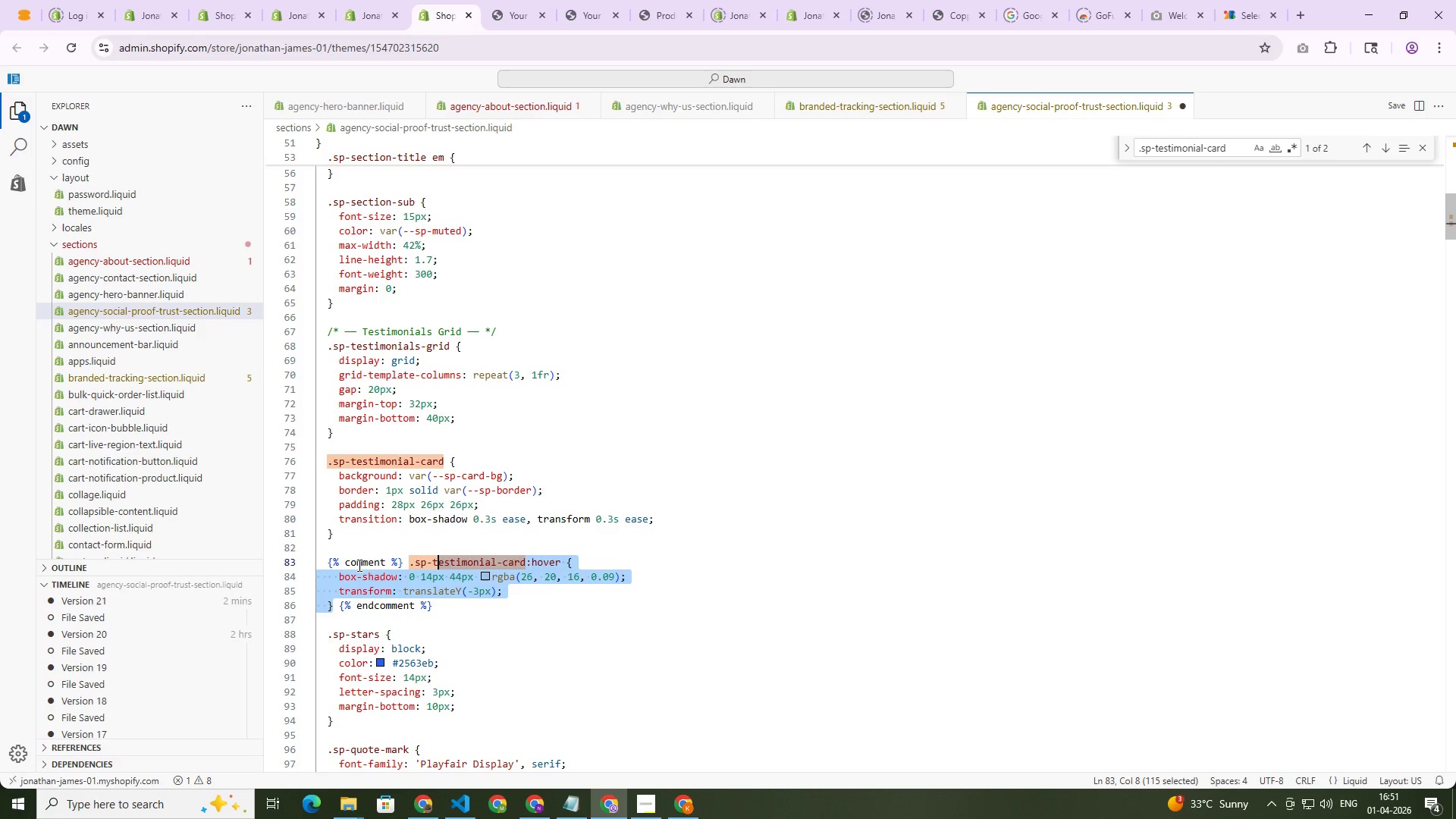 
key(Control+Slash)
 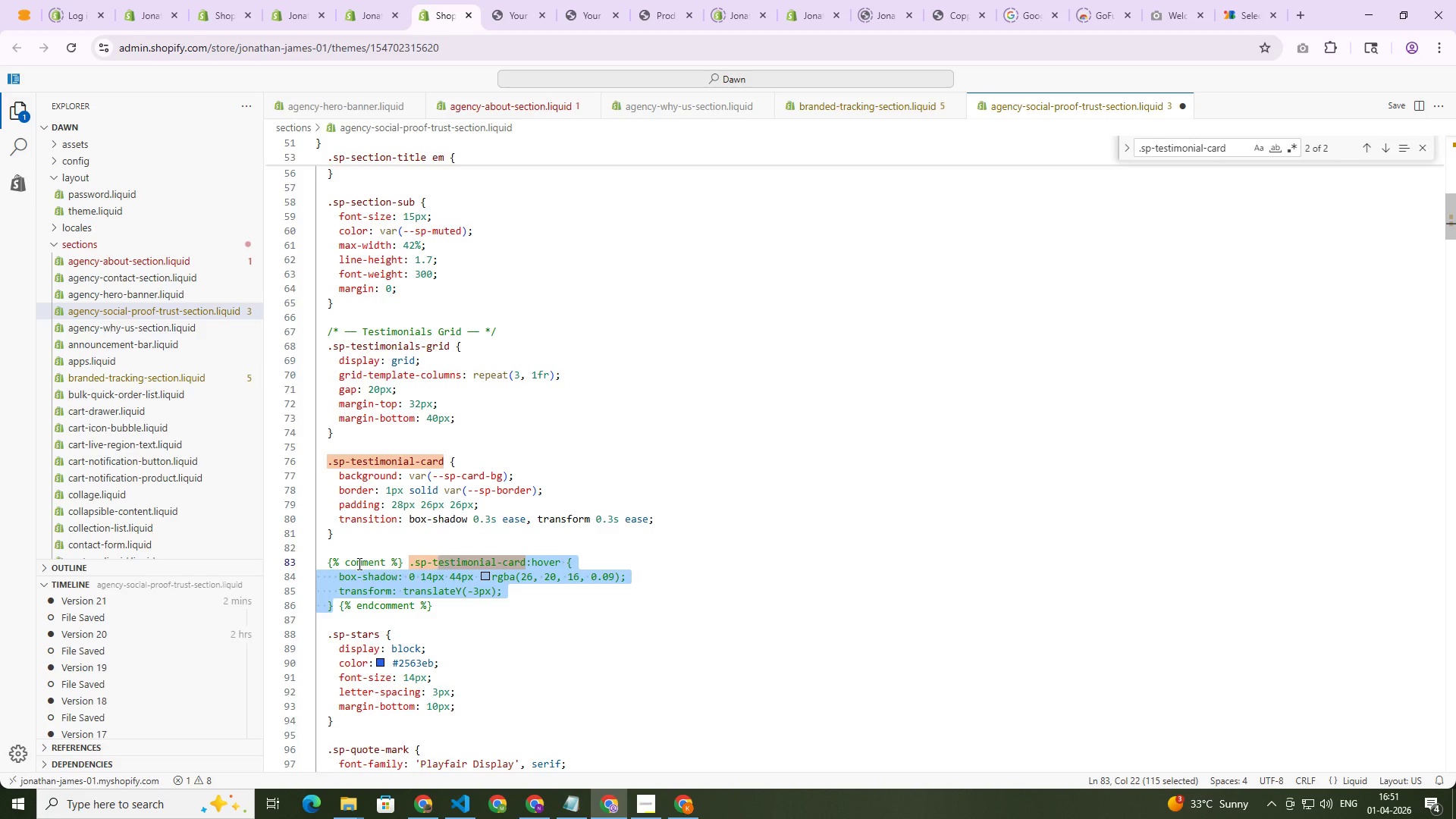 
key(Control+S)
 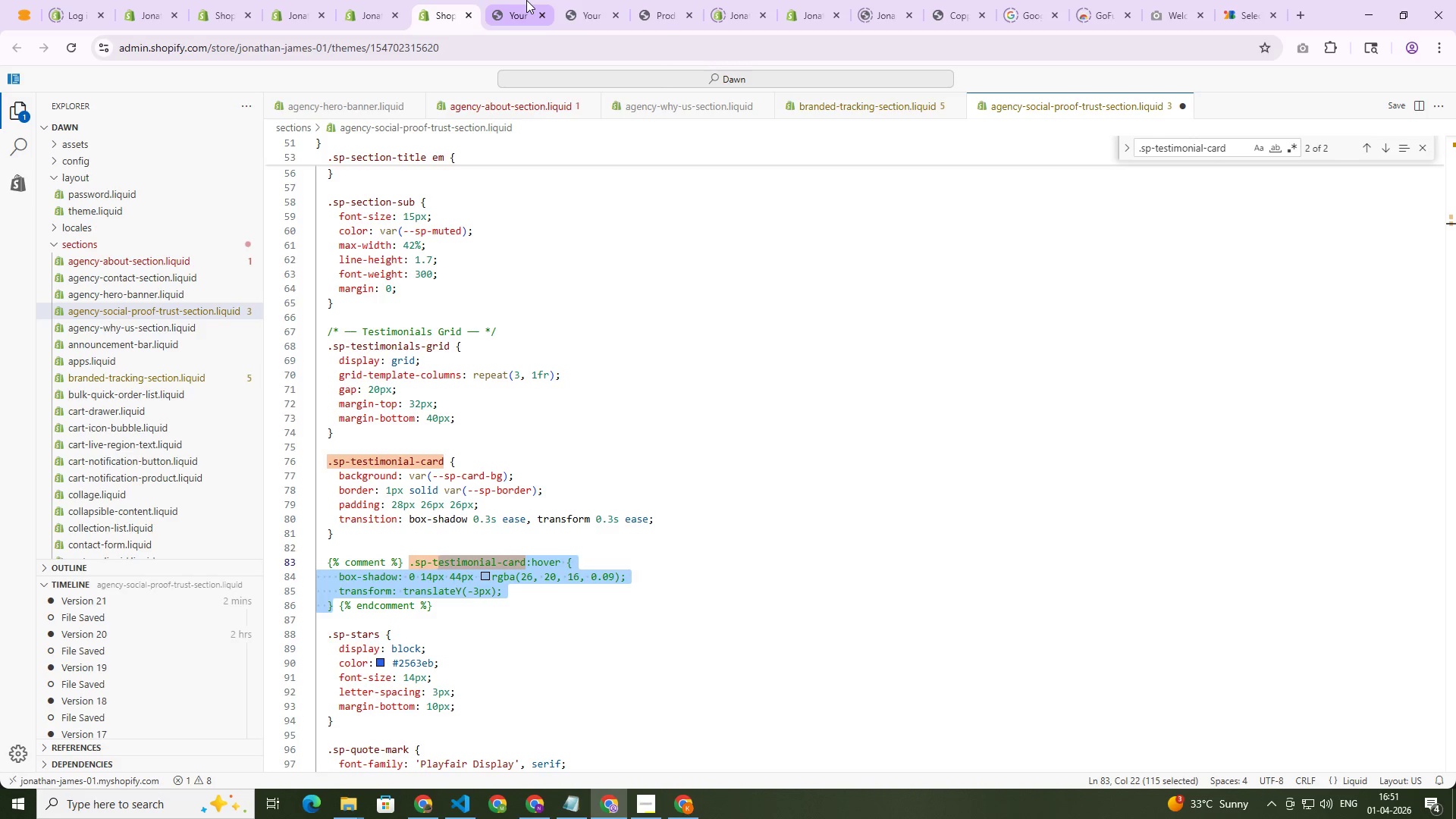 
left_click([526, 0])
 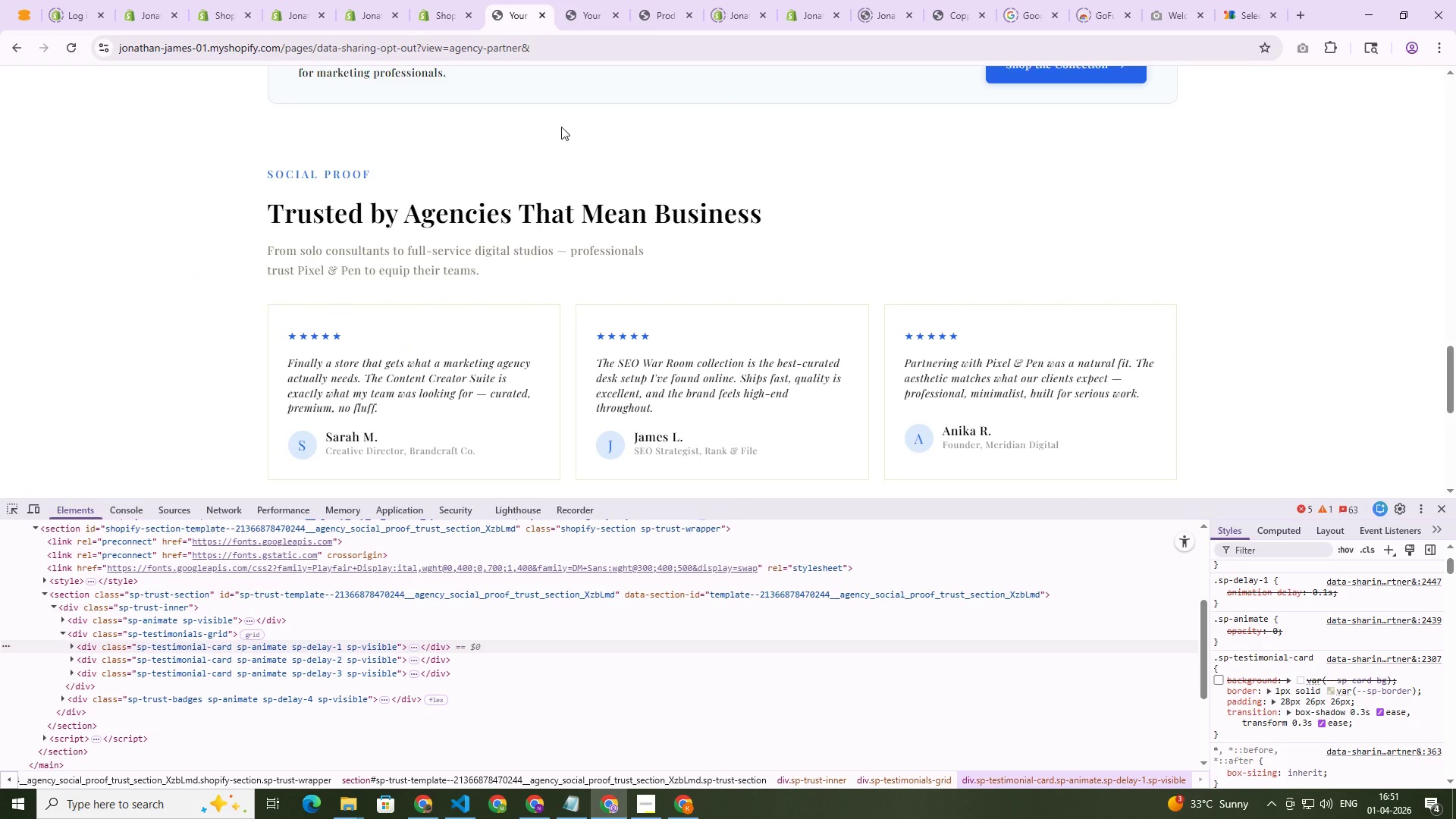 
key(Control+Shift+R)
 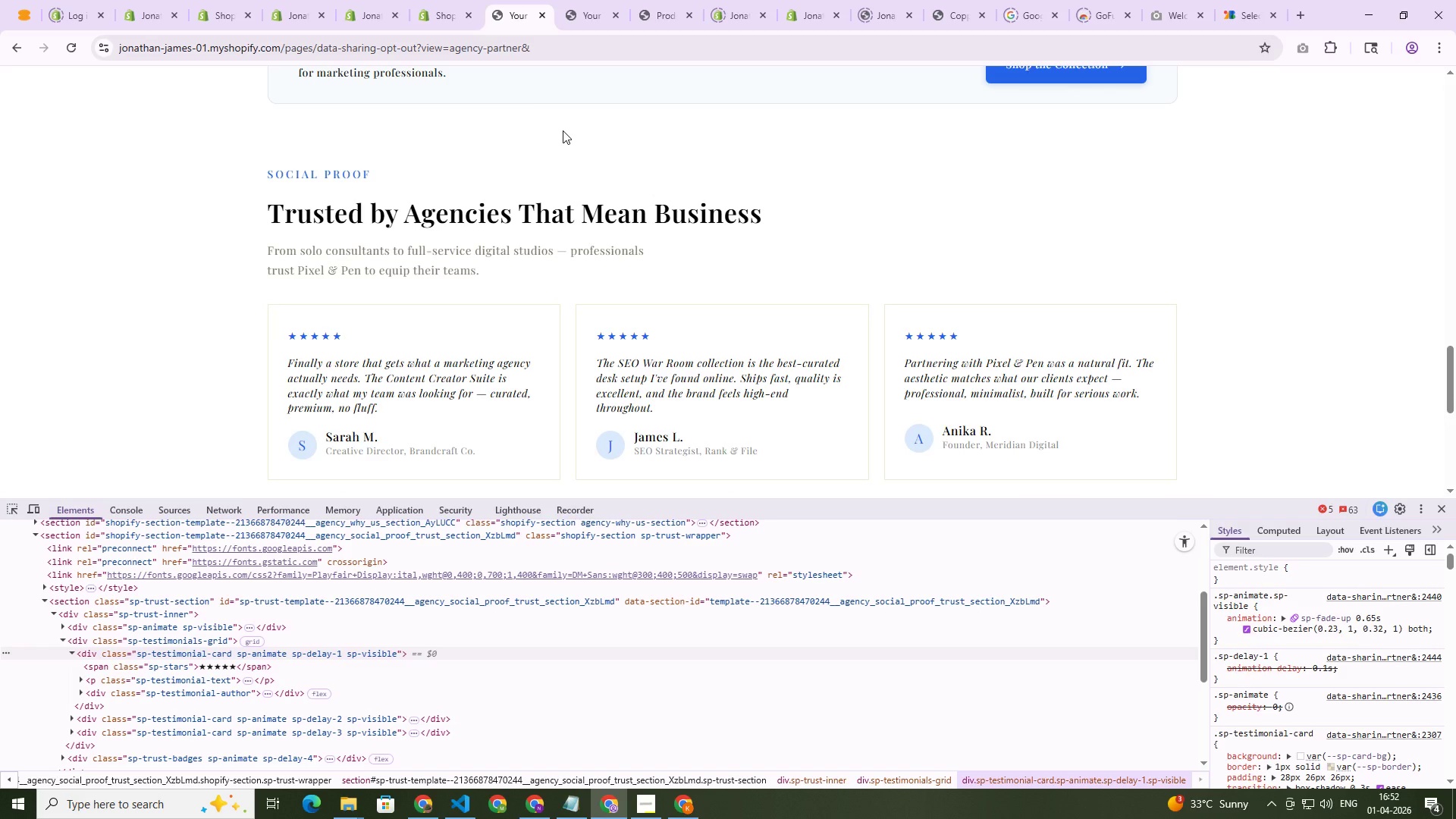 
wait(40.88)
 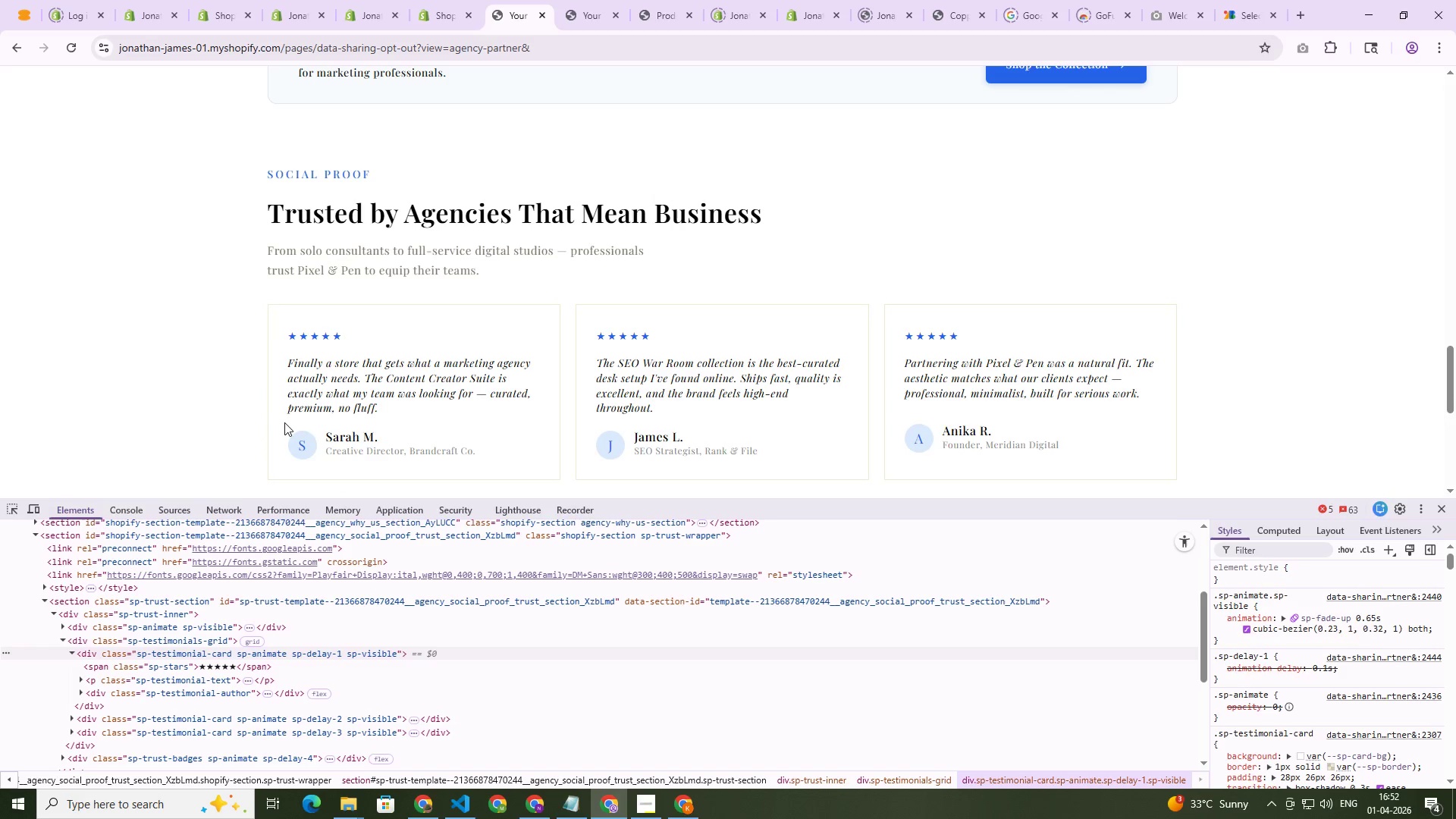 
key(Control+Shift+C)
 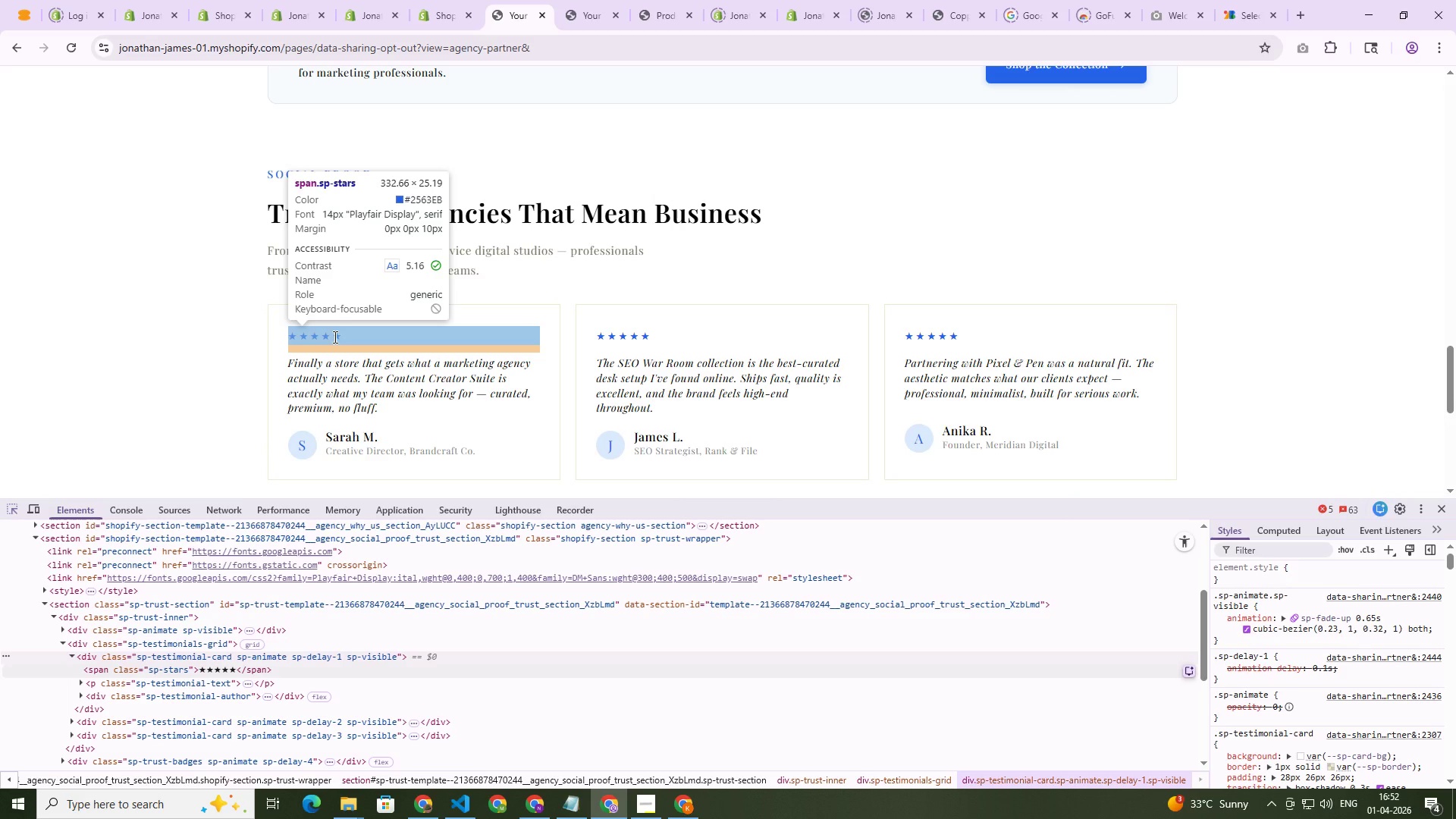 
left_click([334, 337])
 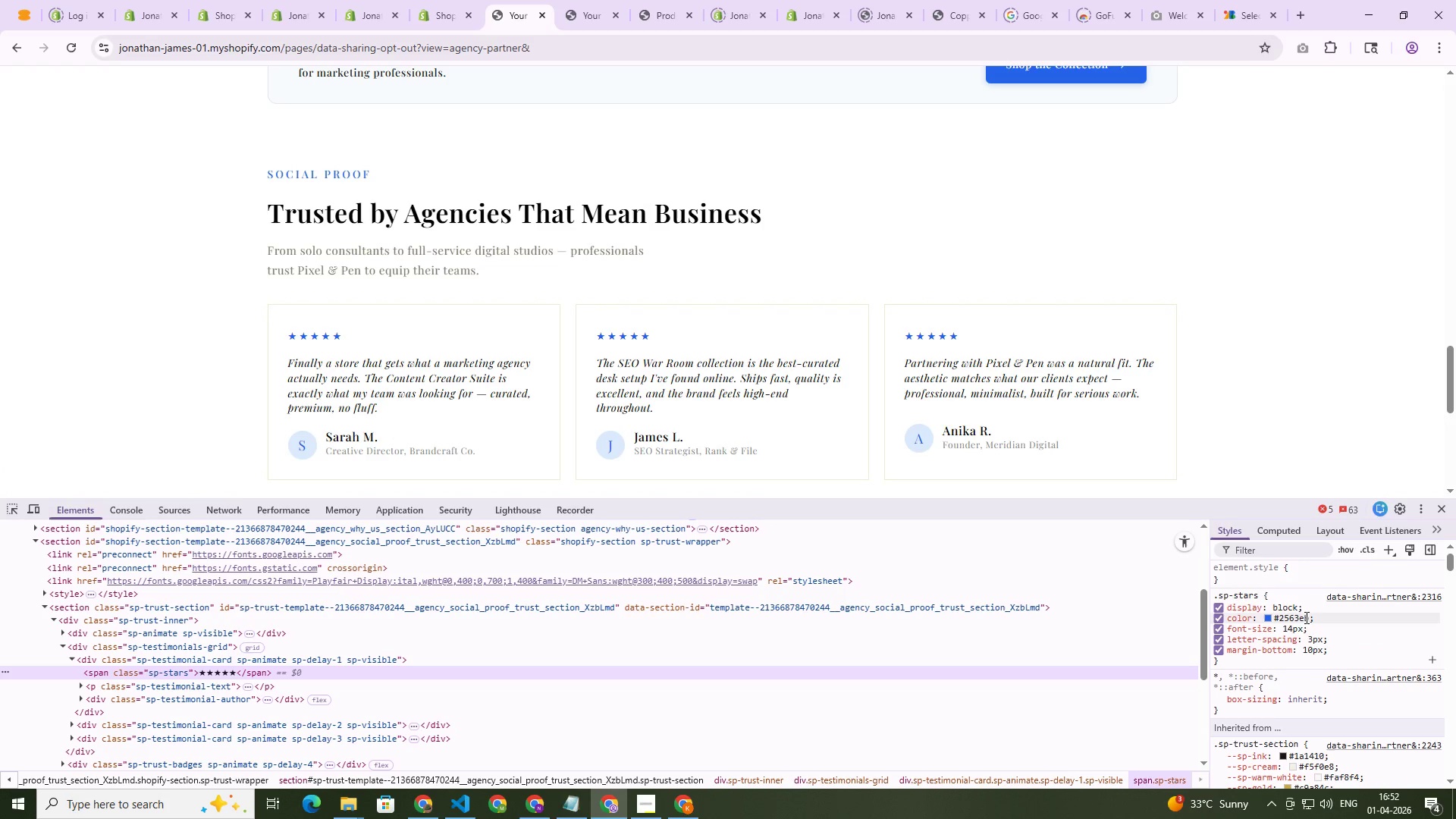 
left_click([1294, 630])
 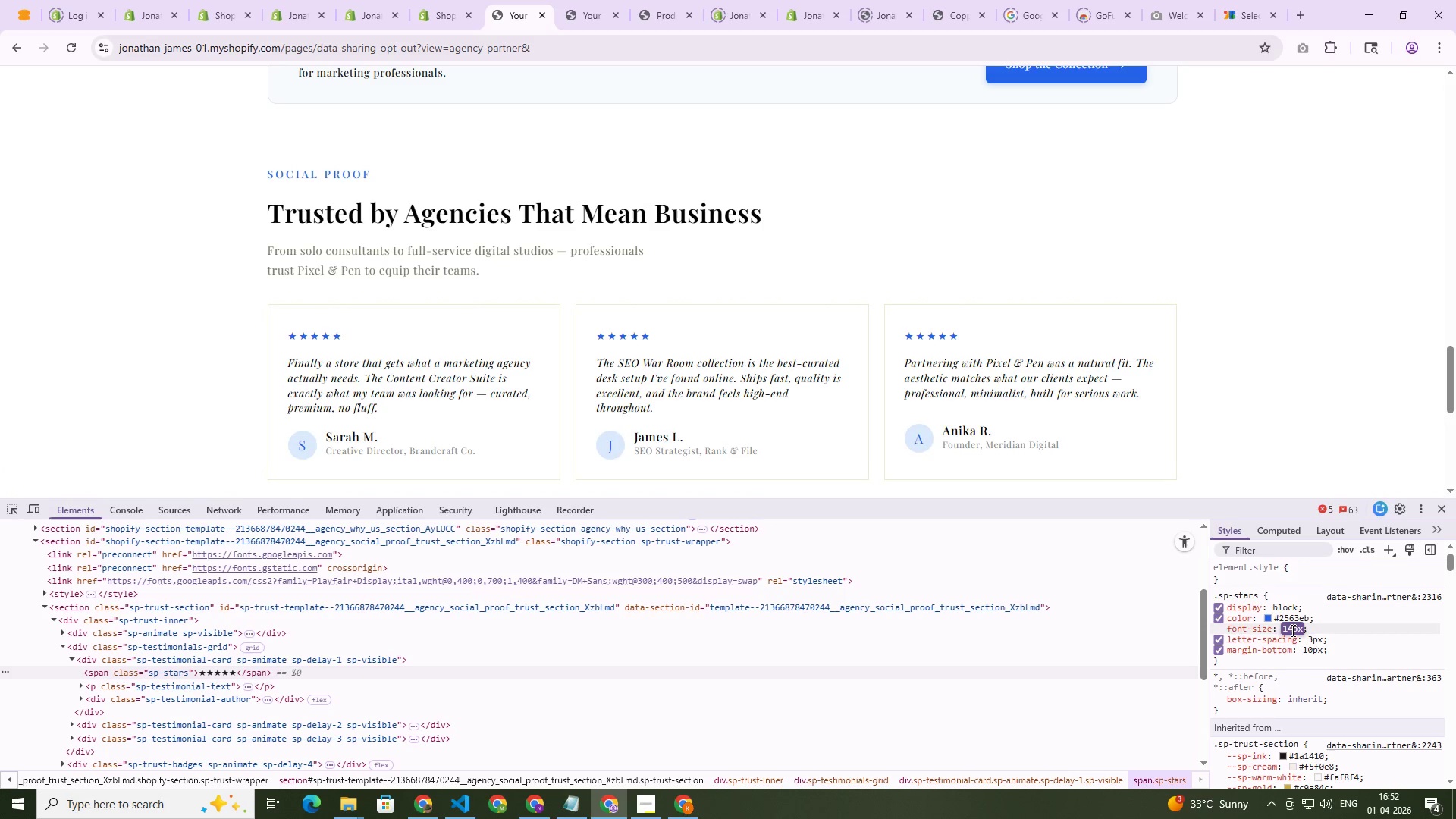 
key(ArrowUp)
 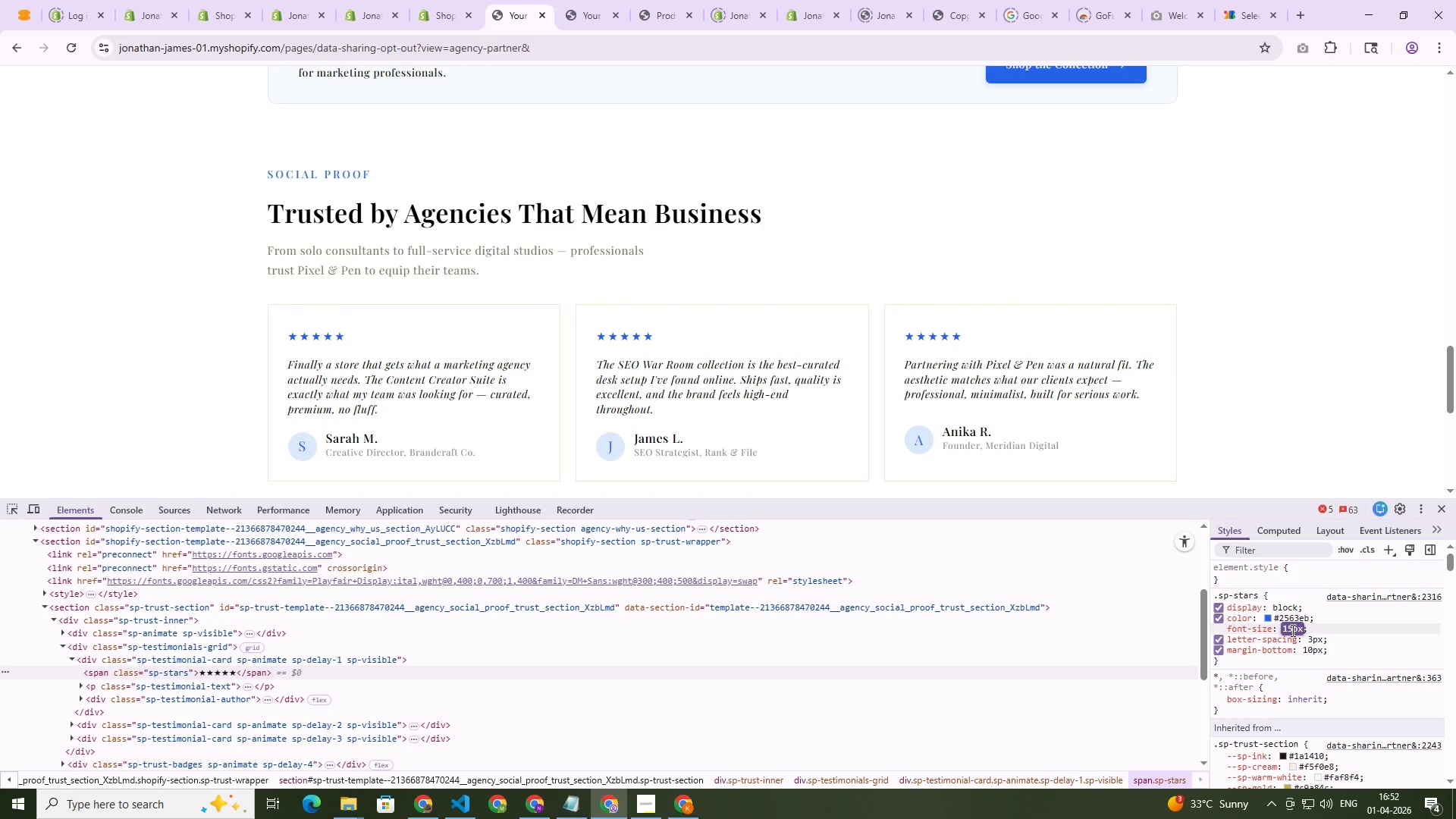 
key(ArrowUp)
 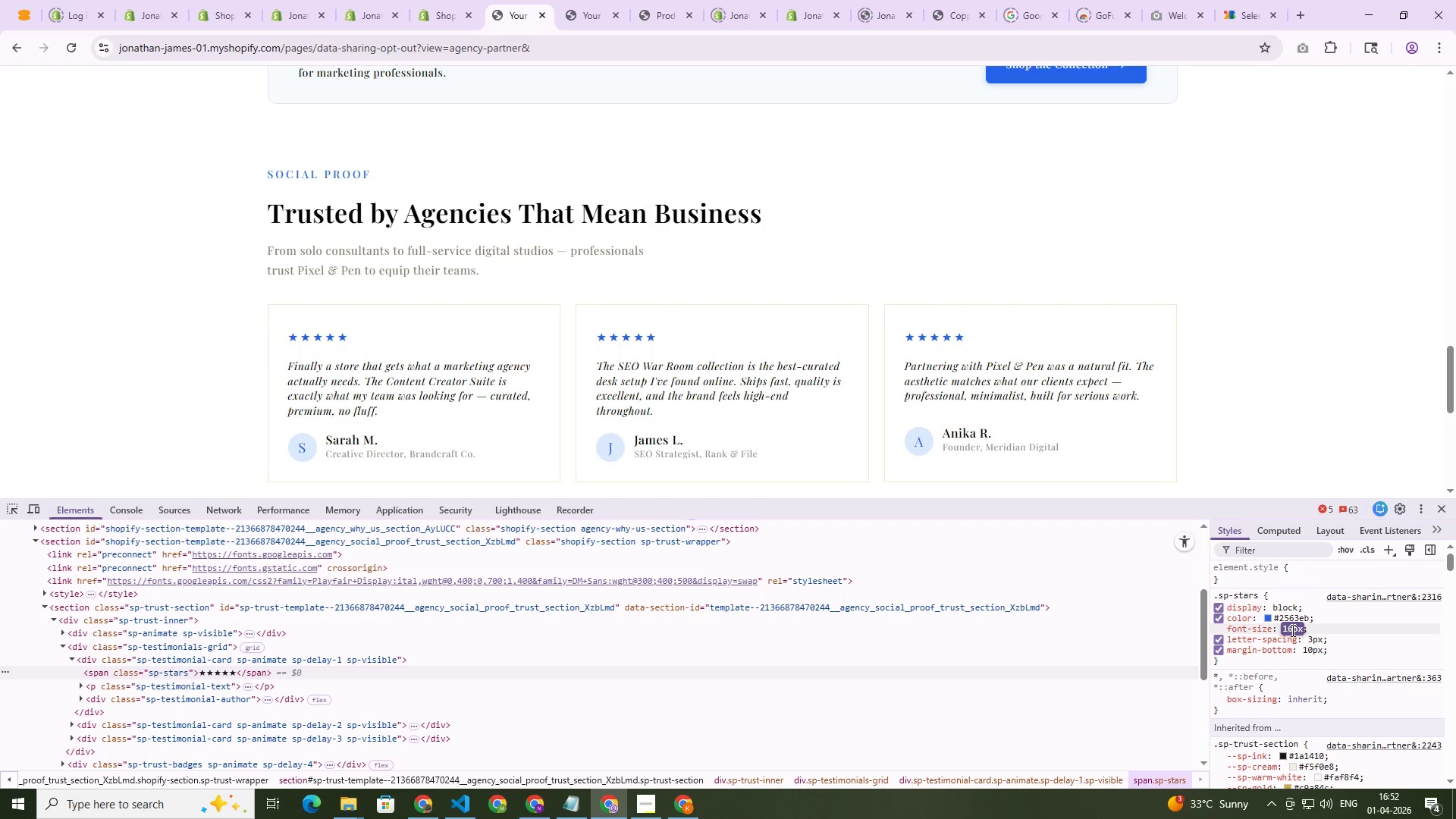 
key(ArrowUp)
 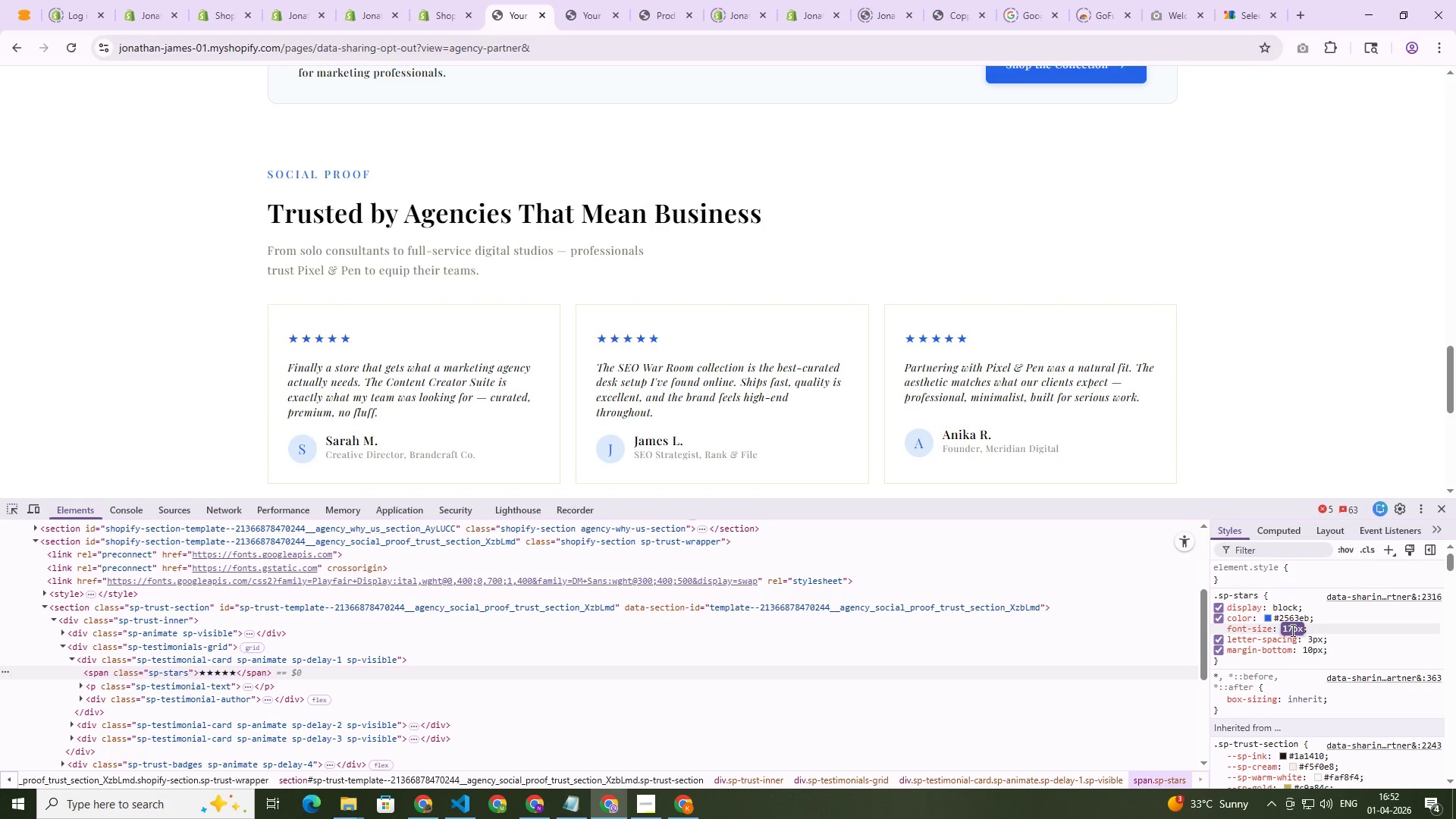 
key(ArrowUp)
 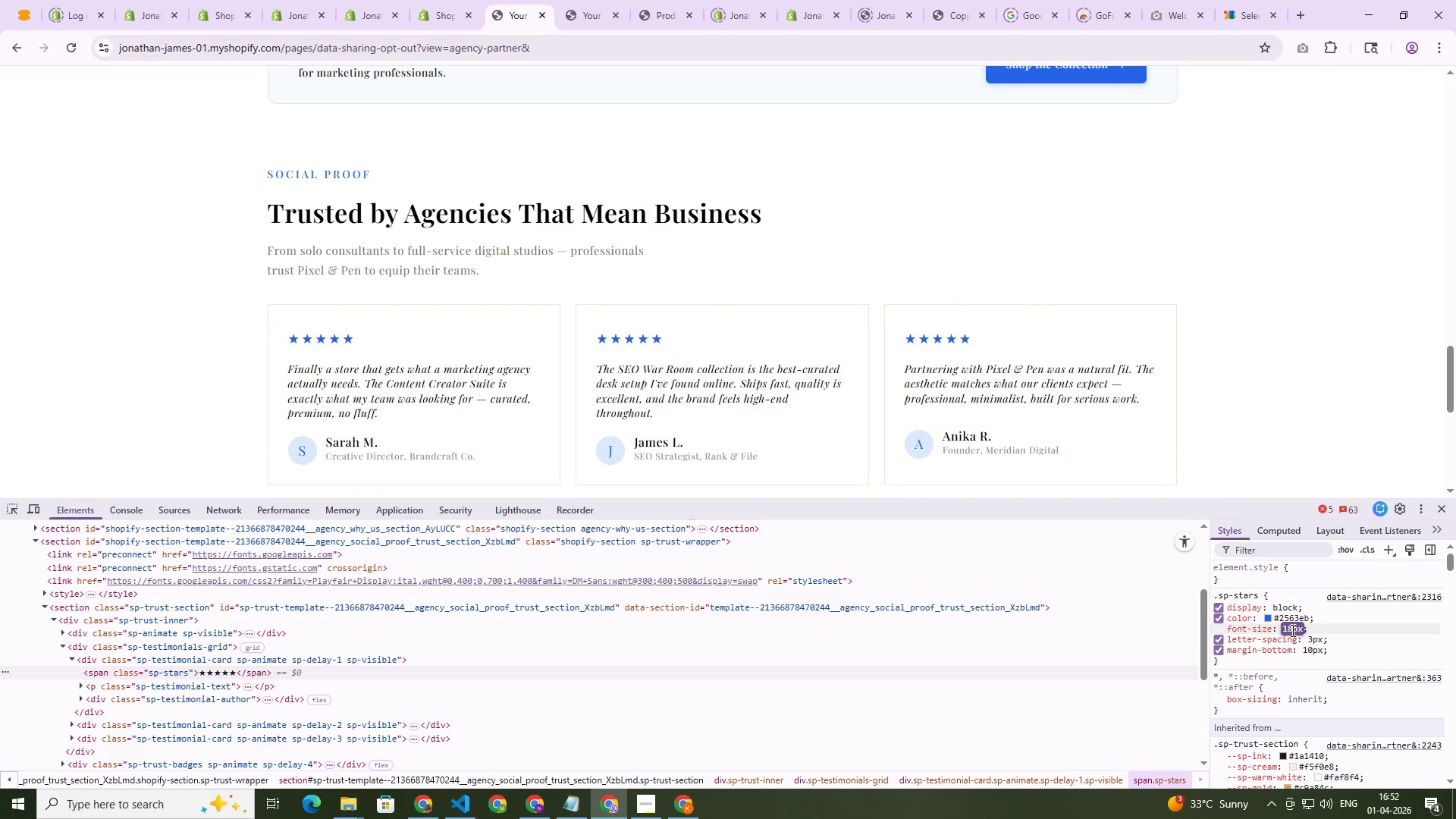 
key(ArrowUp)
 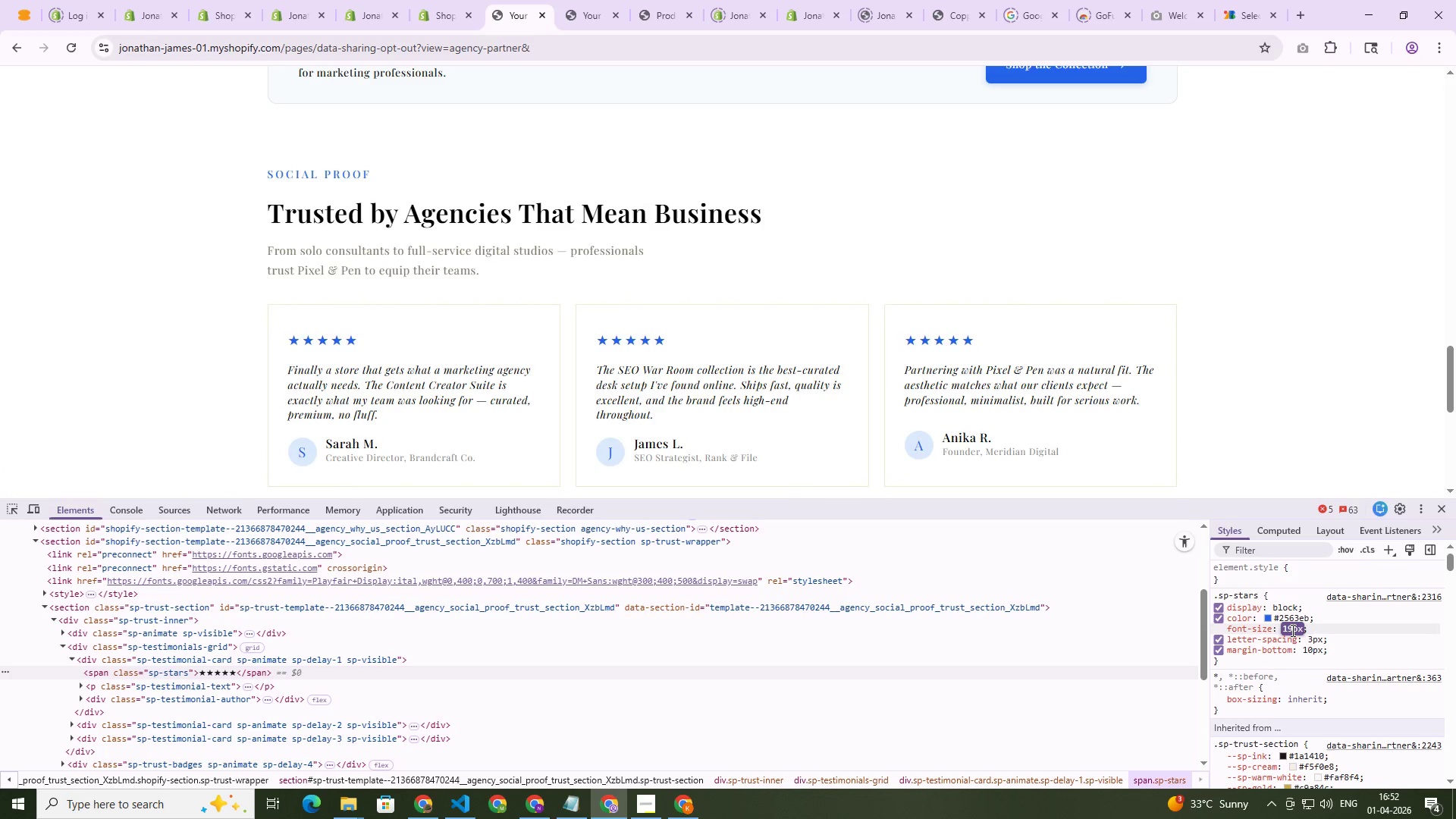 
key(ArrowUp)
 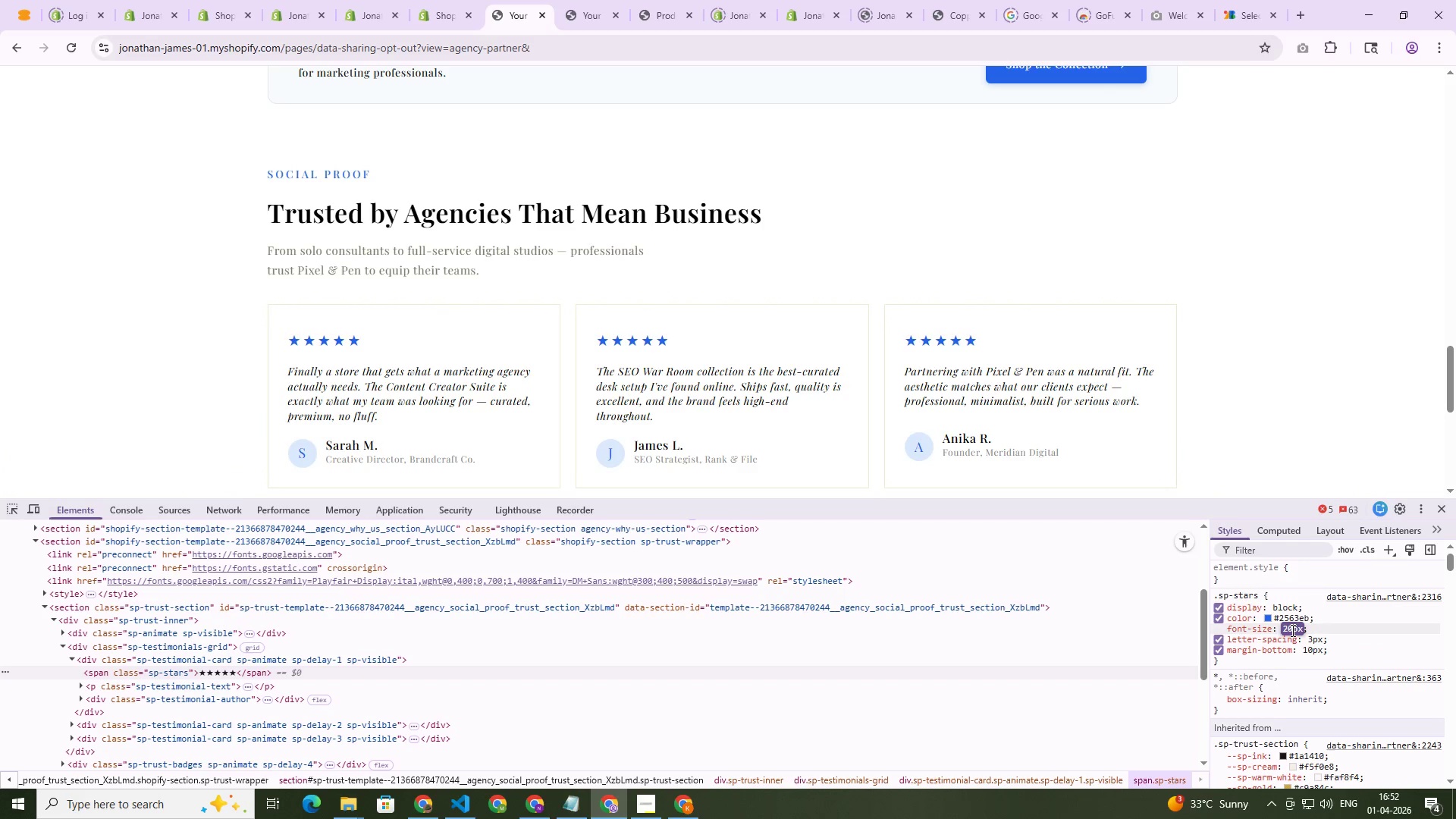 
key(ArrowUp)
 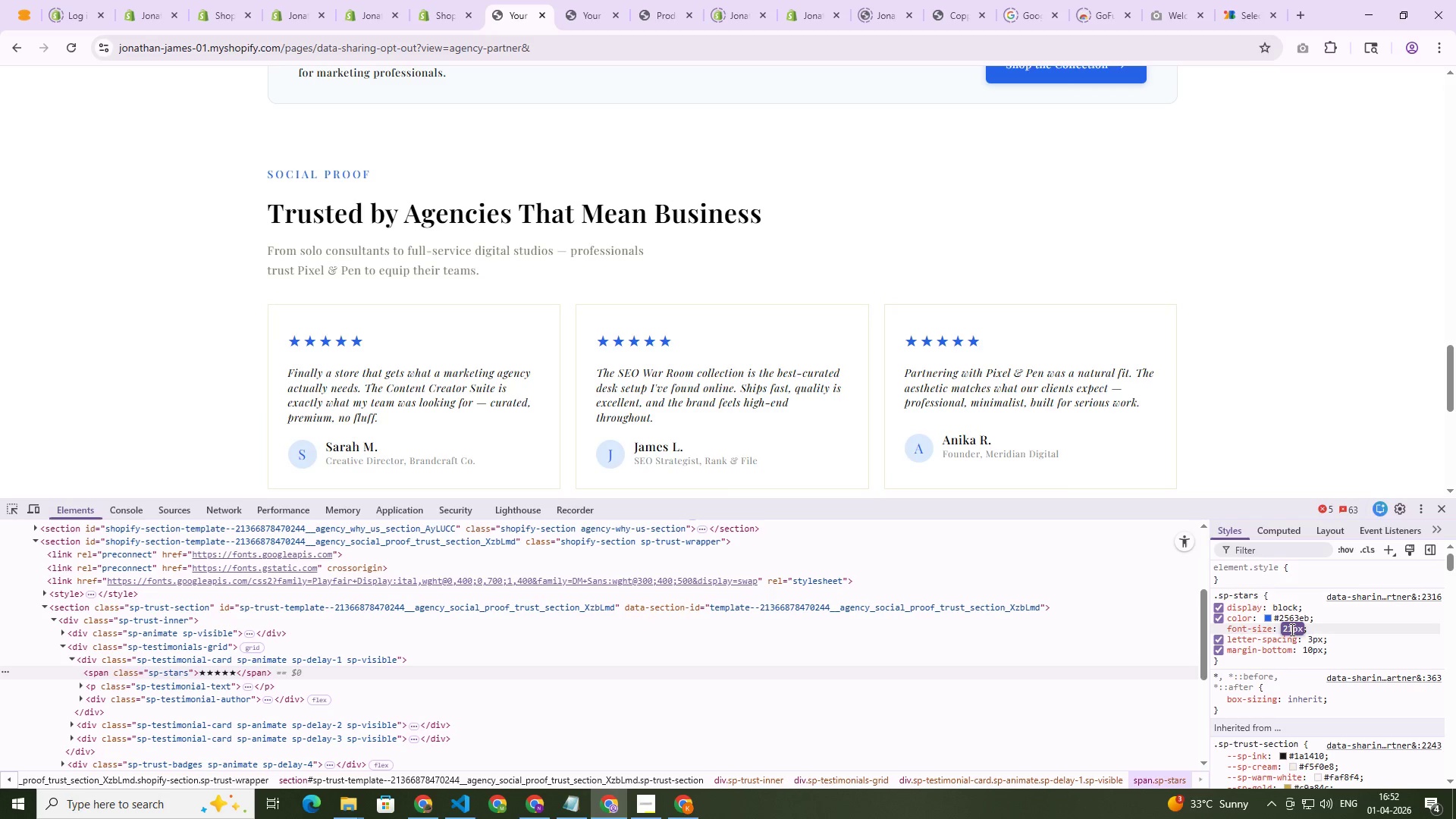 
key(ArrowUp)
 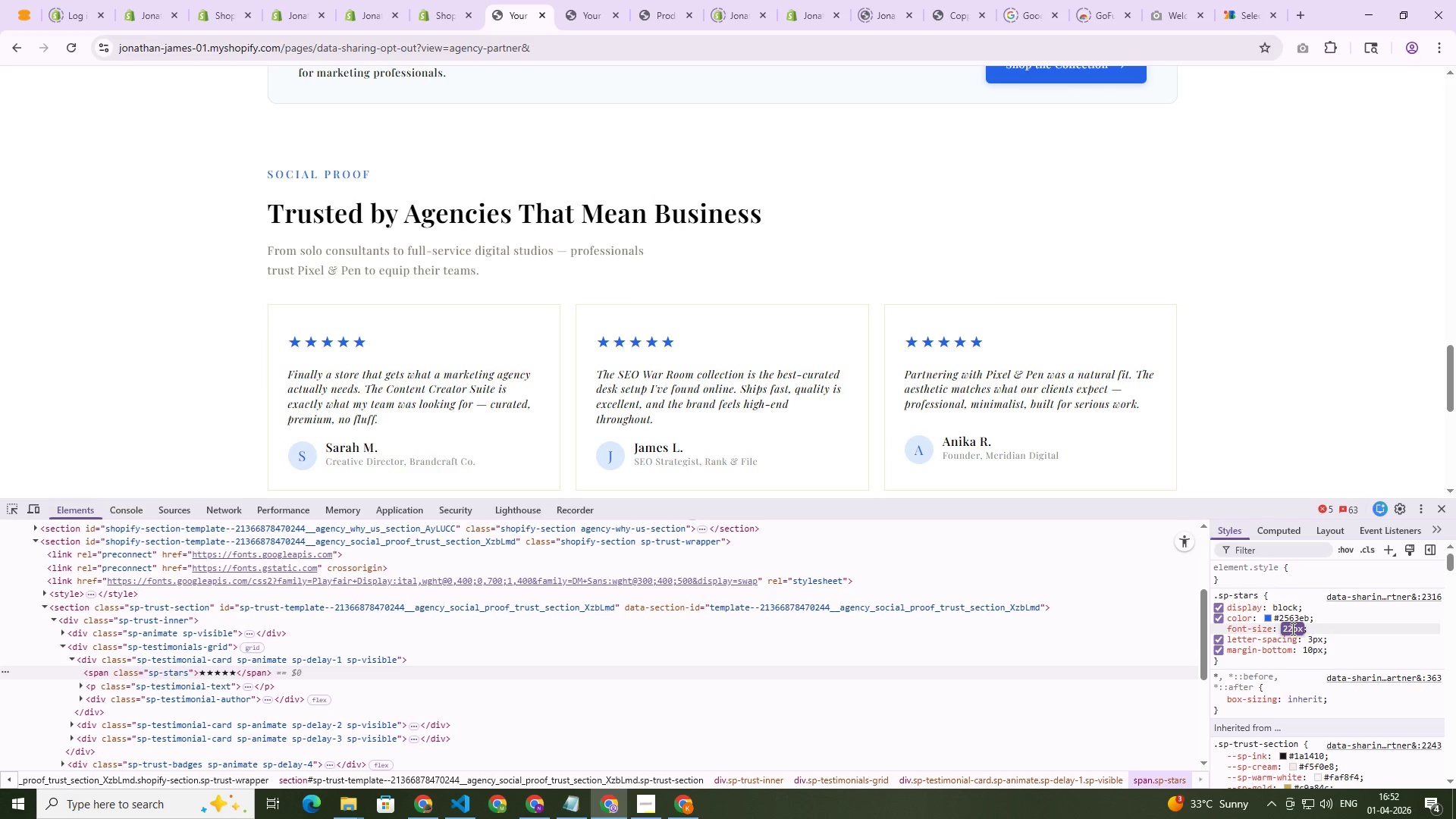 
key(ArrowUp)
 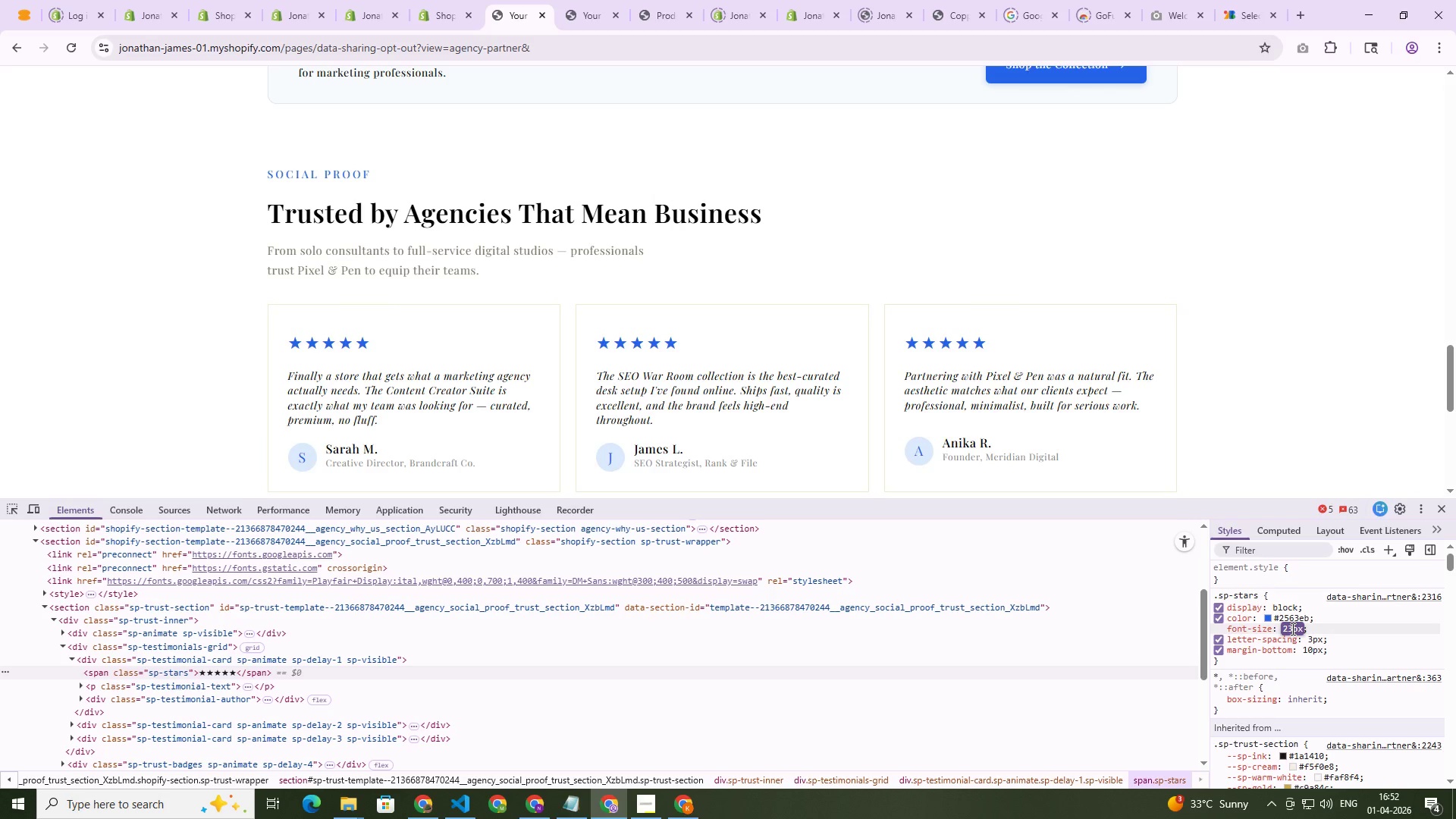 
key(ArrowUp)
 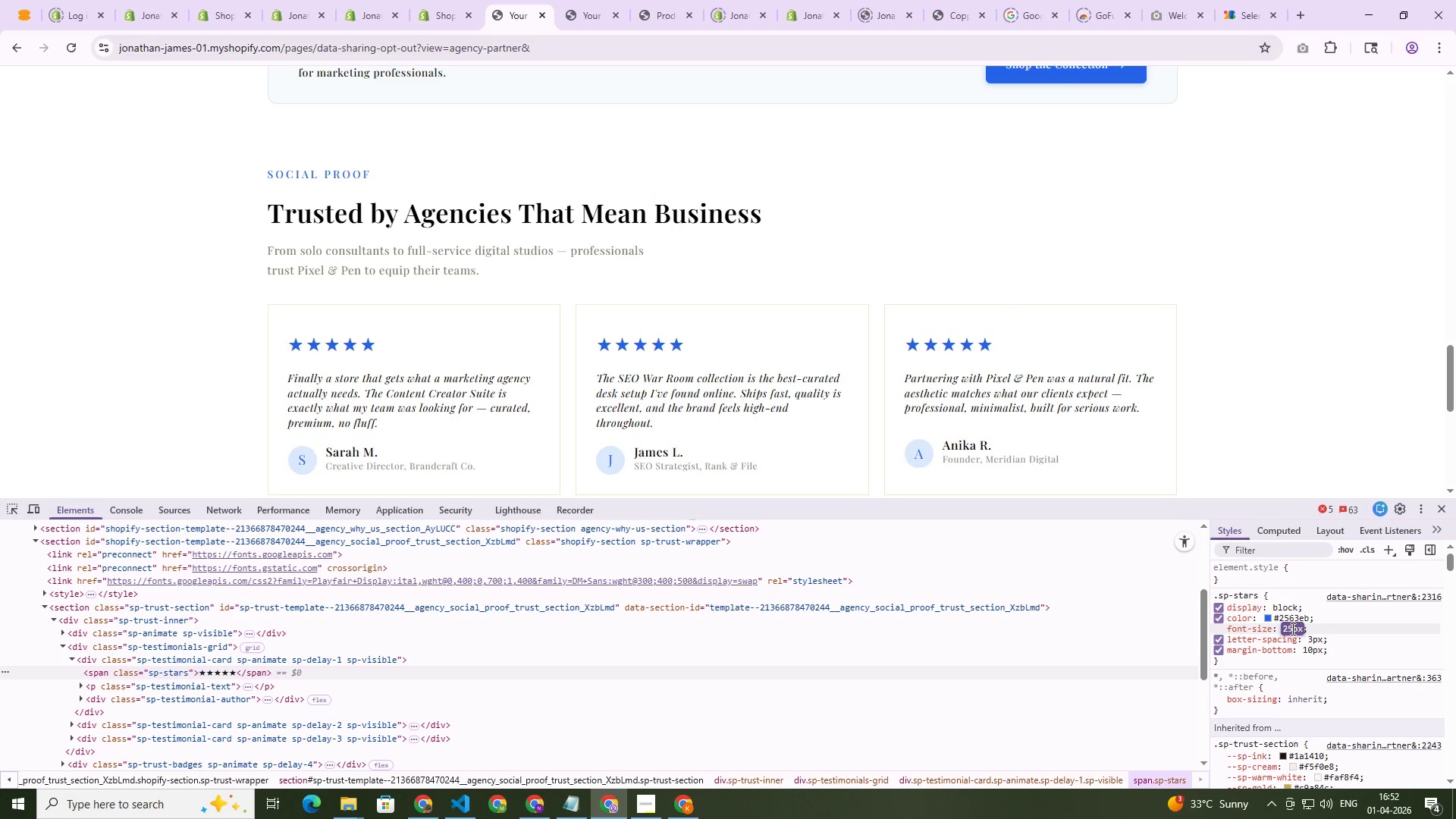 
key(ArrowUp)
 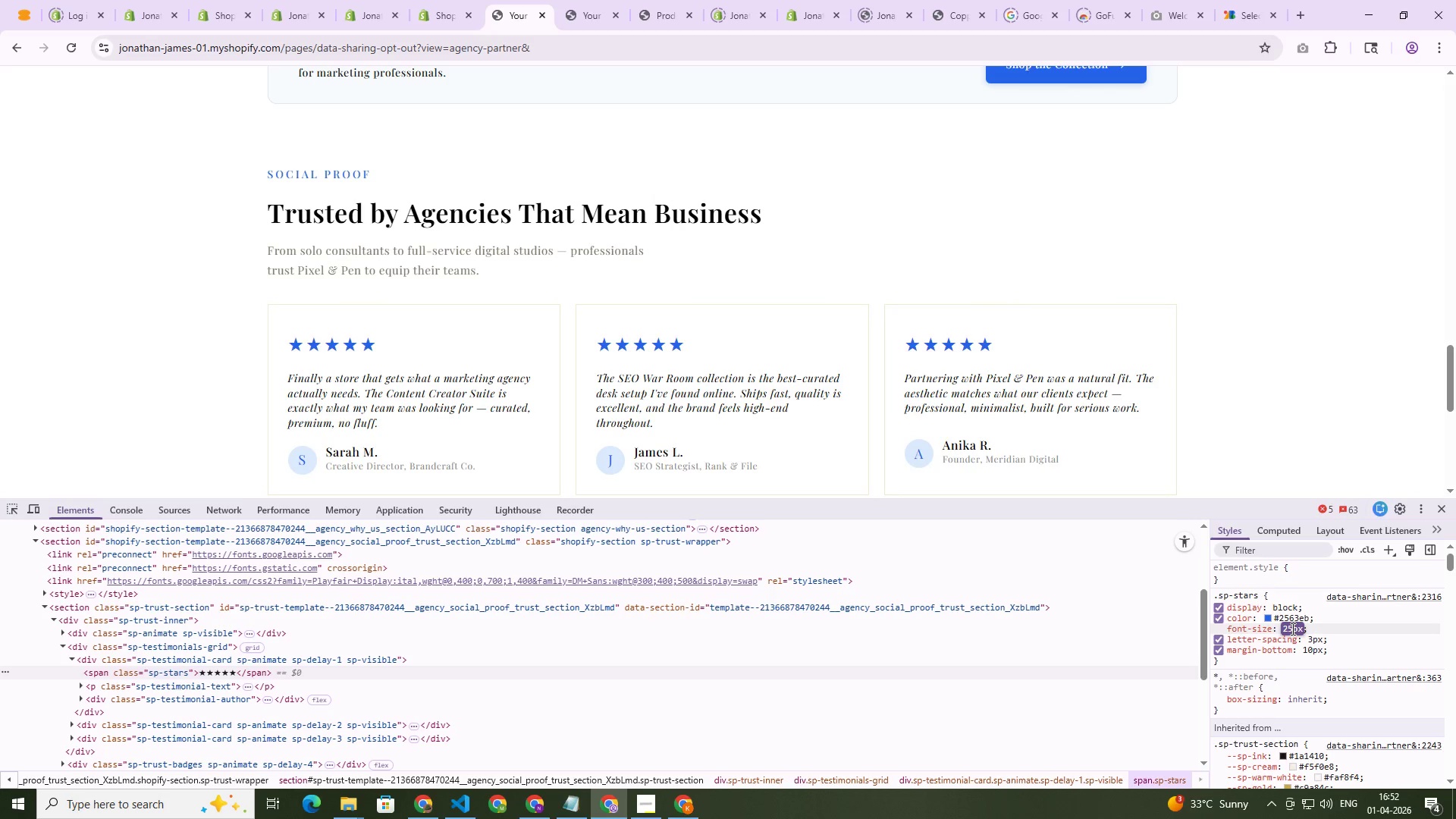 
key(ArrowUp)
 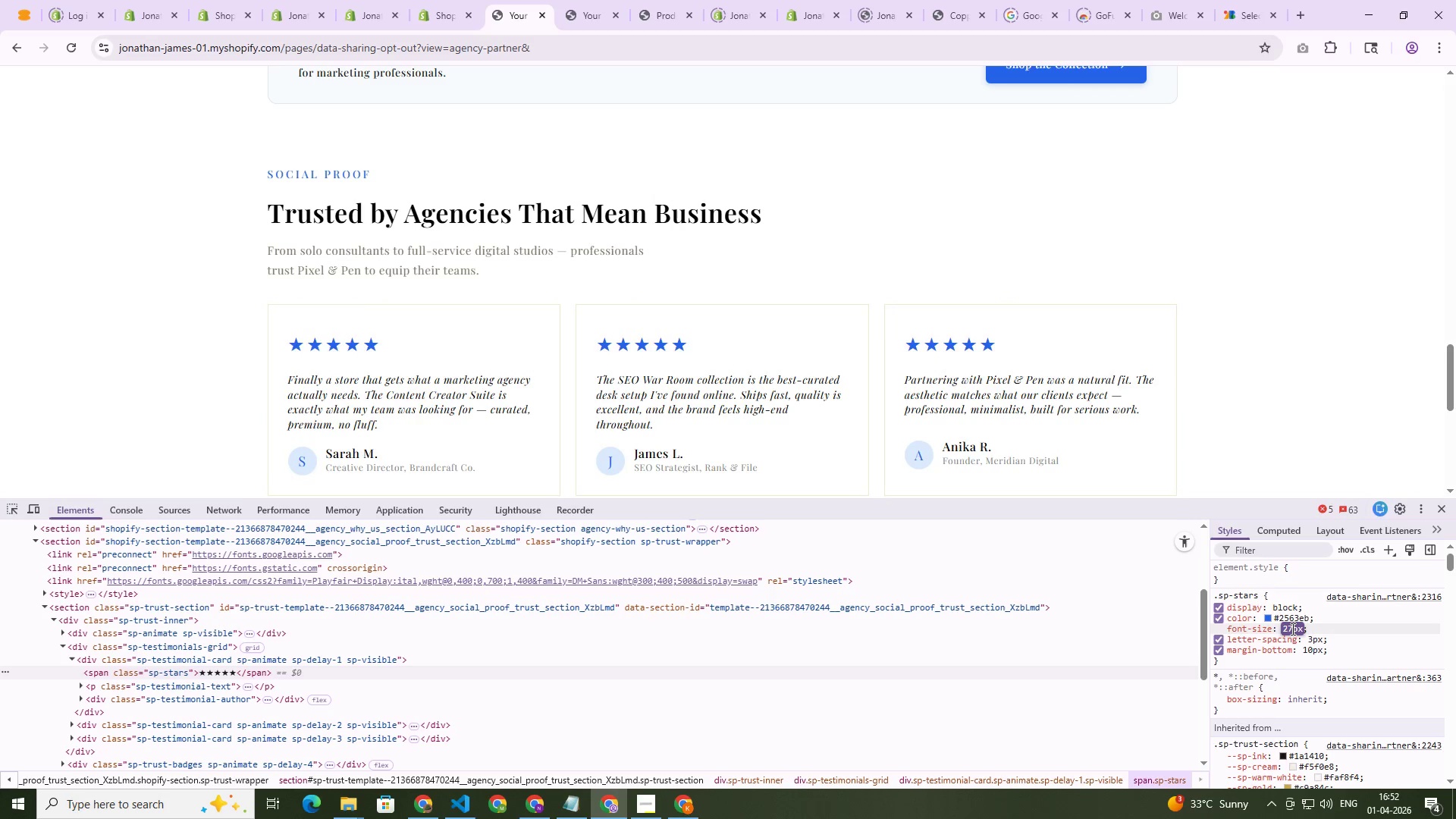 
key(ArrowUp)
 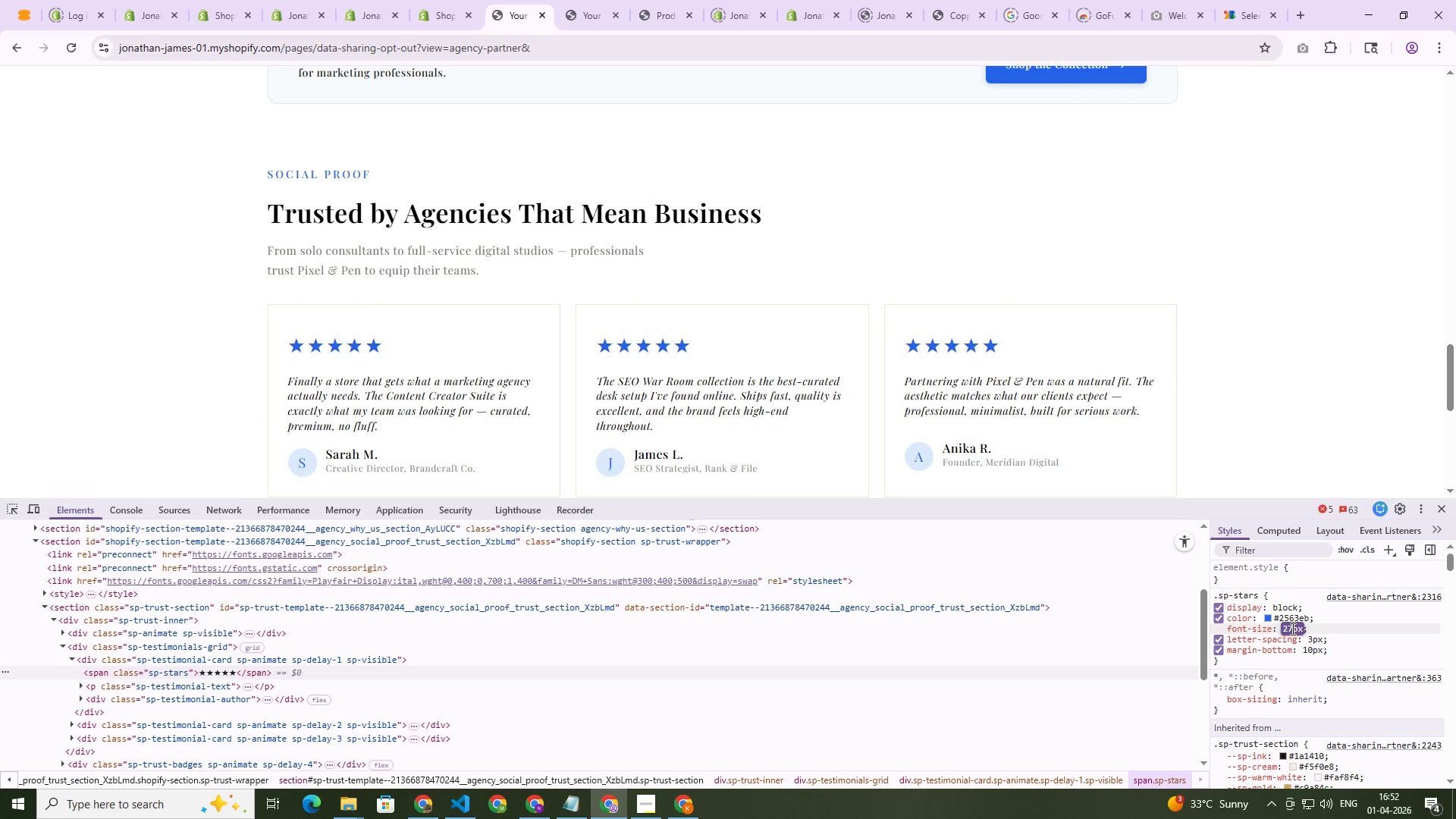 
key(ArrowUp)
 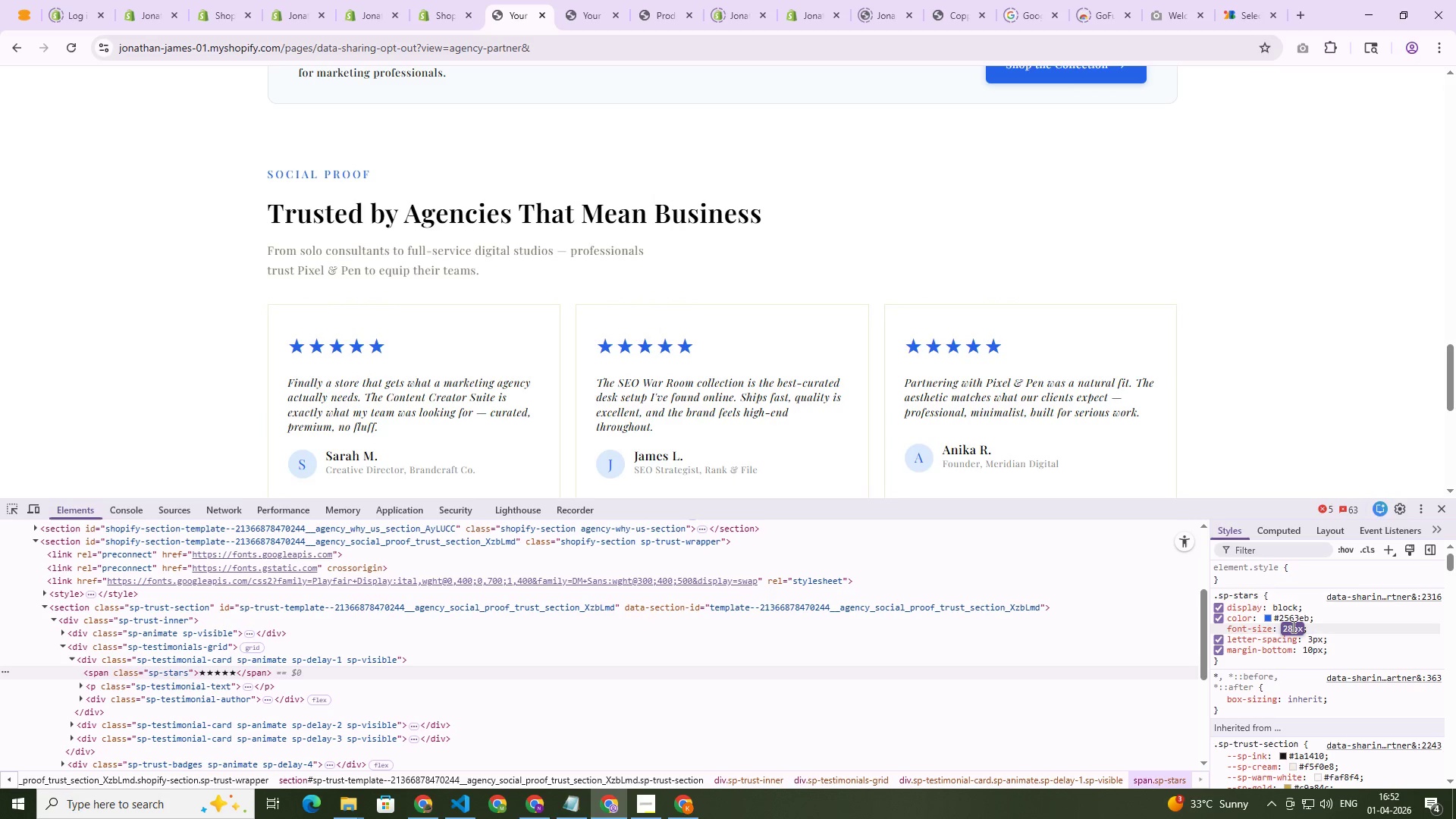 
key(ArrowUp)
 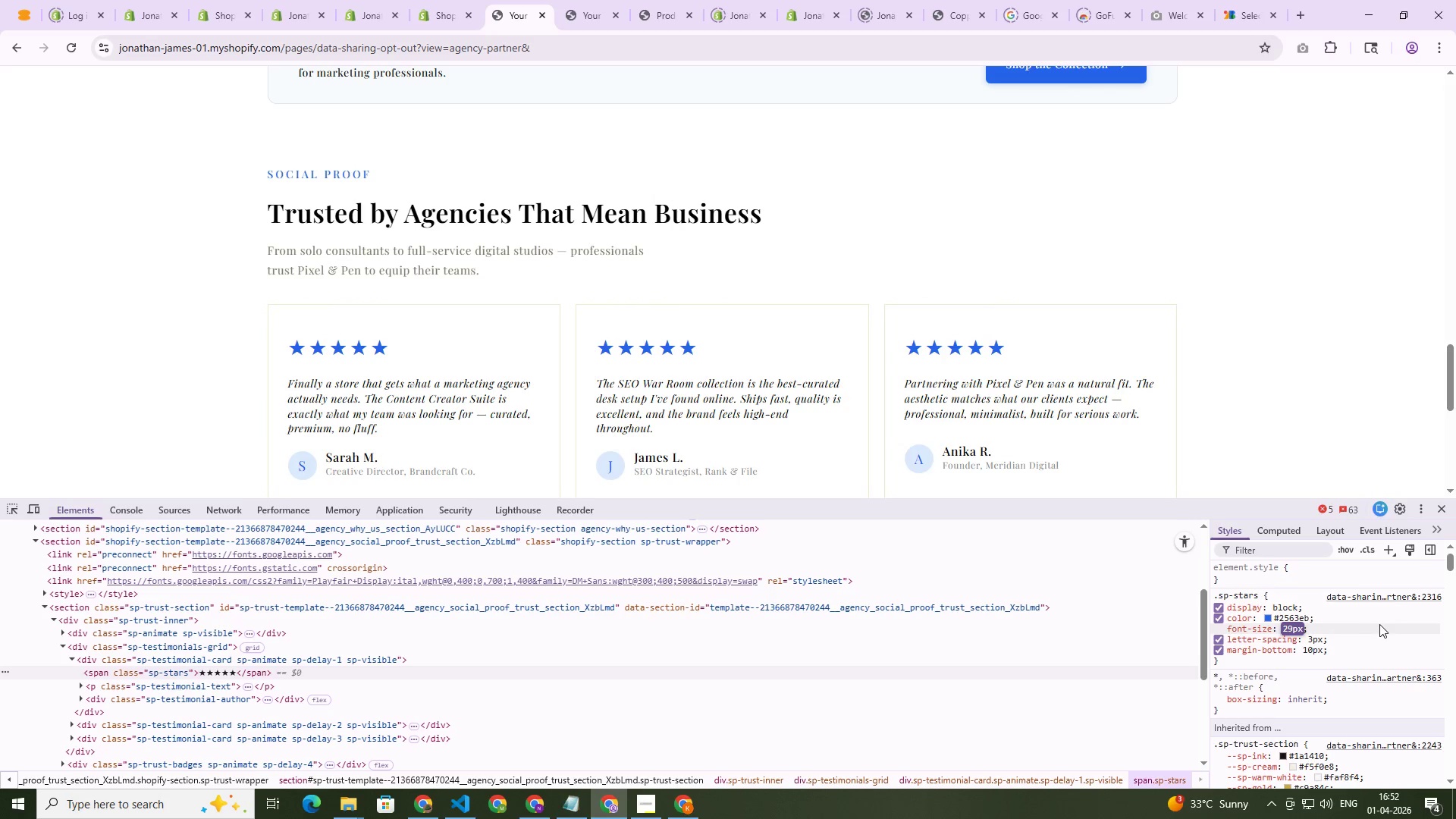 
key(ArrowUp)
 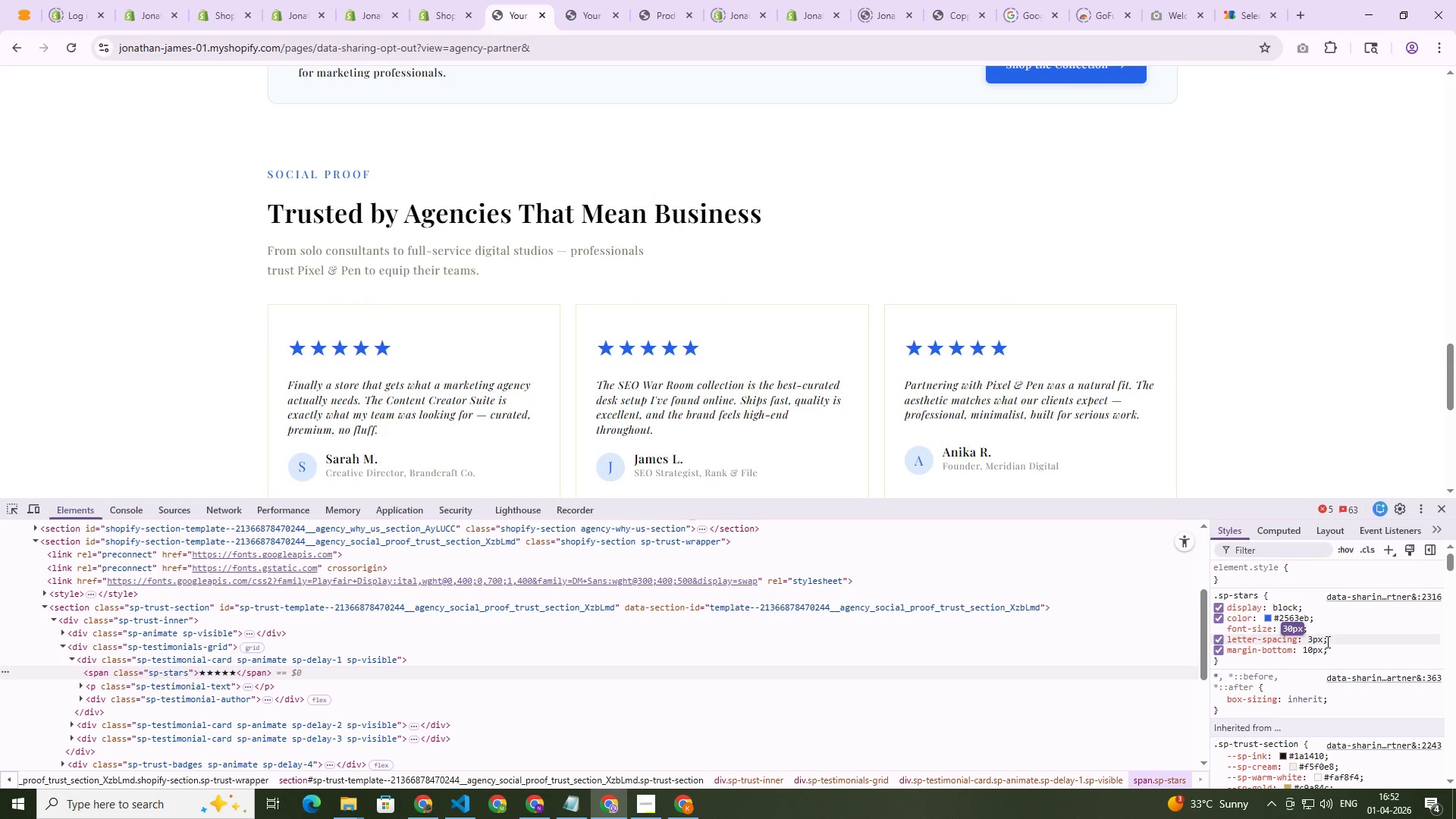 
left_click([1318, 639])
 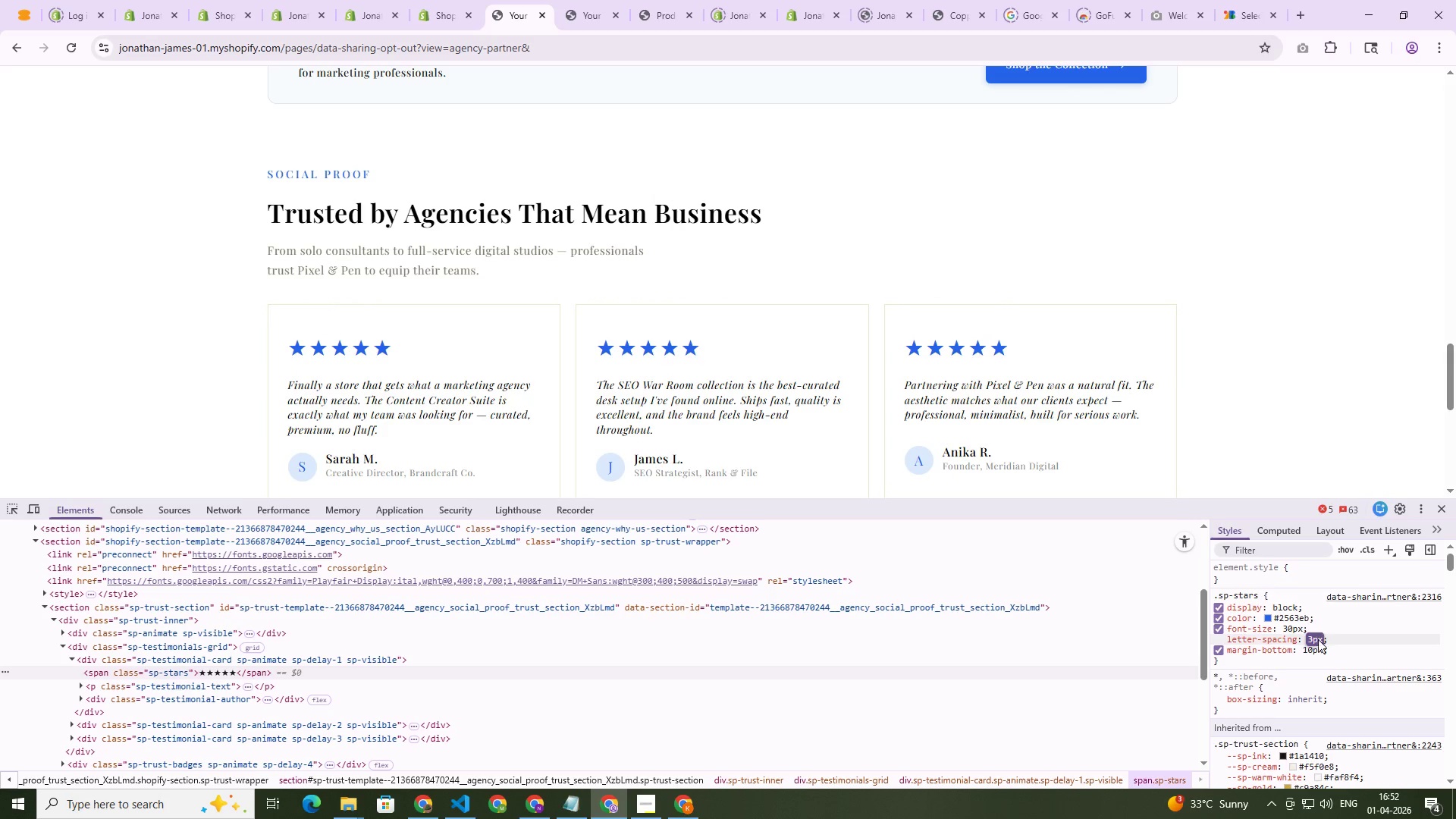 
key(Numpad0)
 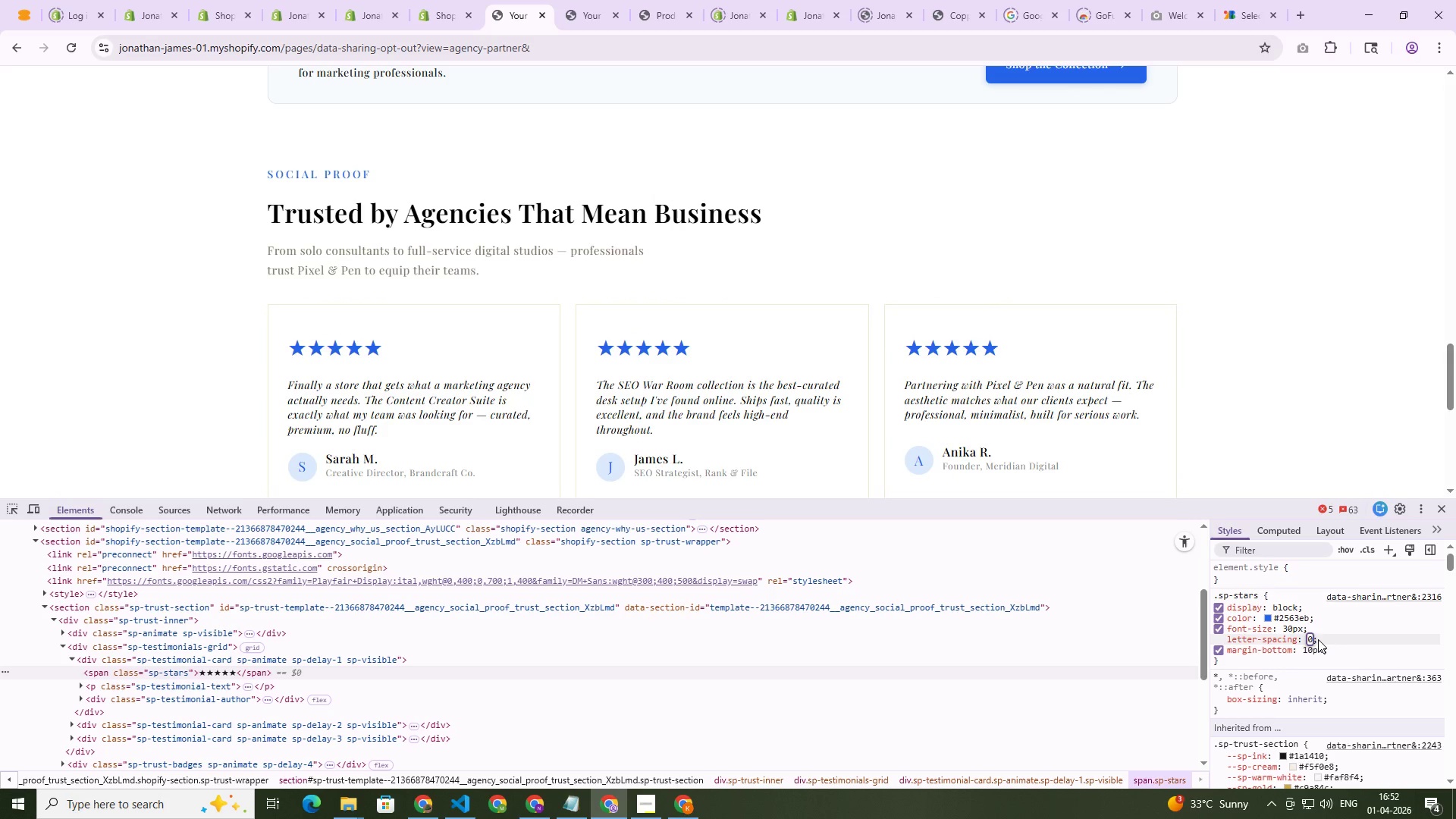 
key(NumpadEnter)
 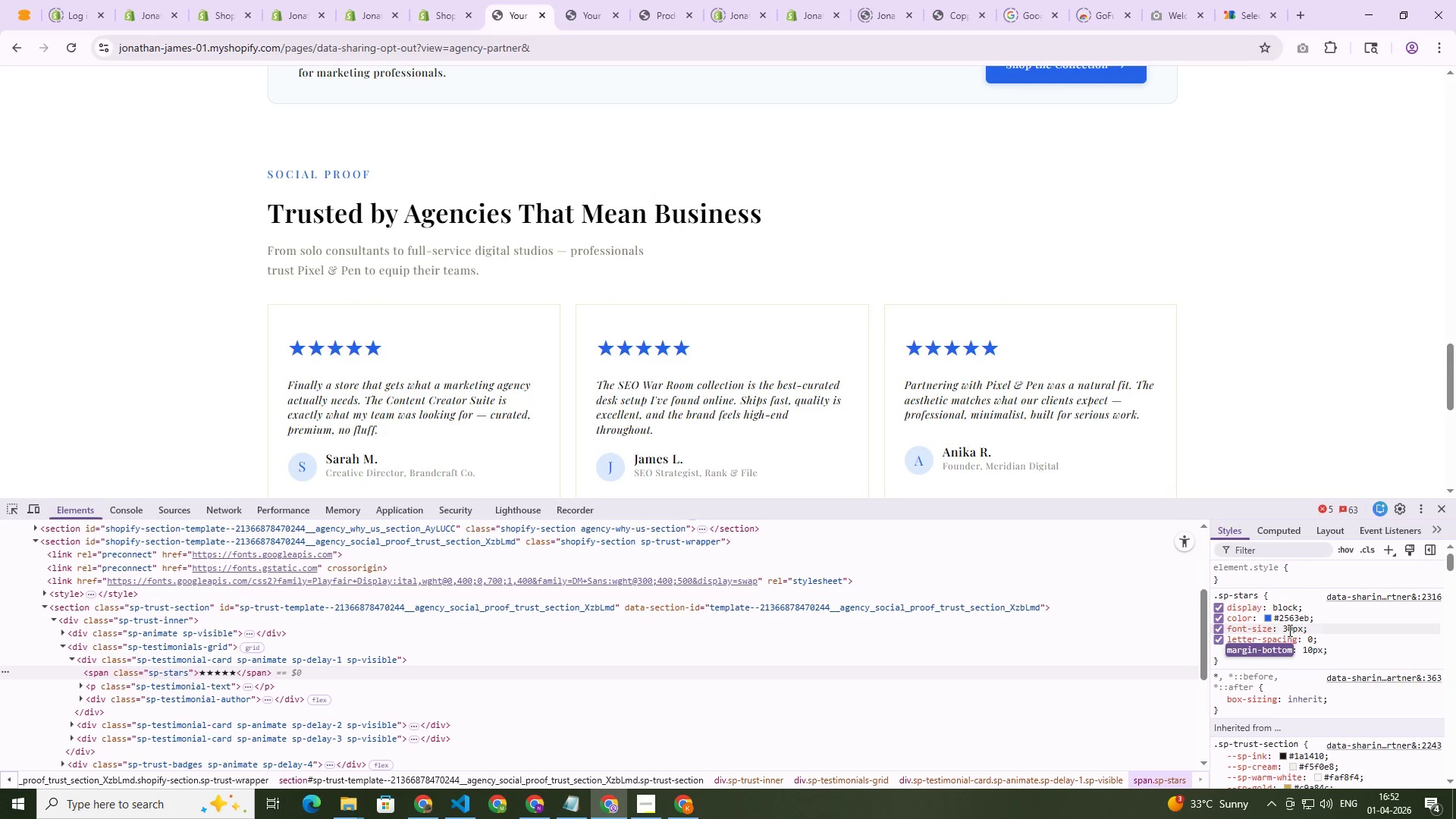 
left_click([1293, 629])
 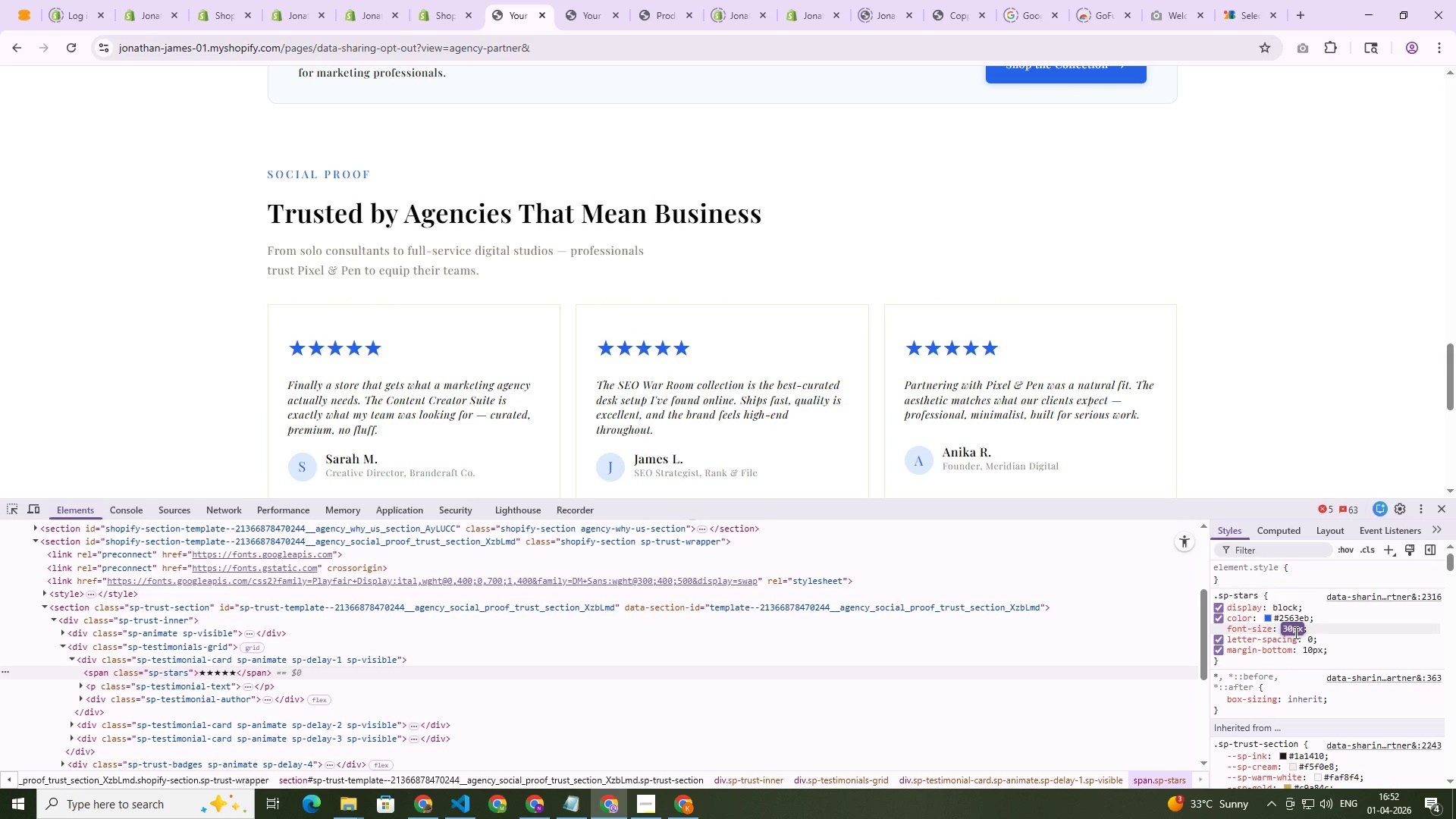 
key(ArrowUp)
 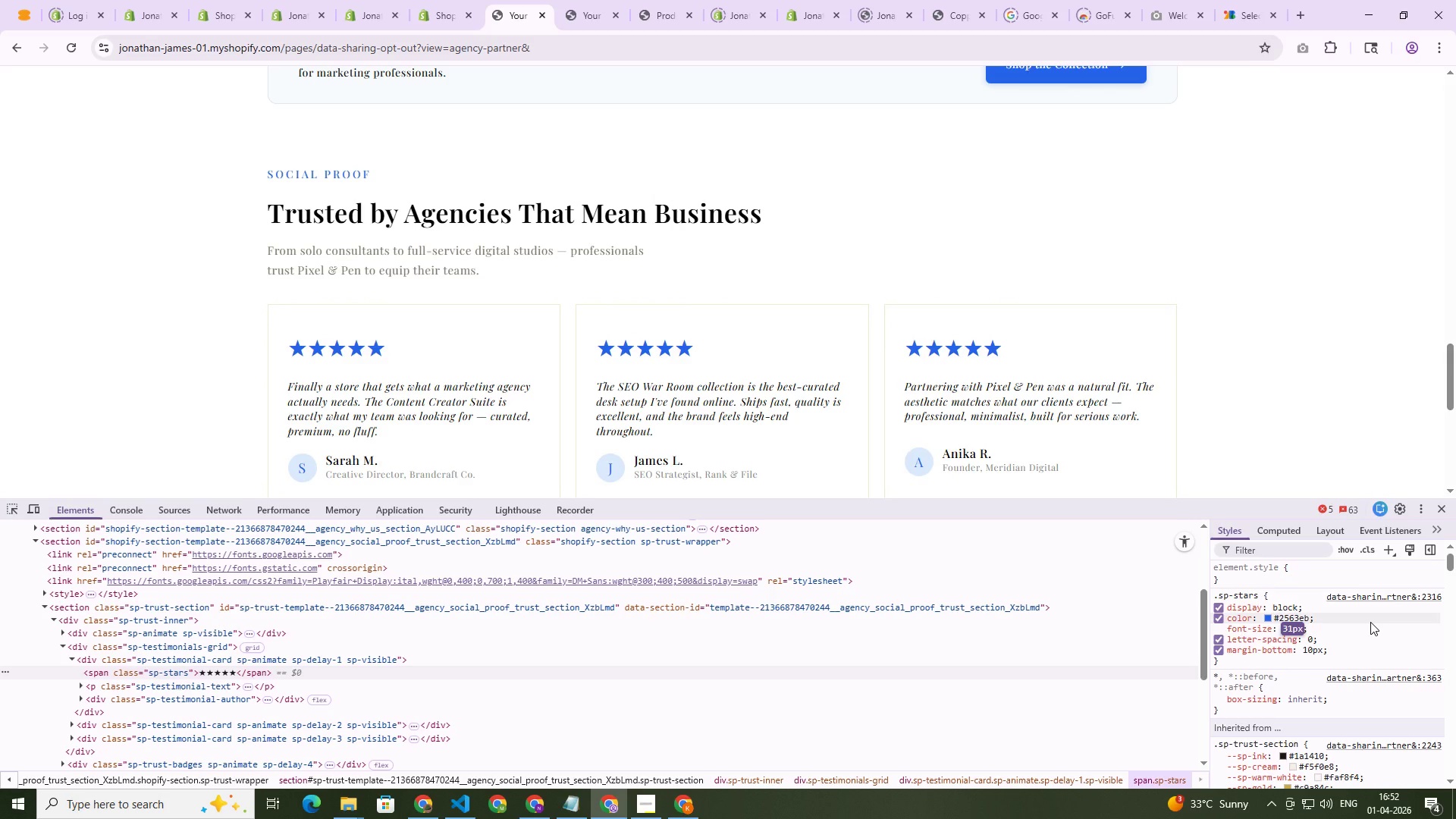 
key(ArrowDown)
 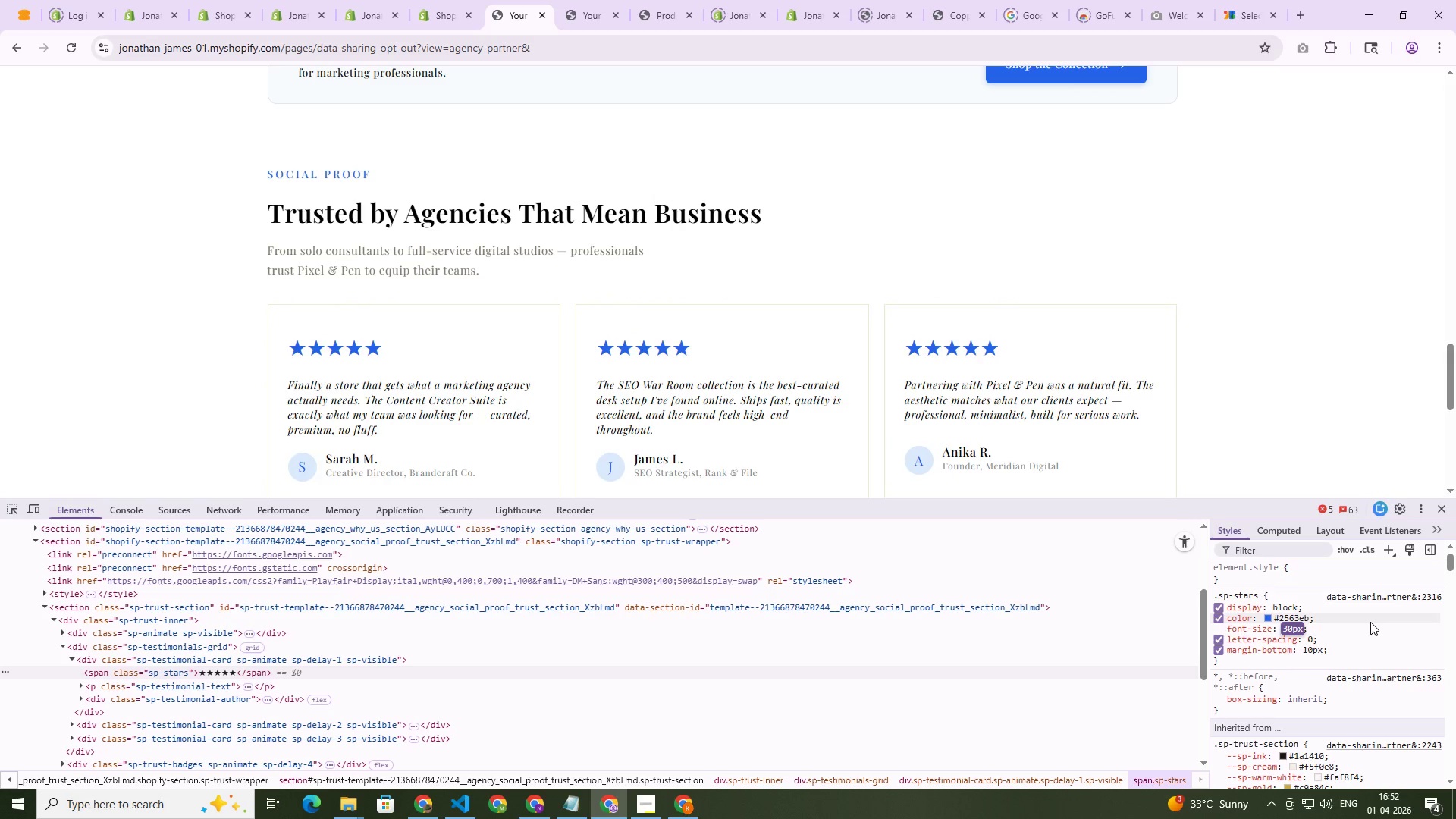 
key(ArrowUp)
 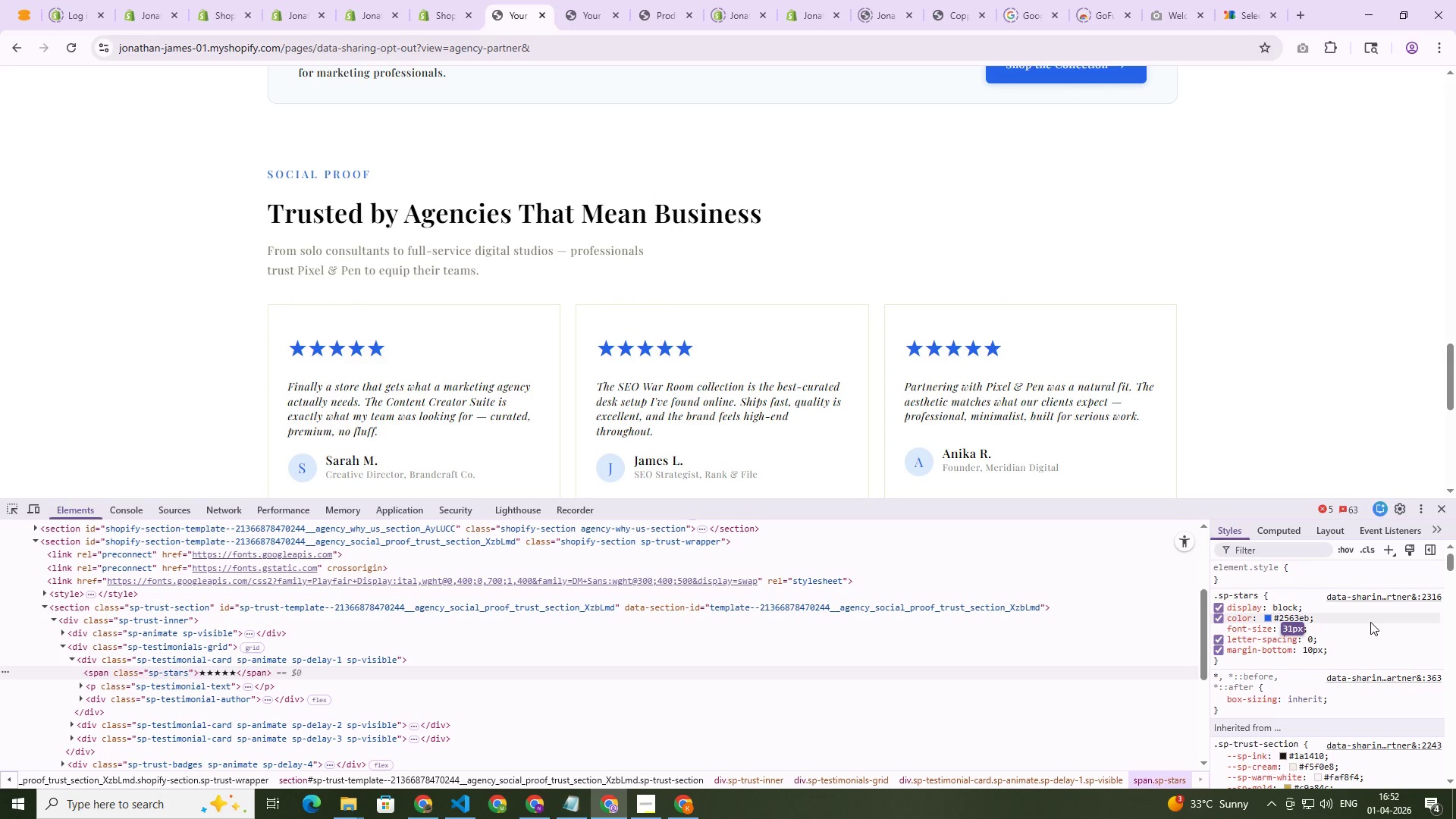 
key(ArrowUp)
 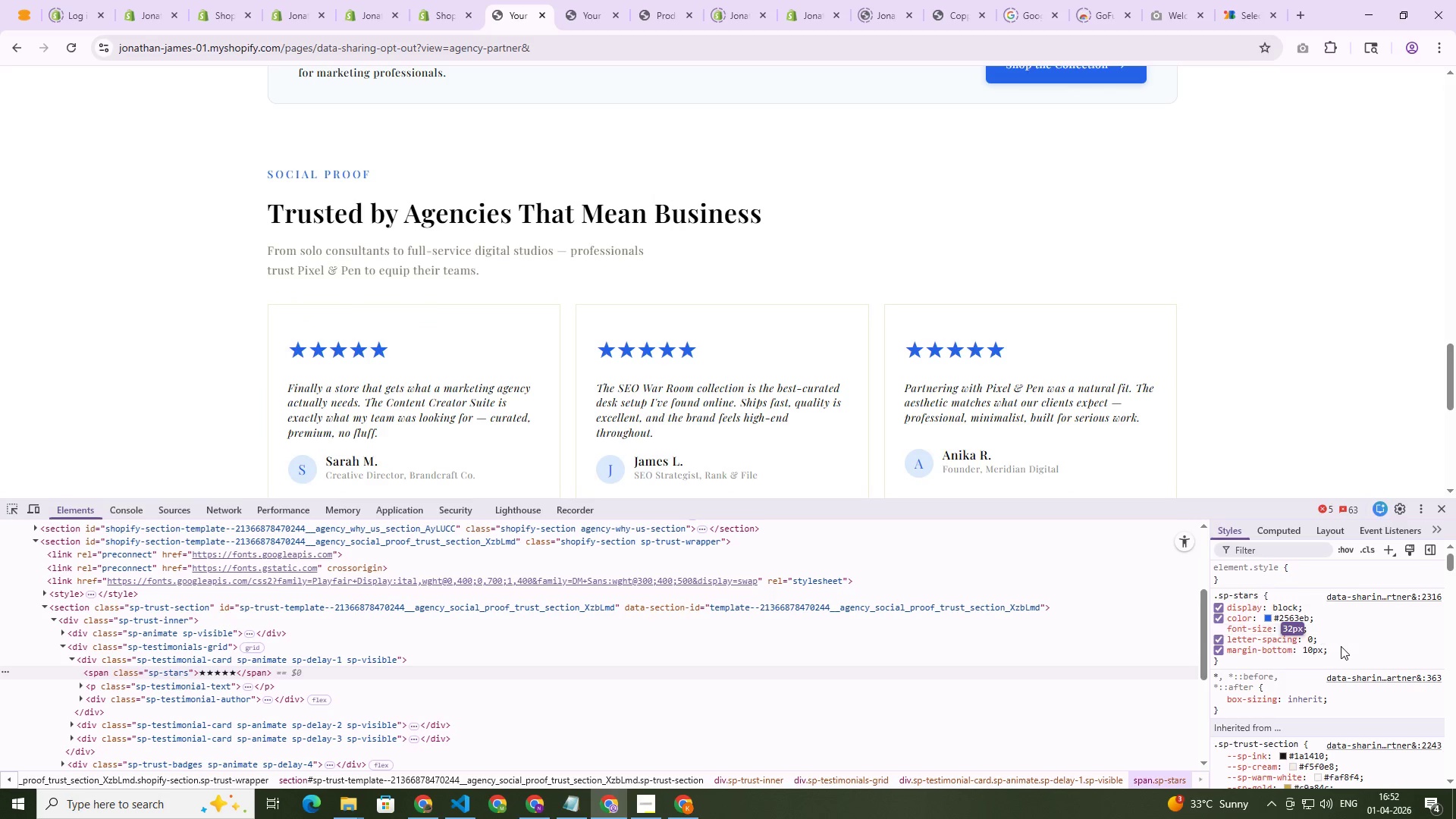 
double_click([1348, 650])
 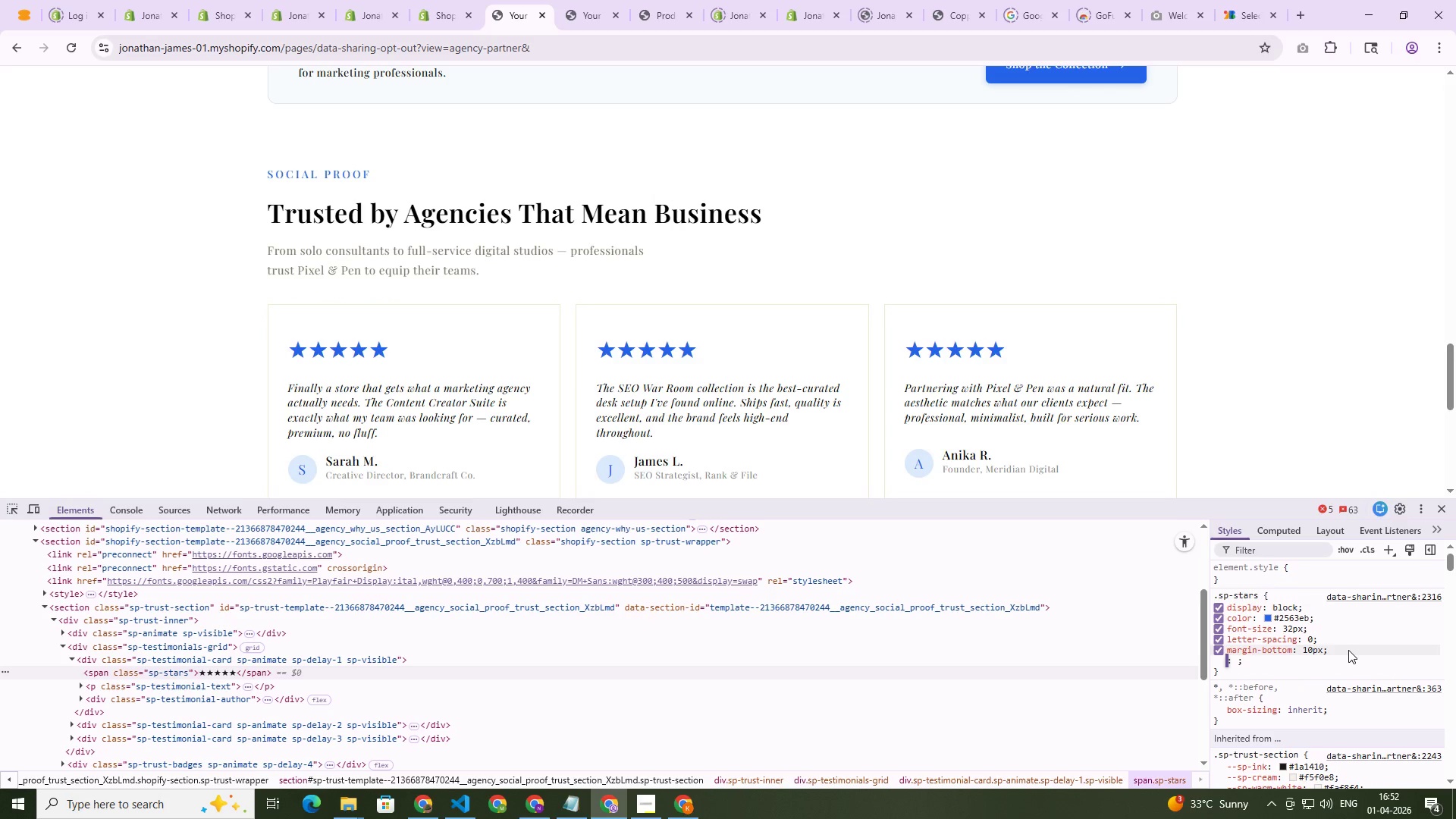 
type(li)
 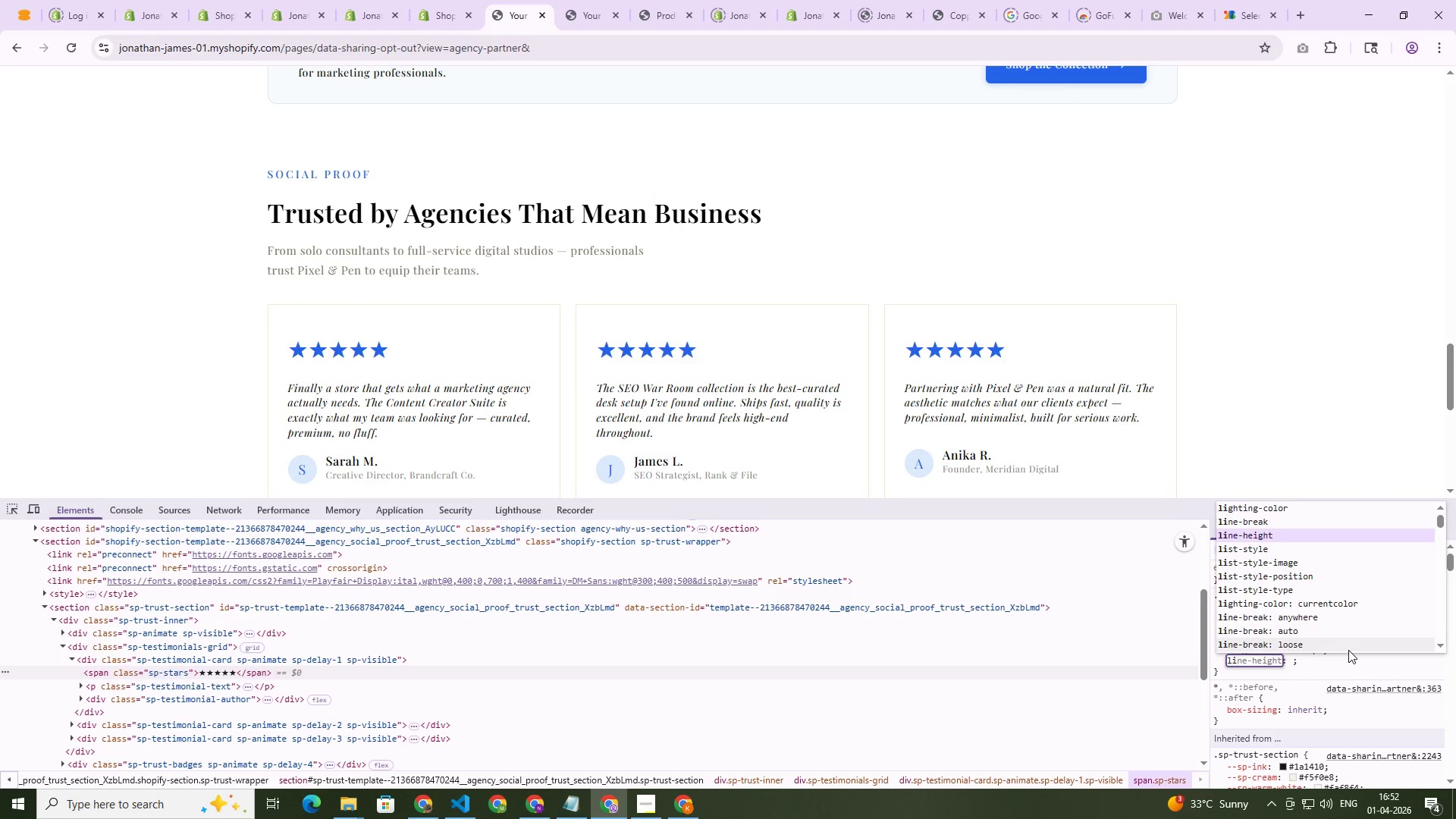 
key(Enter)
 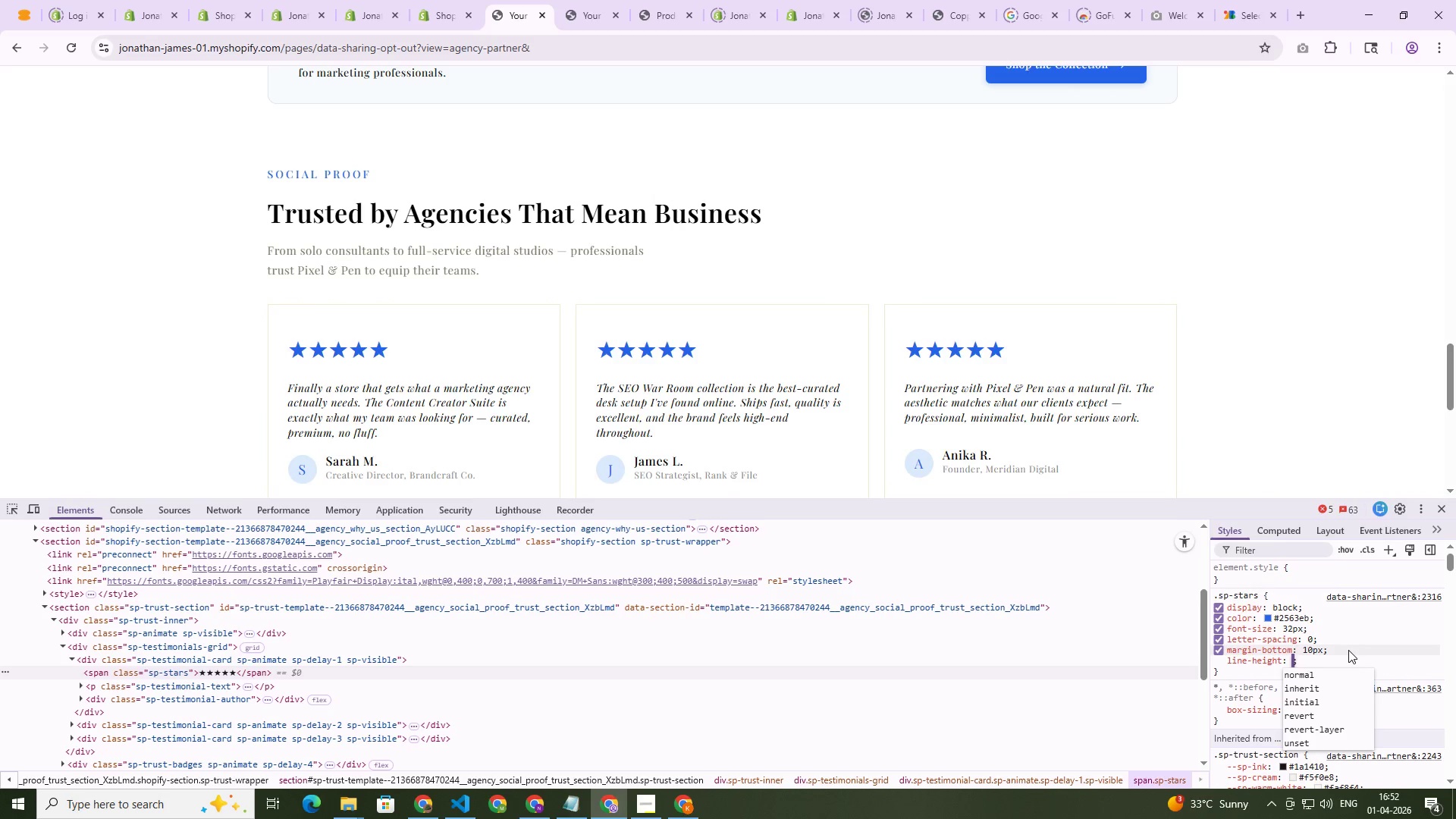 
key(Numpad1)
 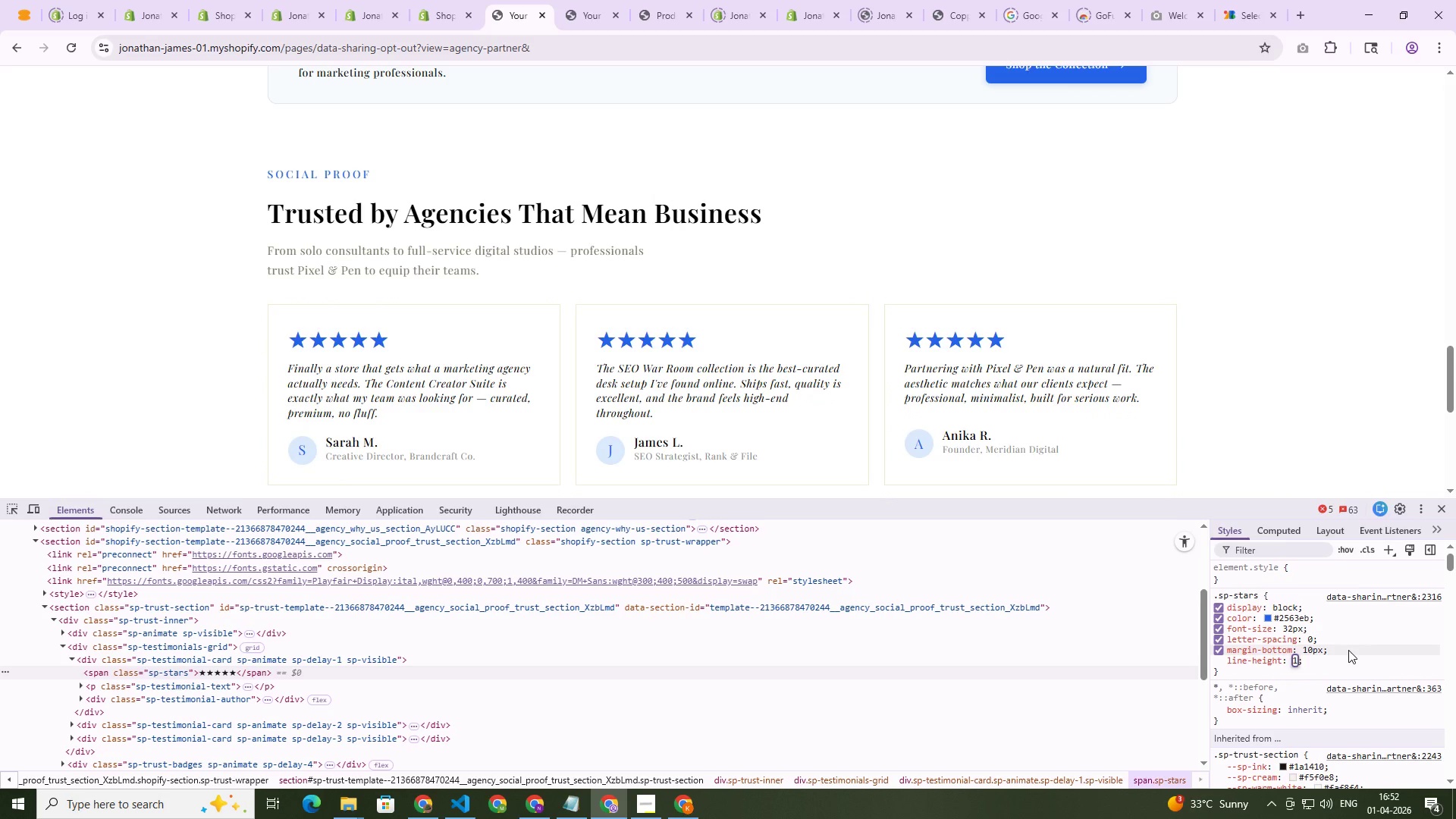 
key(NumpadEnter)
 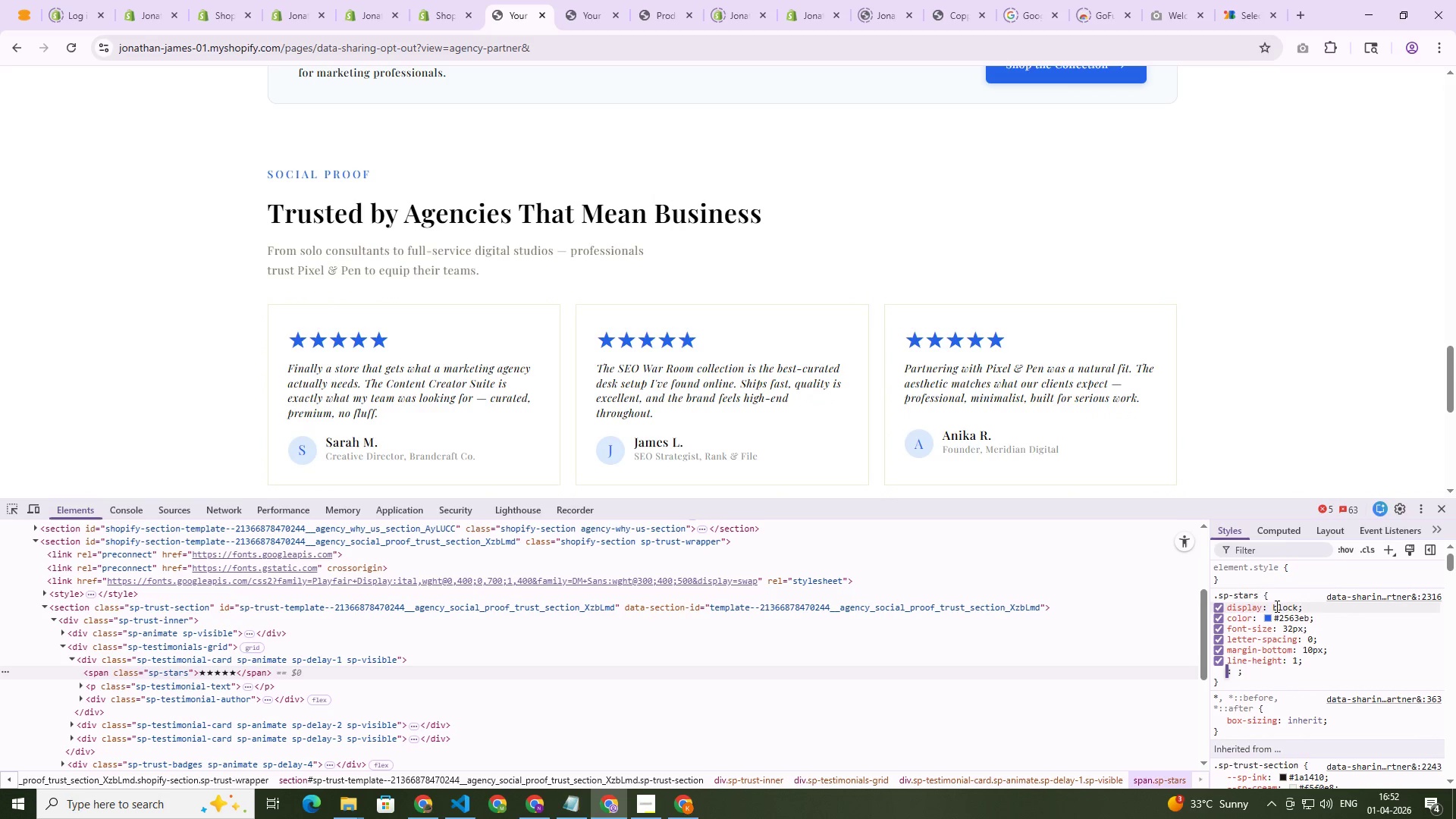 
left_click([1233, 595])
 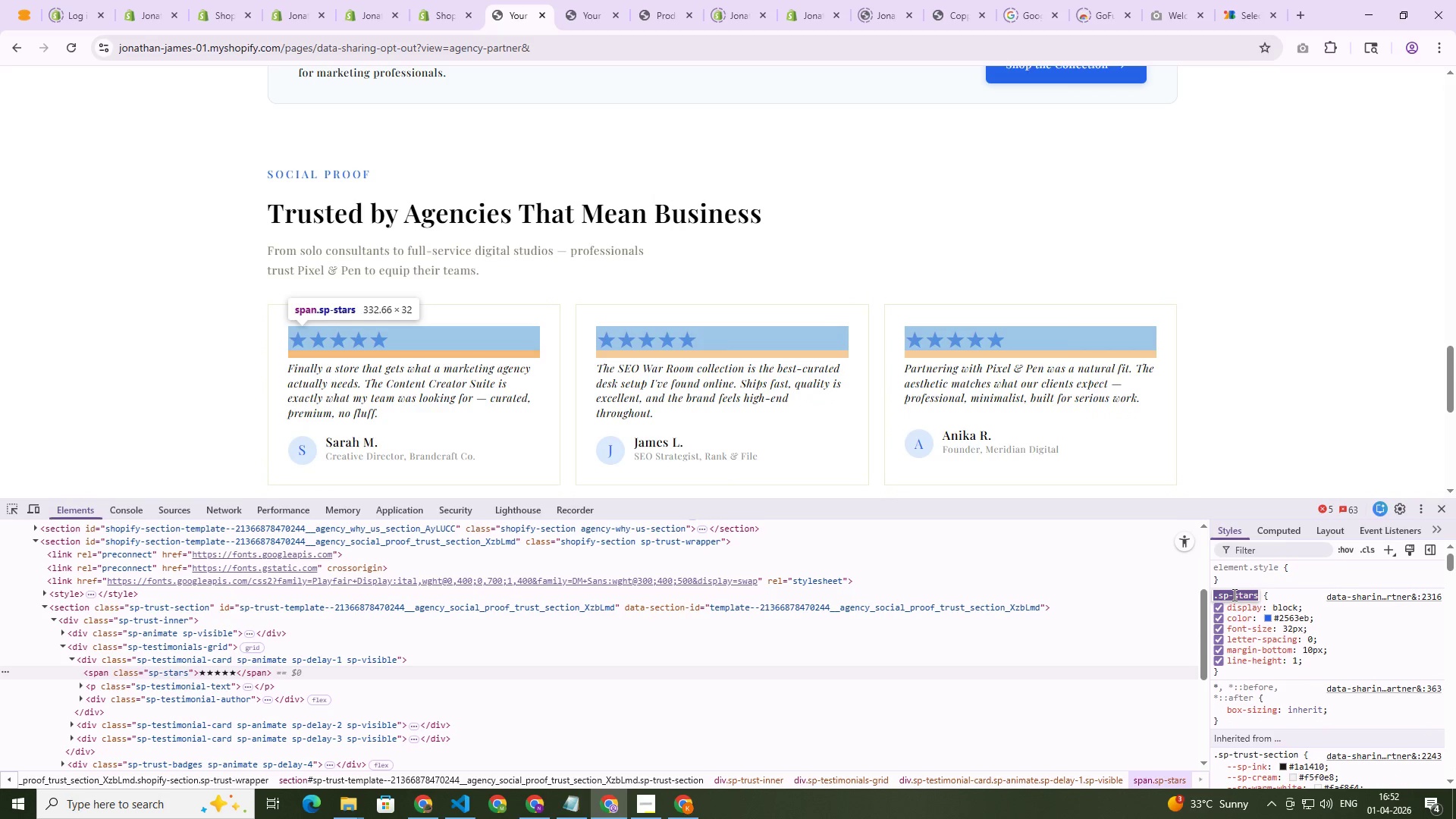 
key(Control+C)
 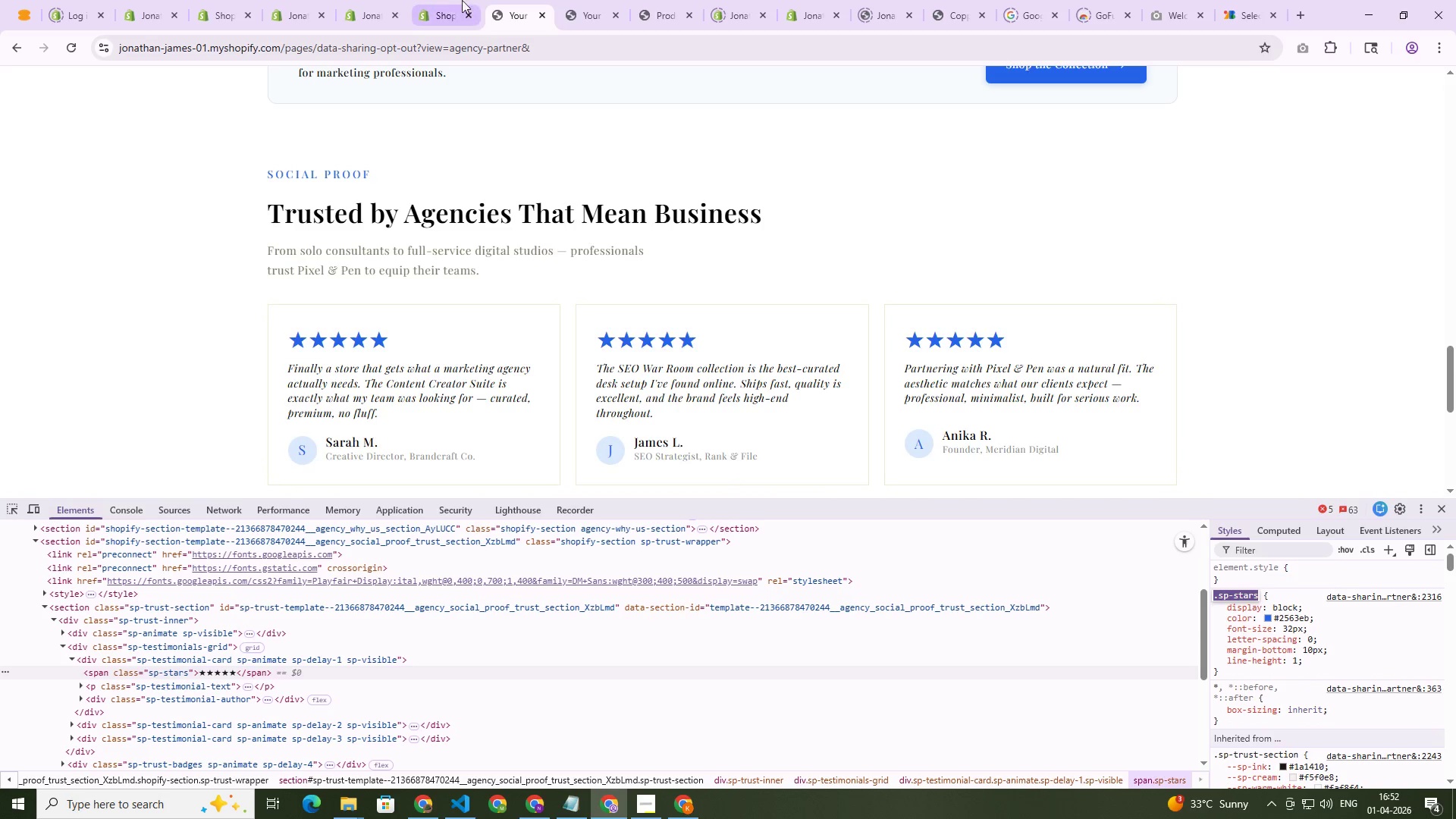 
left_click([442, 0])
 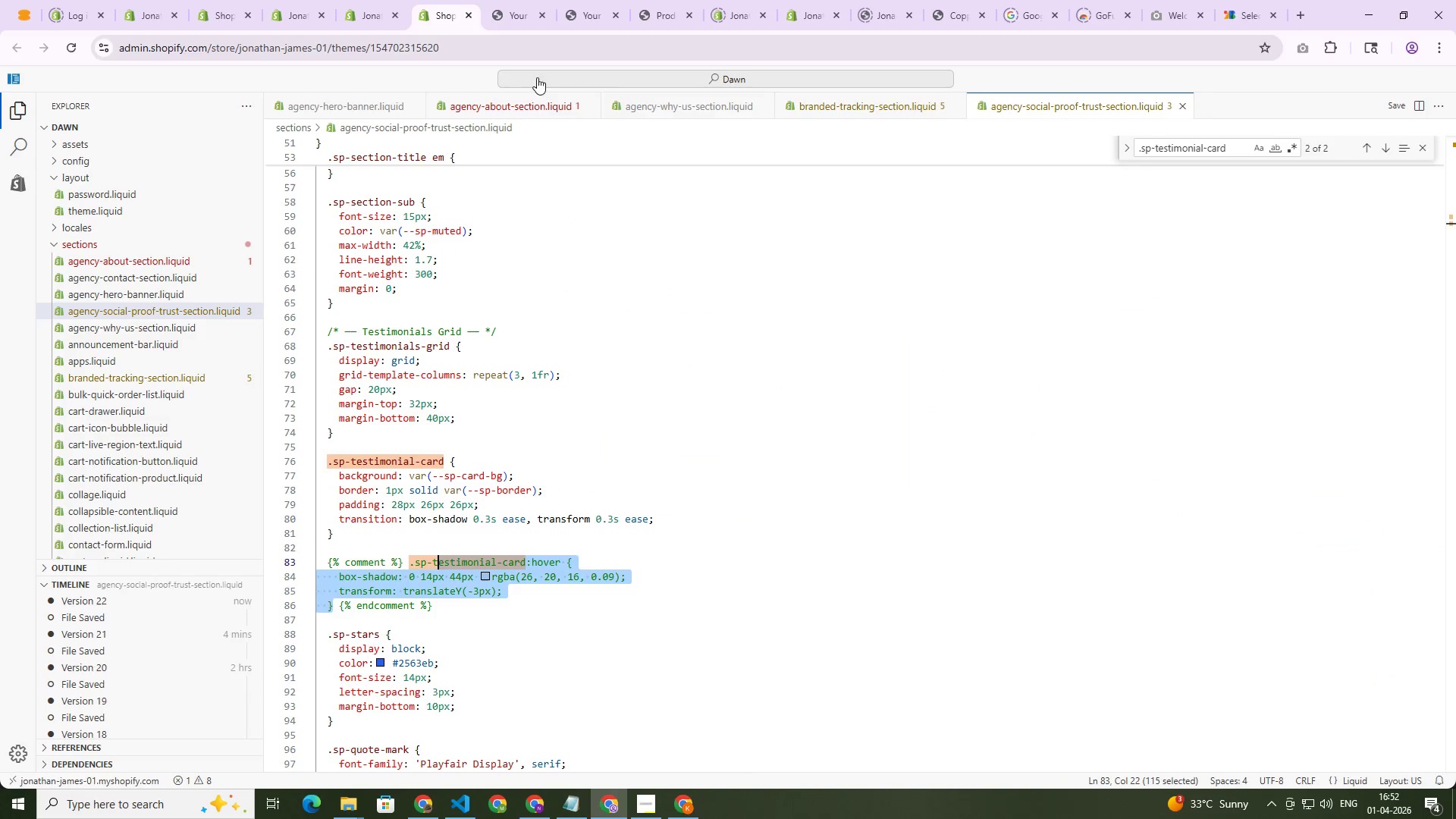 
left_click([704, 378])
 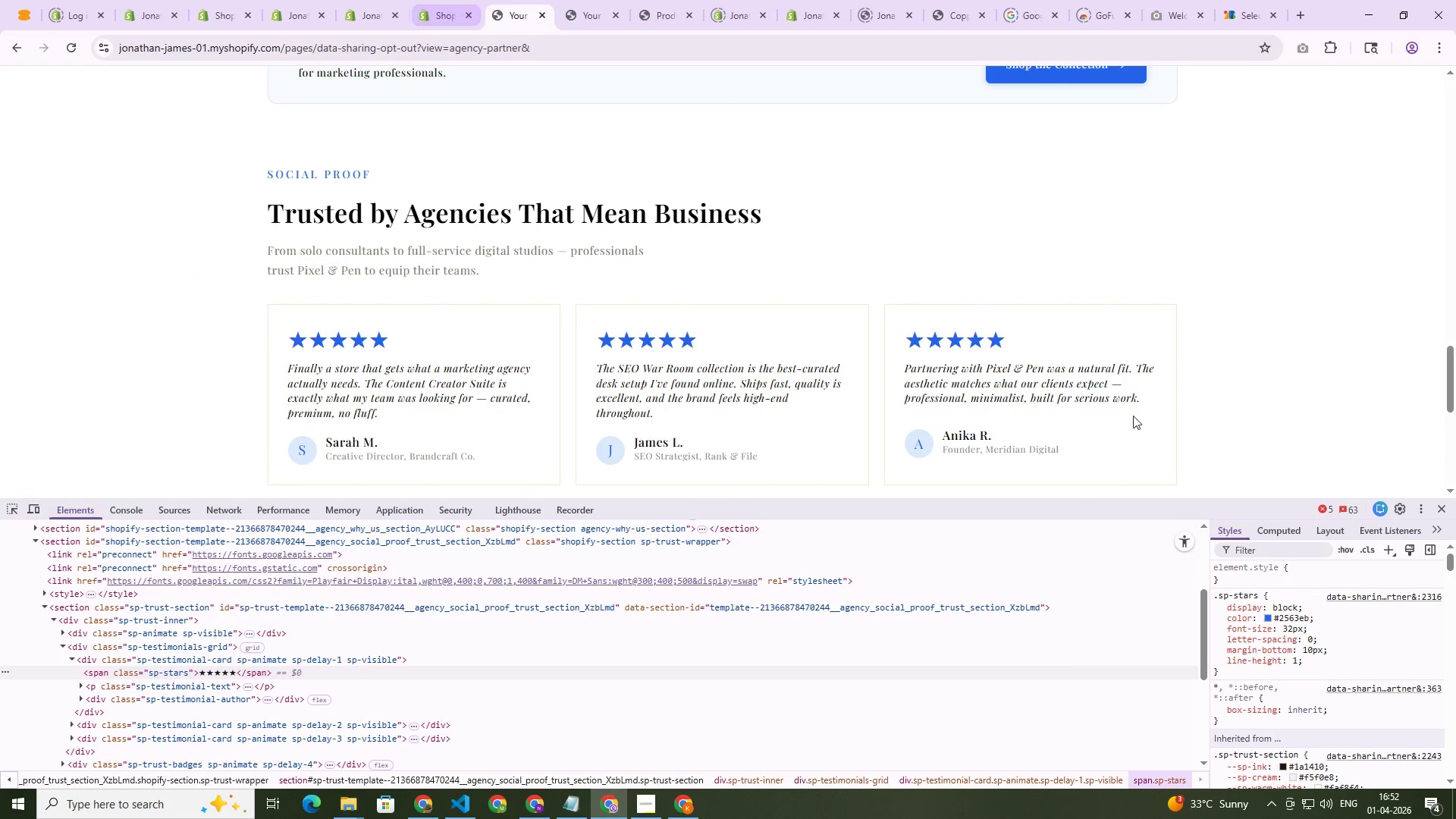 
wait(6.61)
 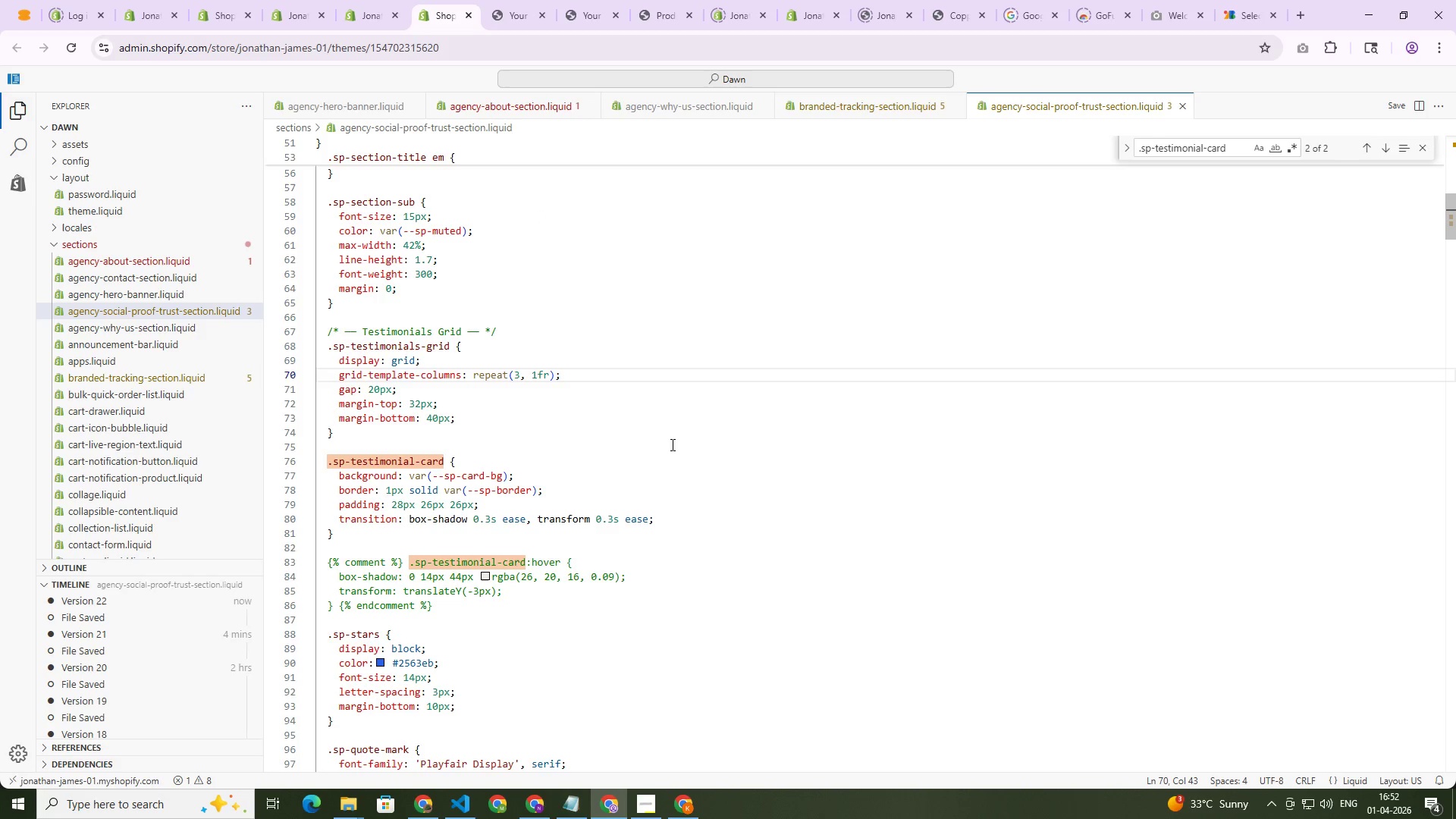 
right_click([1371, 630])
 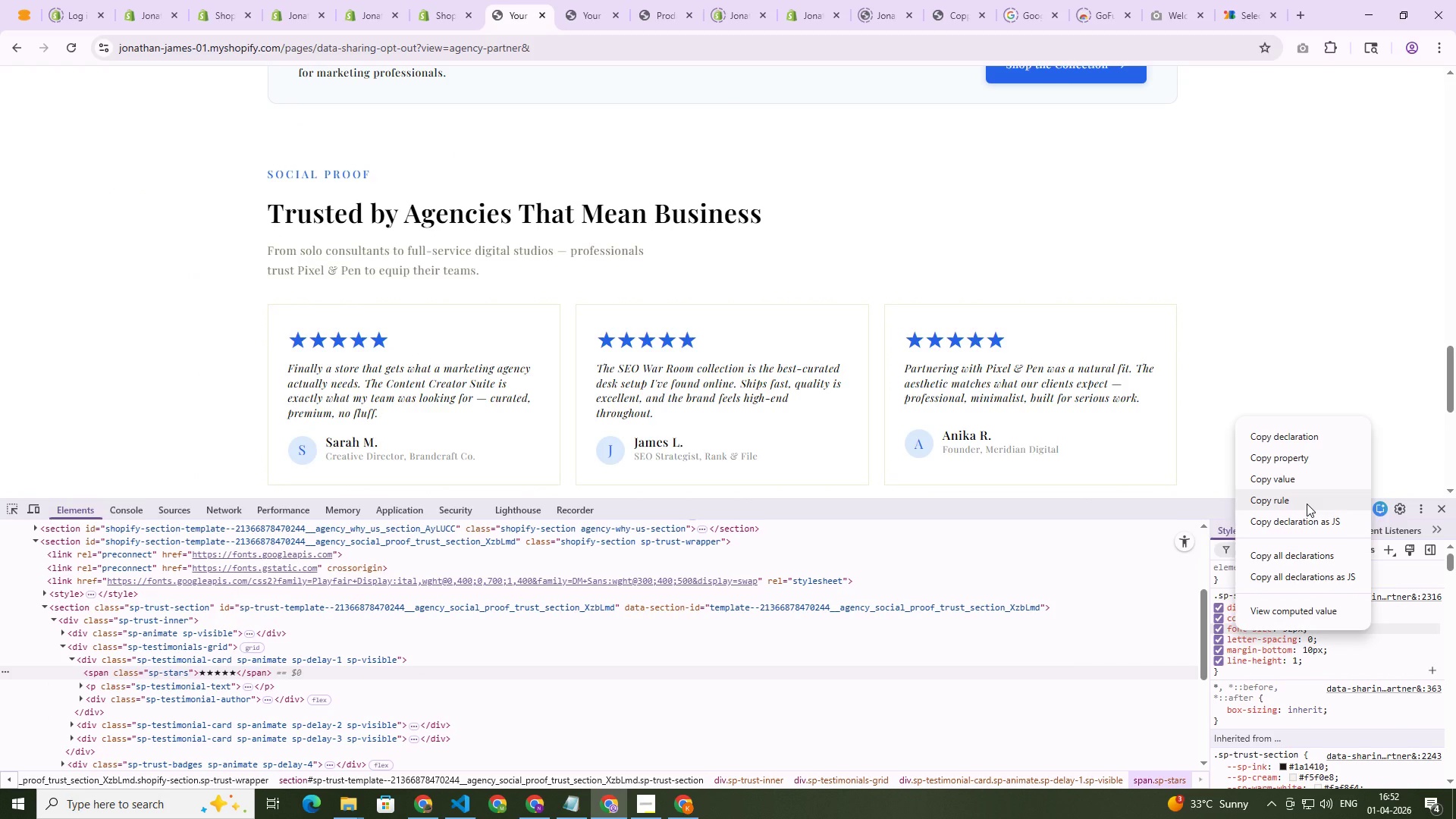 
left_click([1307, 504])
 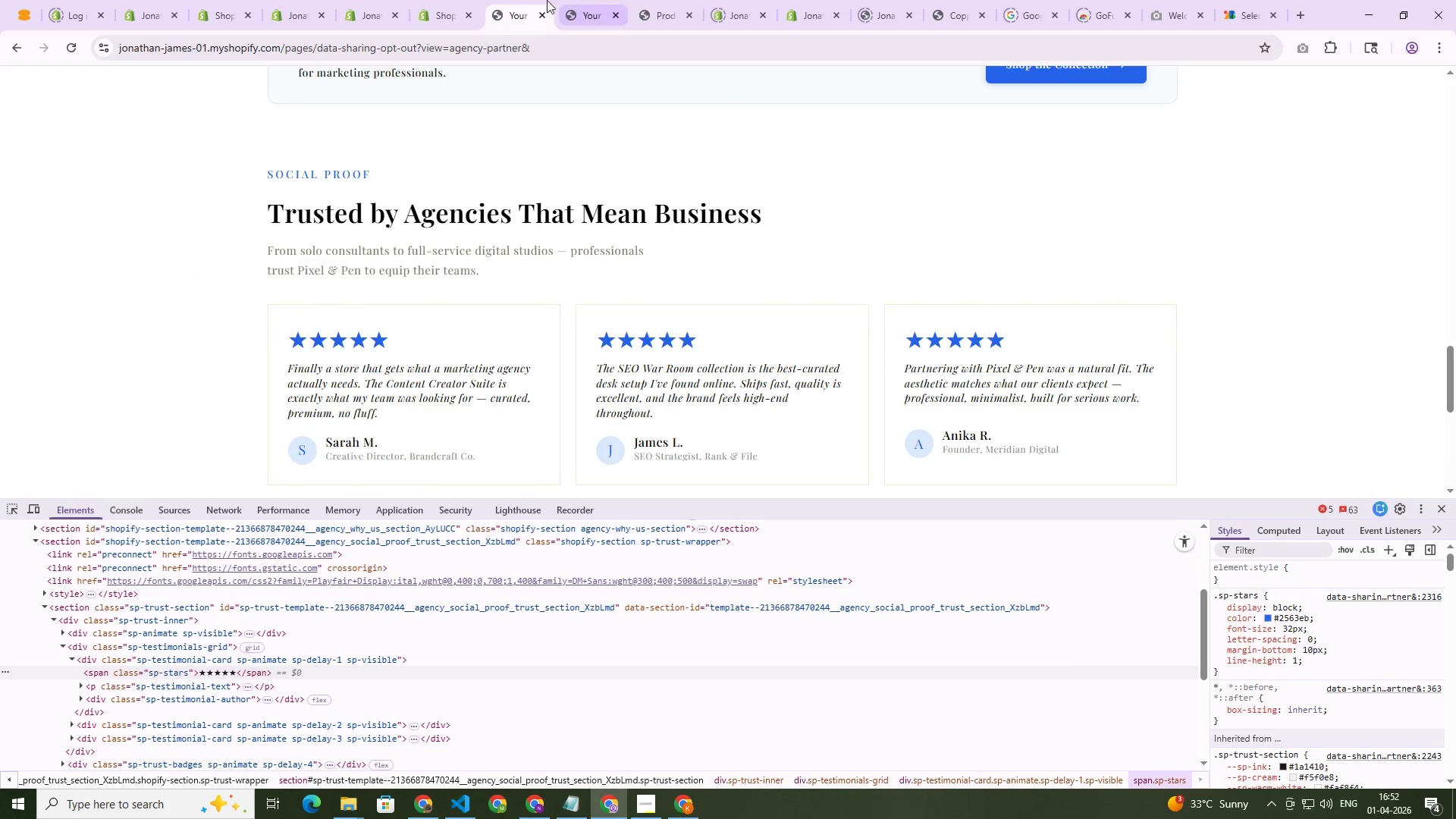 
left_click([447, 0])
 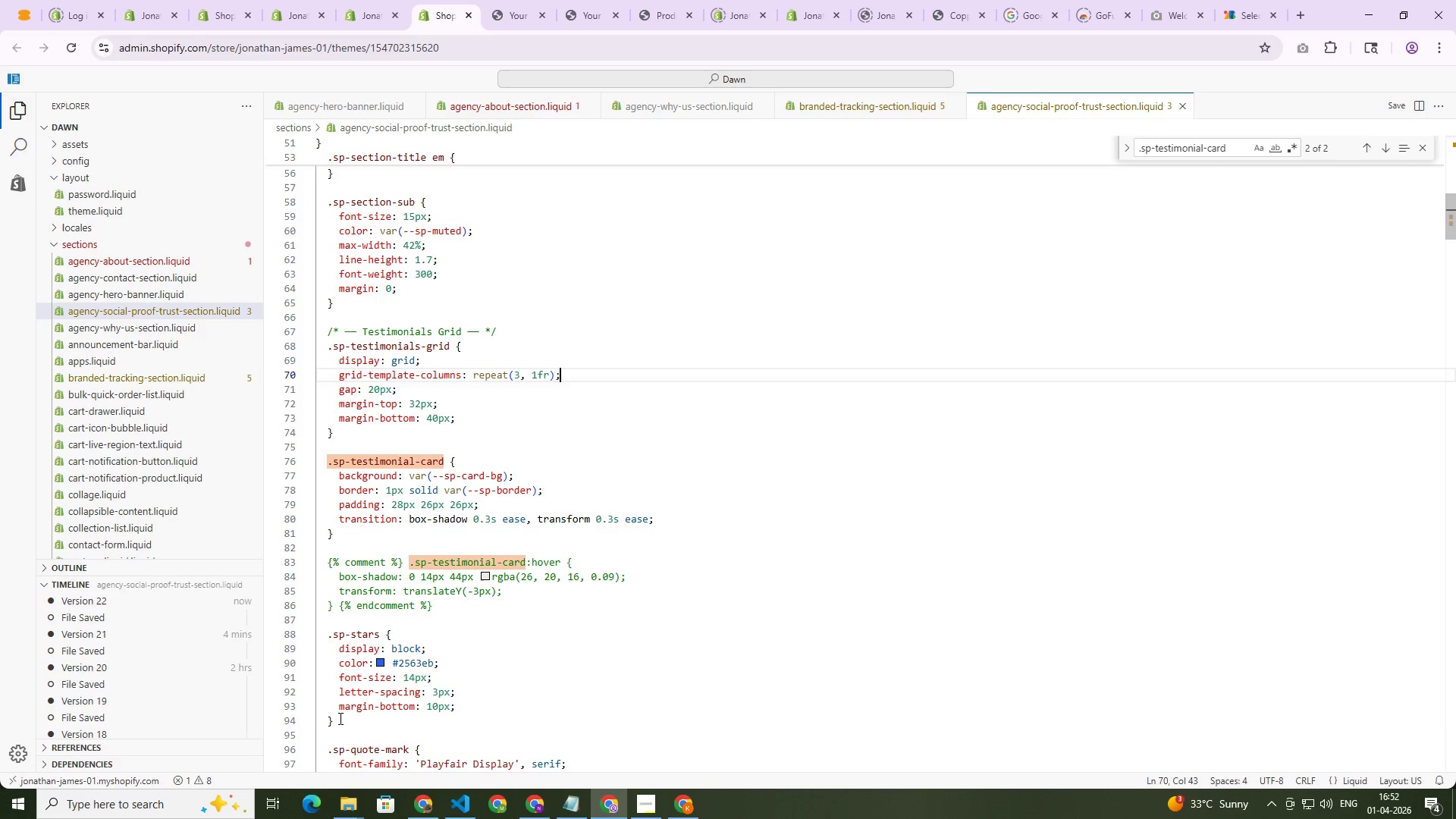 
left_click_drag(start_coordinate=[339, 721], to_coordinate=[328, 635])
 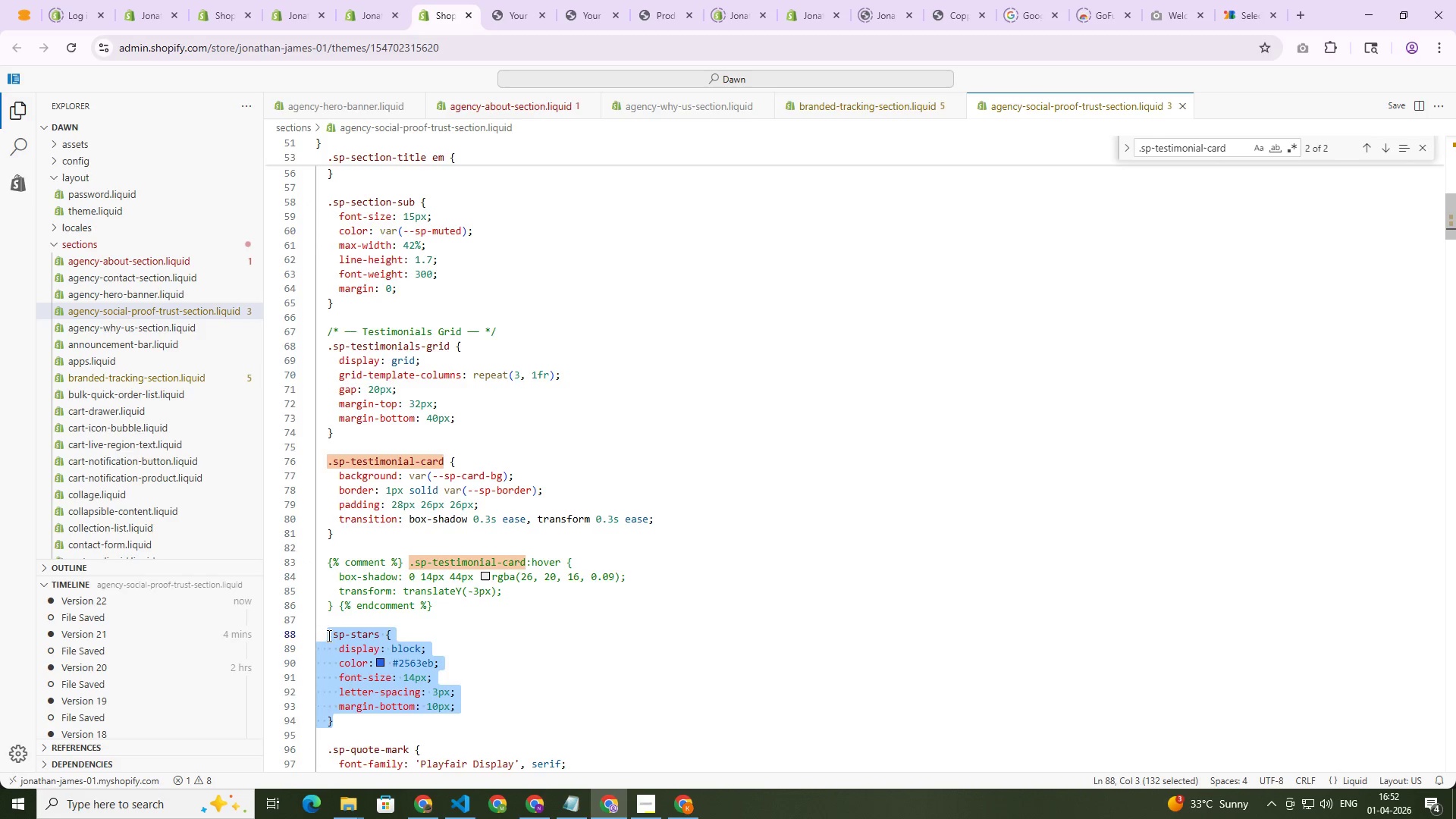 
key(Control+V)
 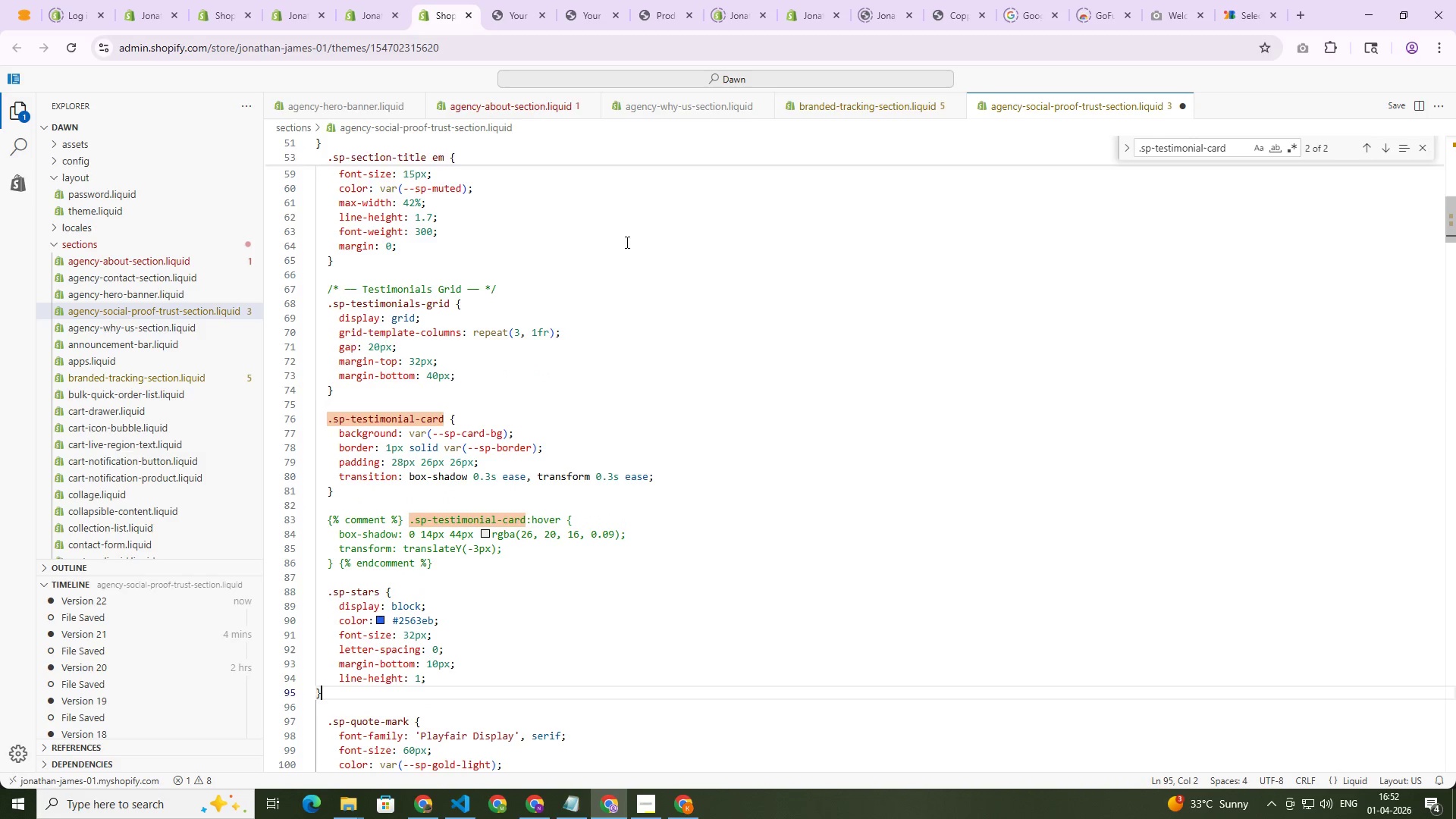 
key(Control+S)
 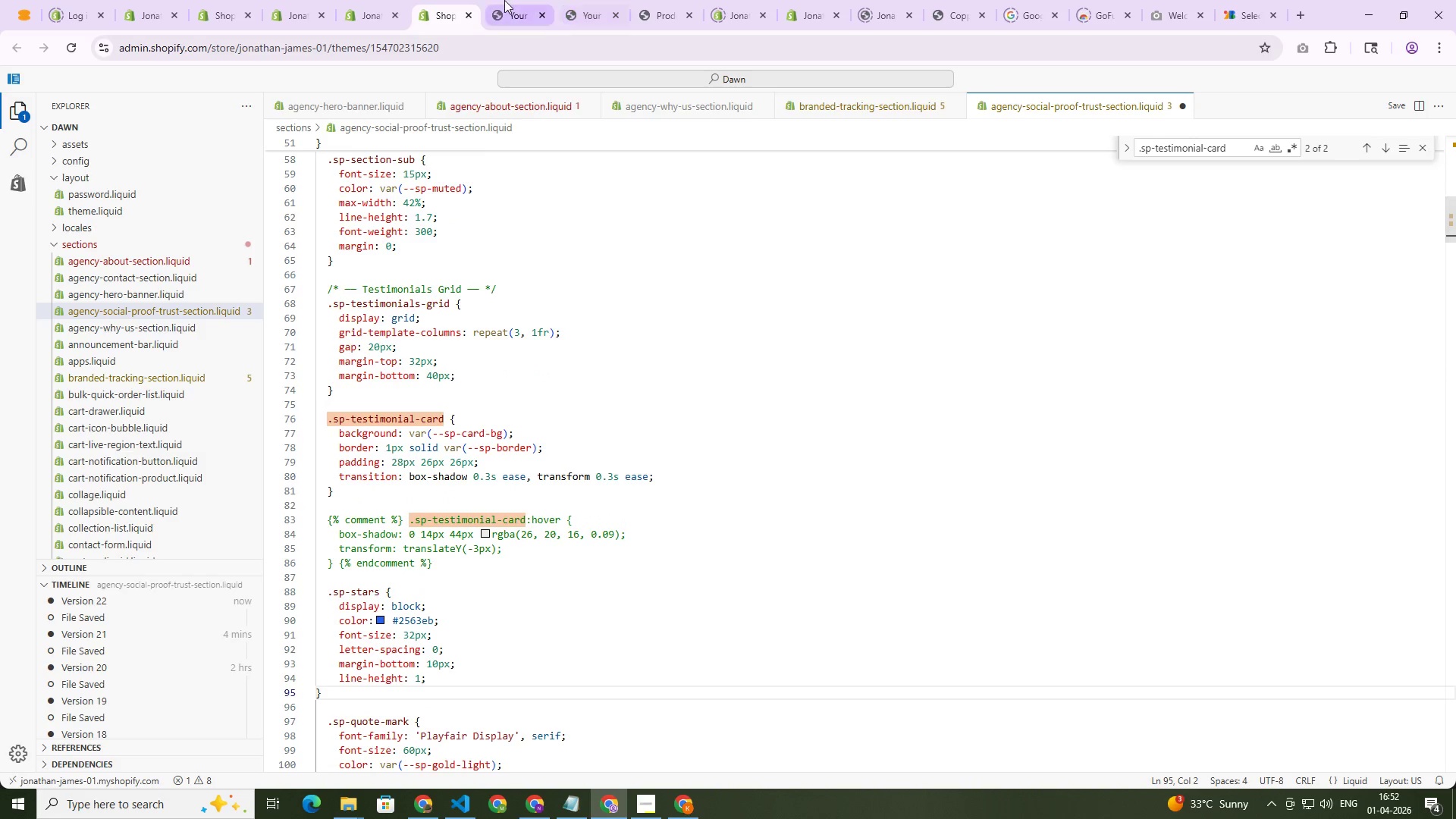 
left_click([504, 0])
 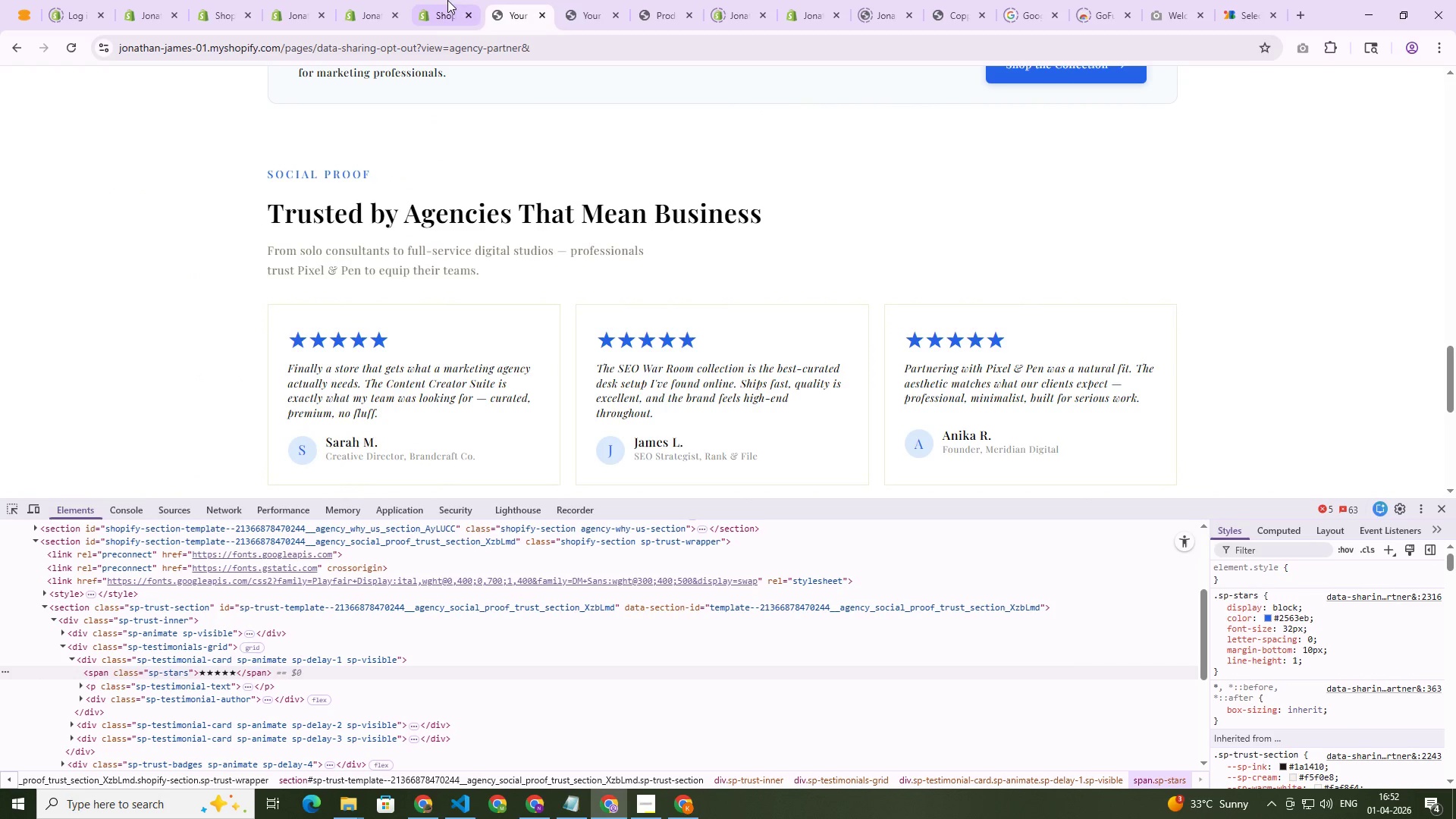 
left_click([438, 0])
 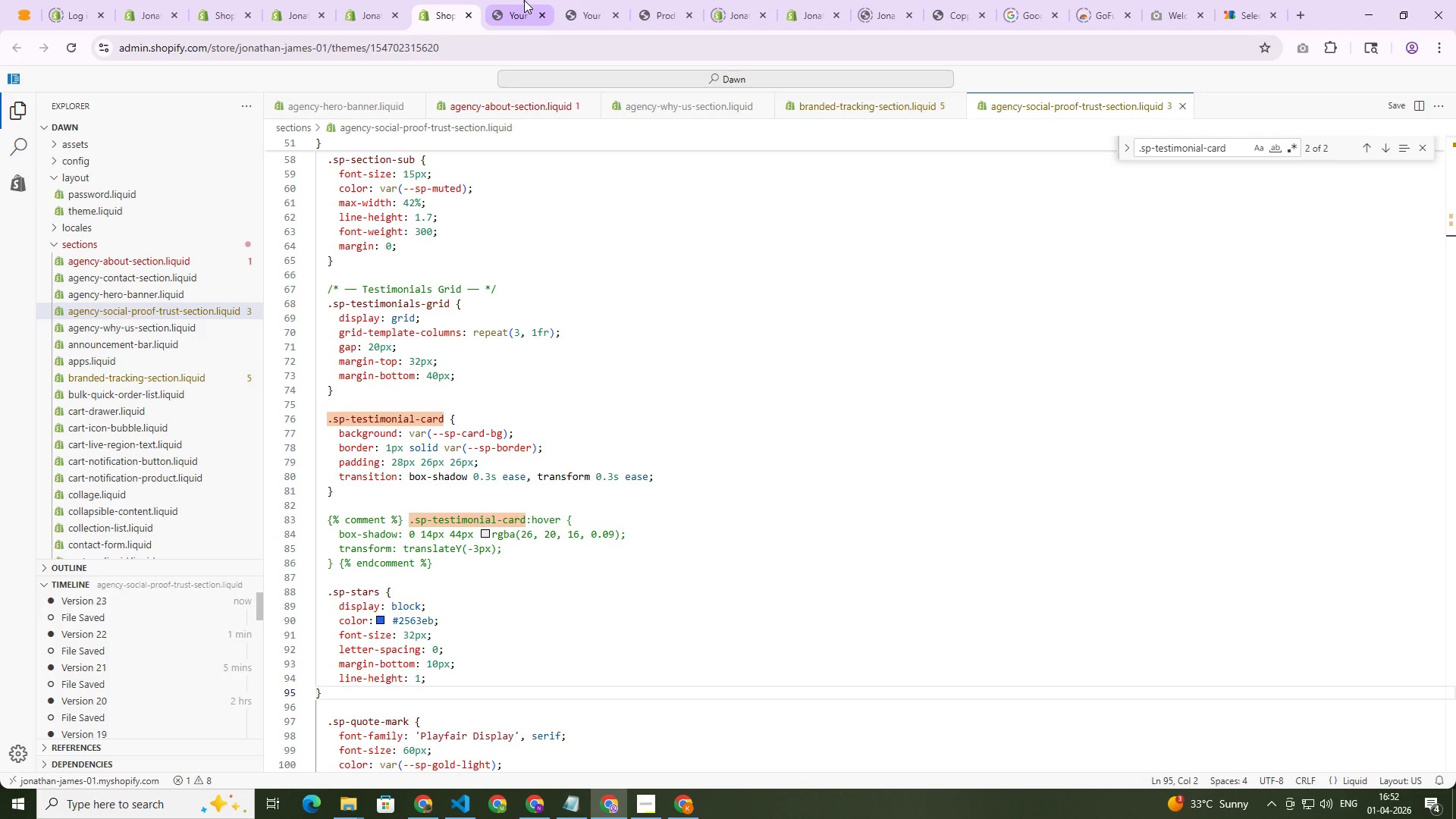 
left_click([524, 0])
 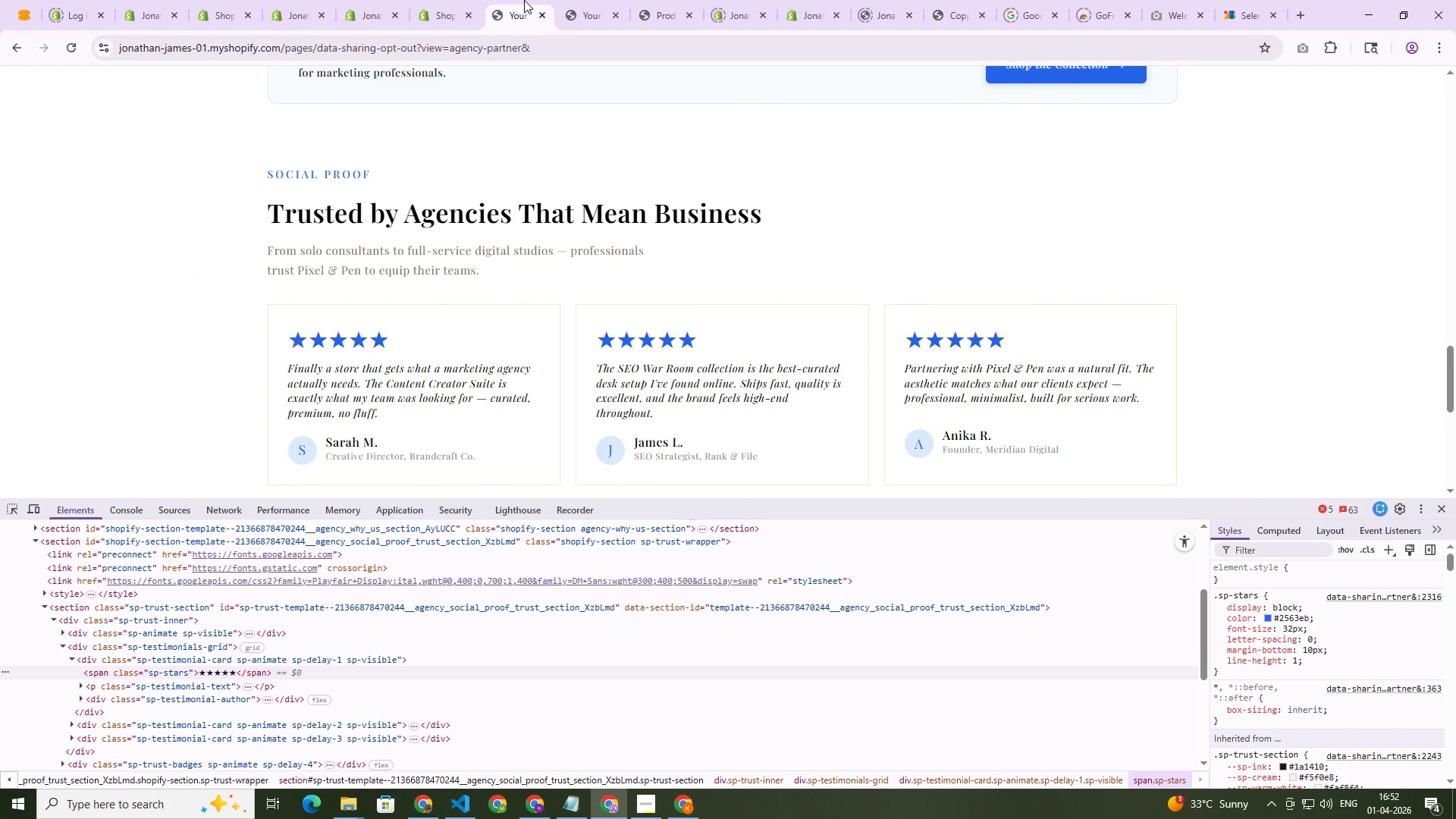 
key(Control+Shift+R)
 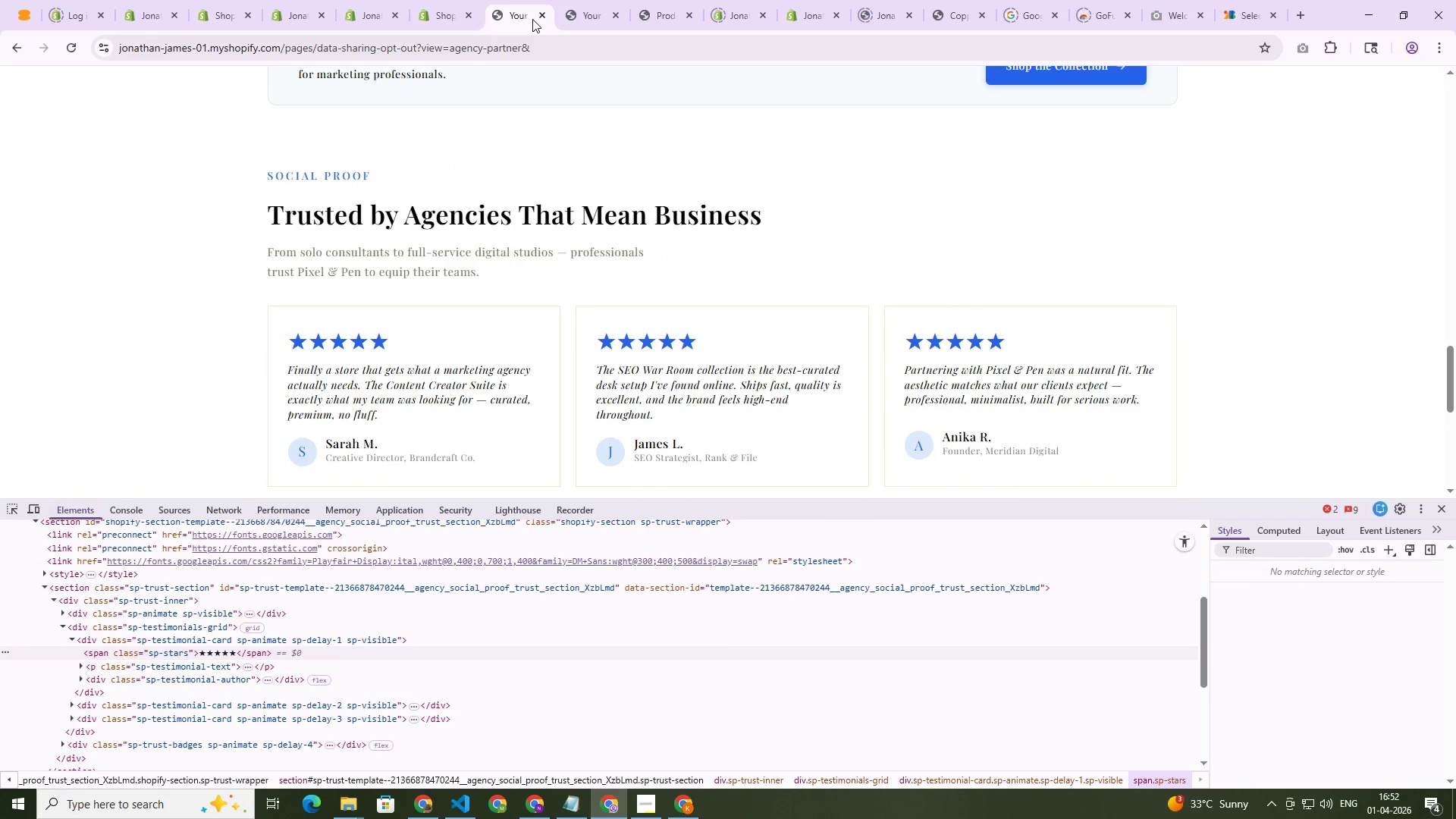 
wait(8.28)
 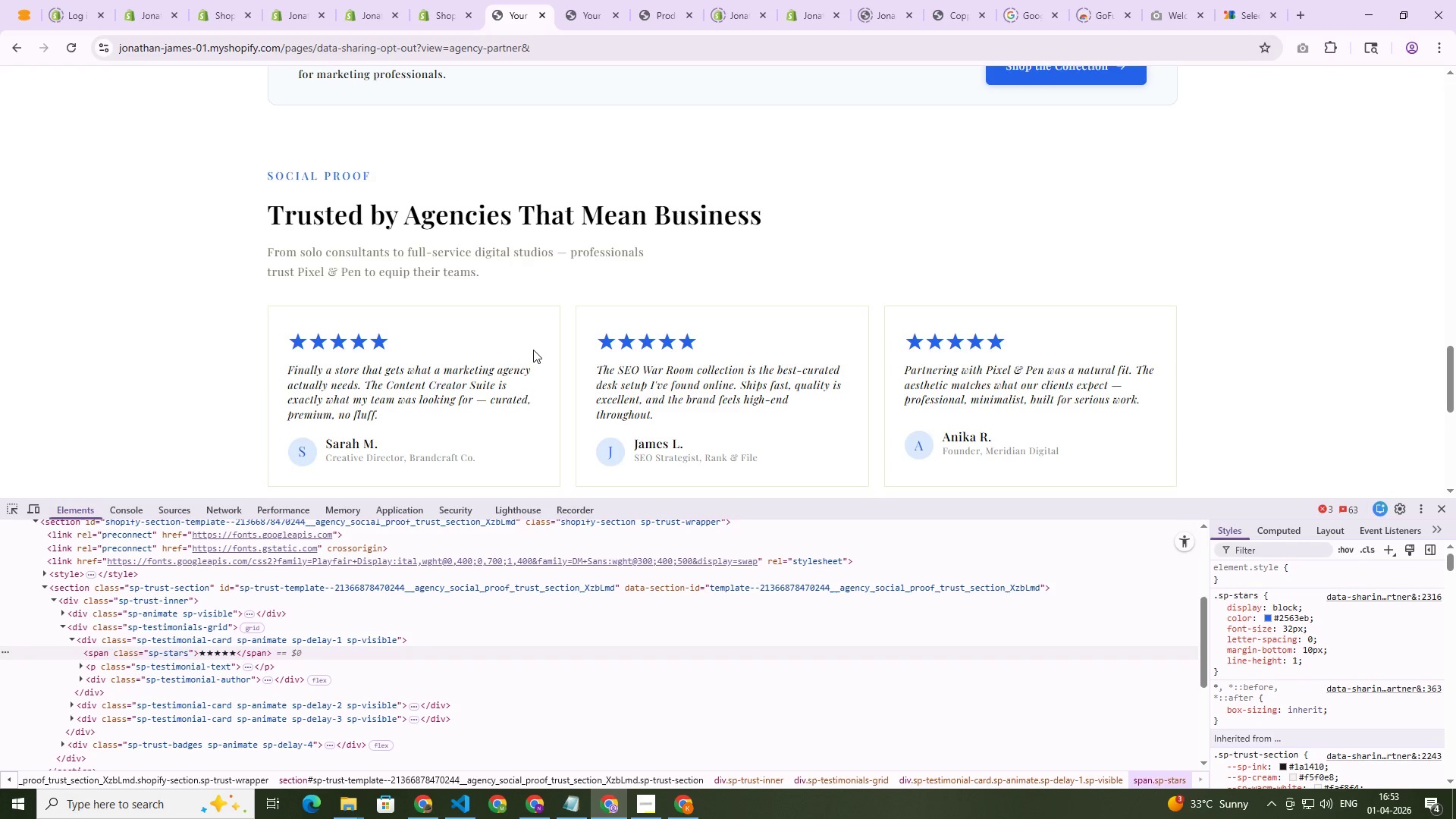 
key(Control+Shift+C)
 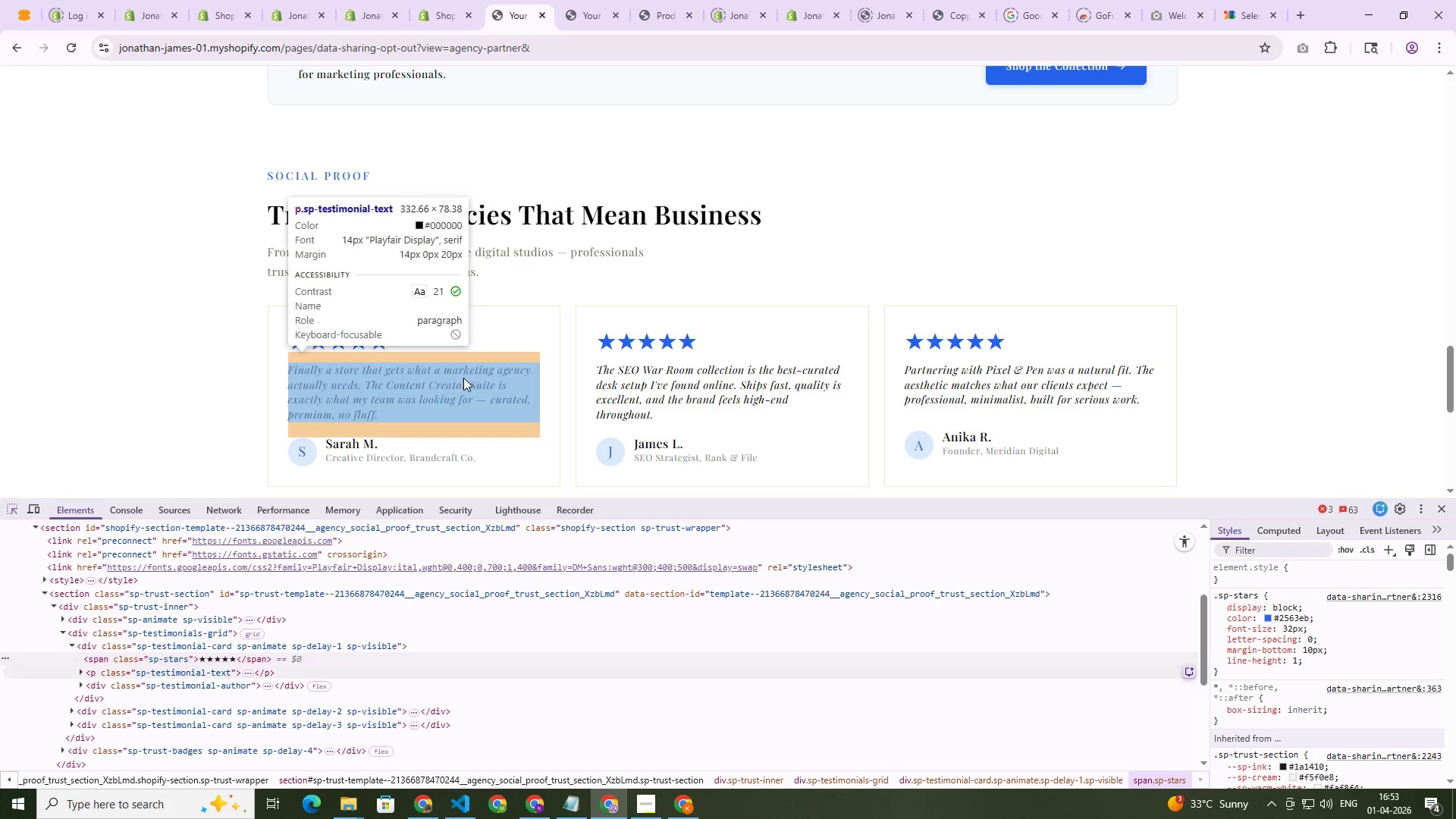 
left_click([463, 378])
 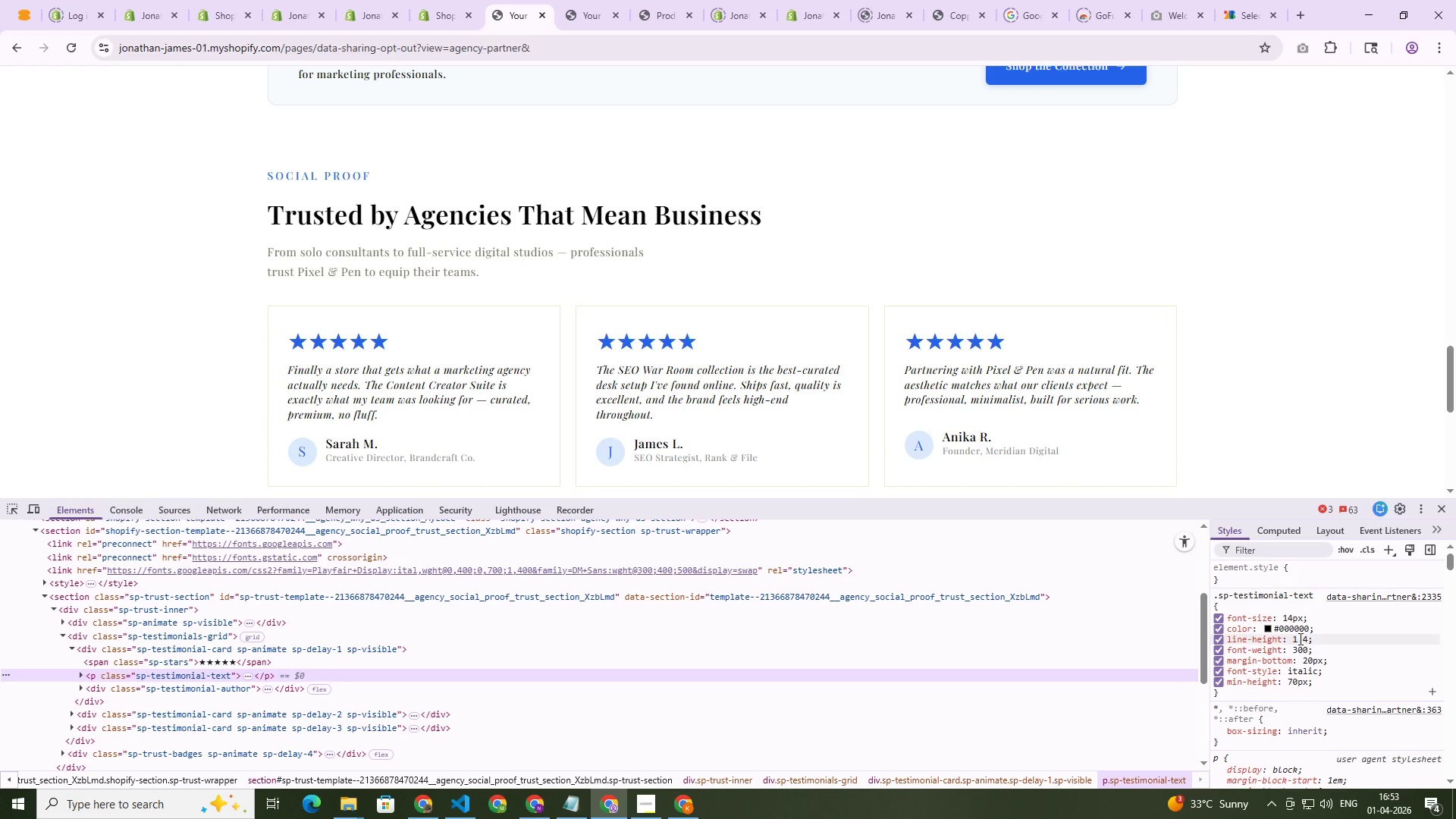 
left_click([1291, 617])
 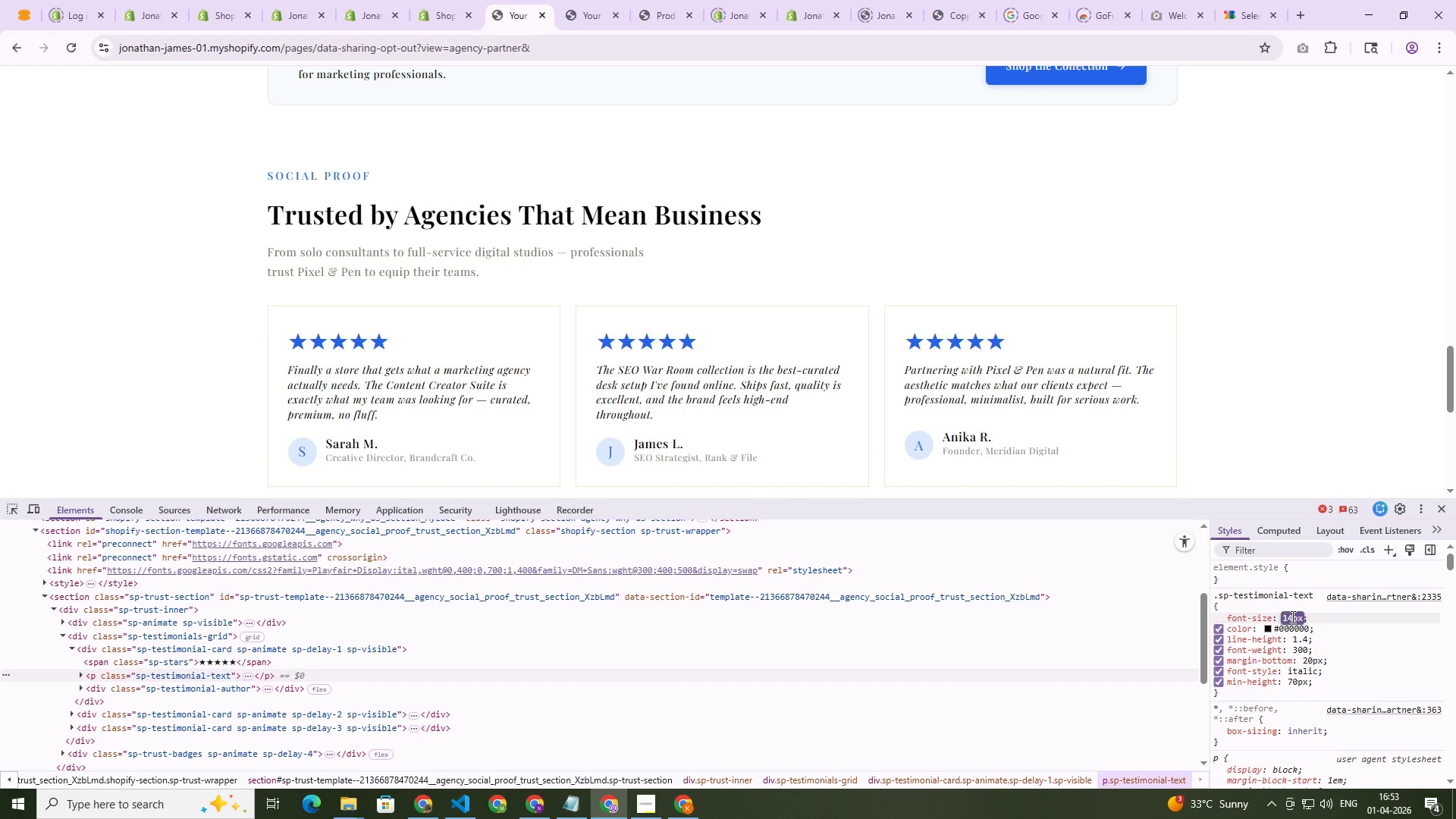 
key(ArrowUp)
 